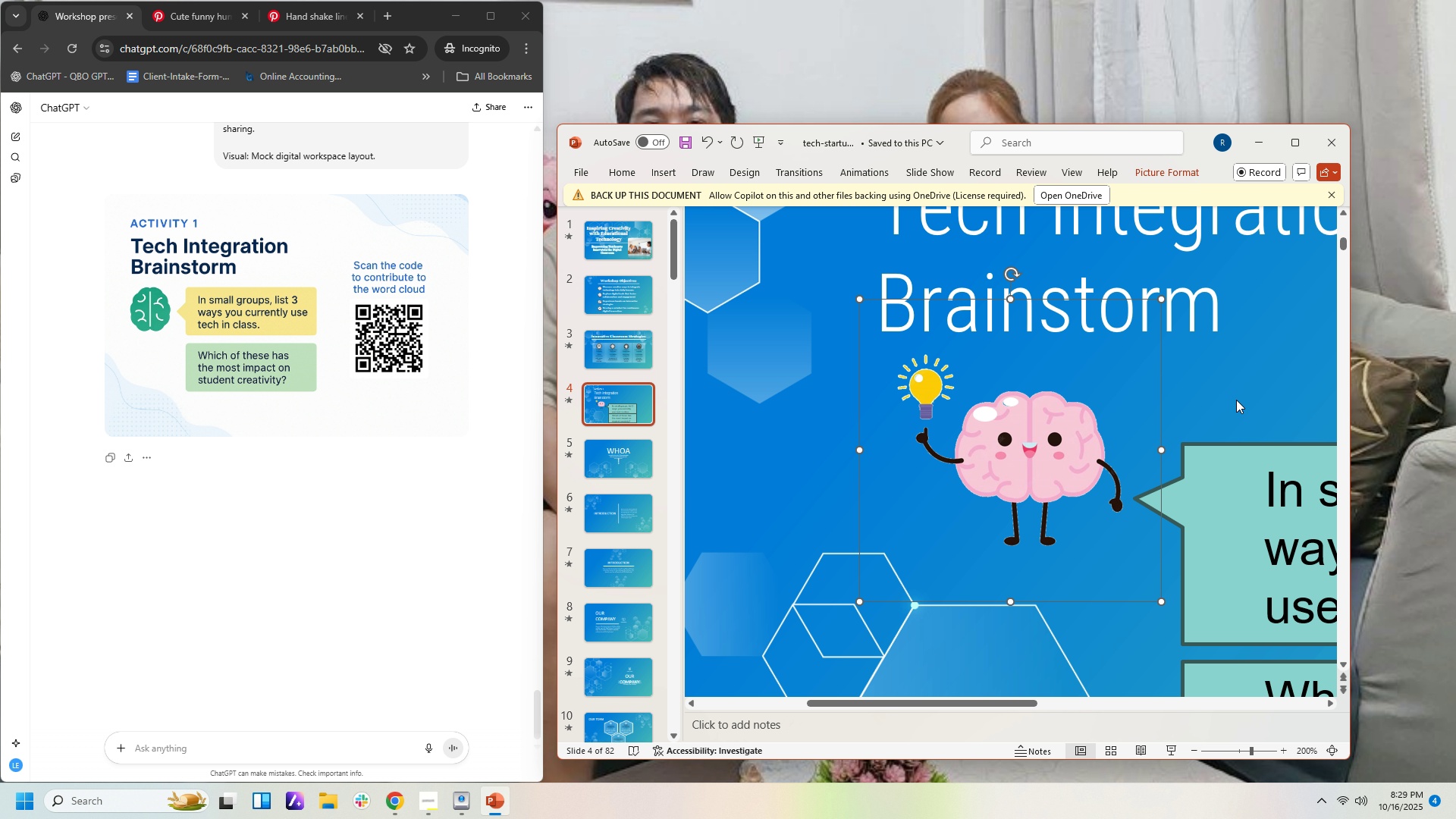 
key(ArrowUp)
 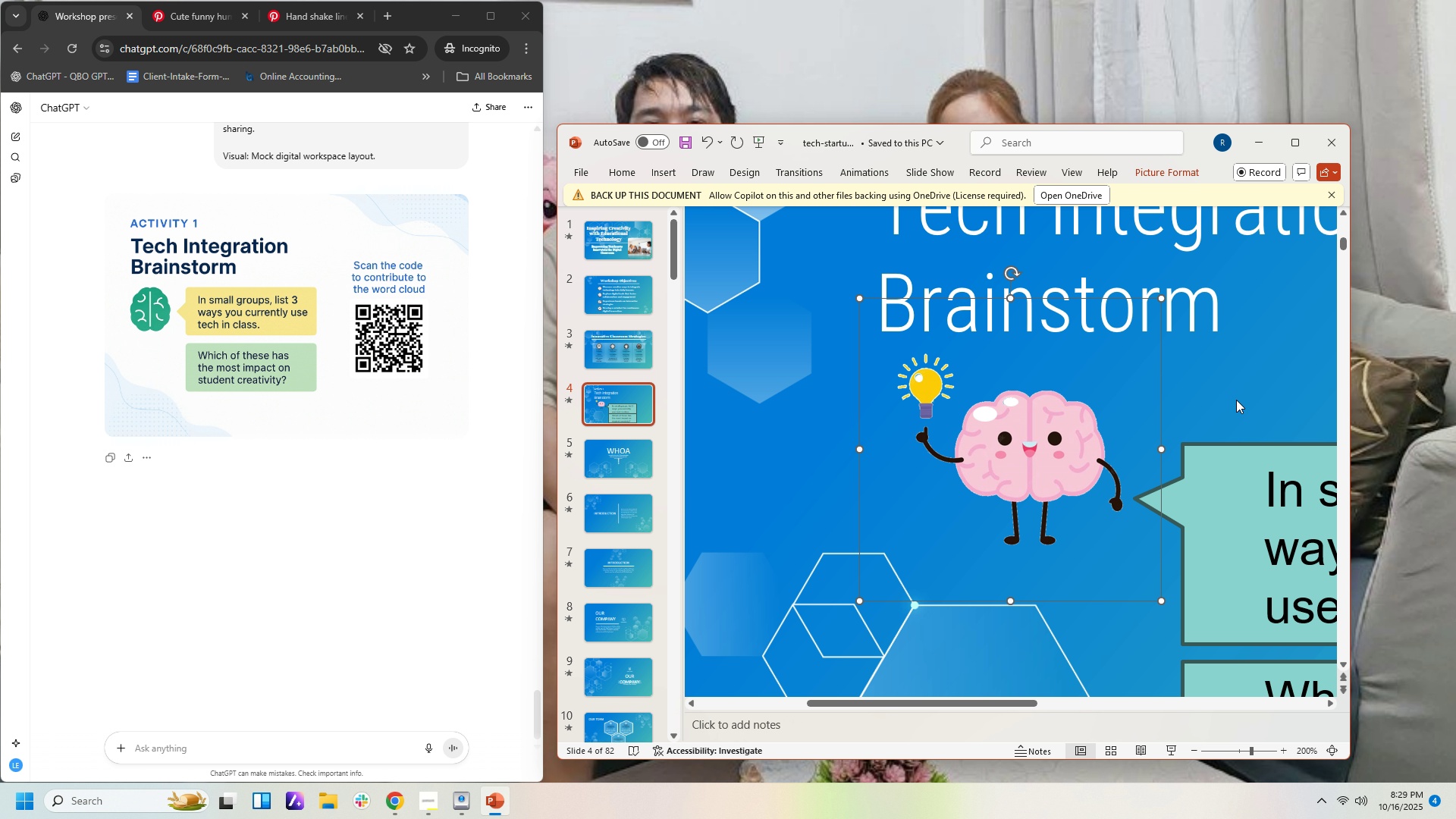 
key(ArrowDown)
 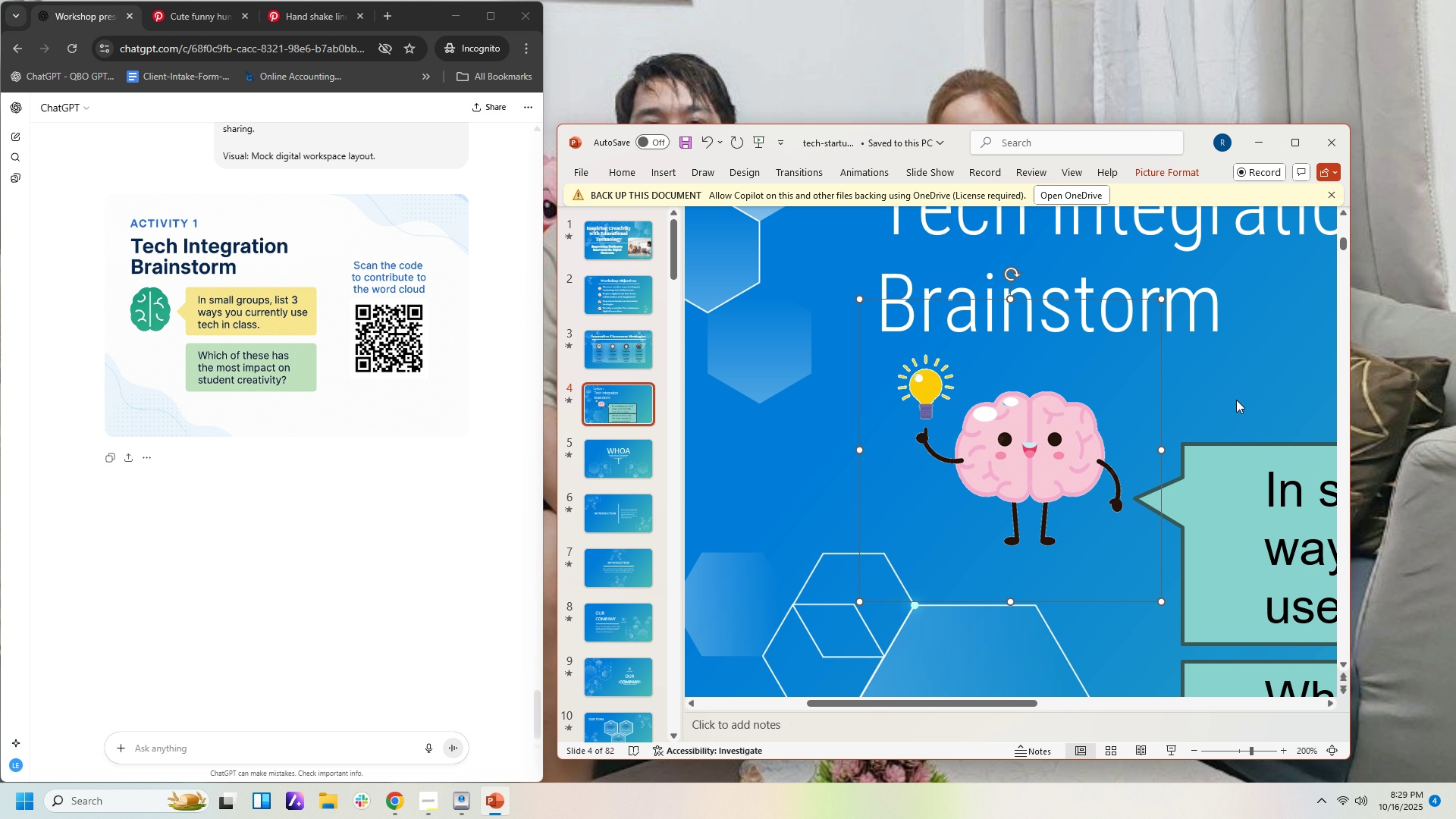 
key(ArrowRight)
 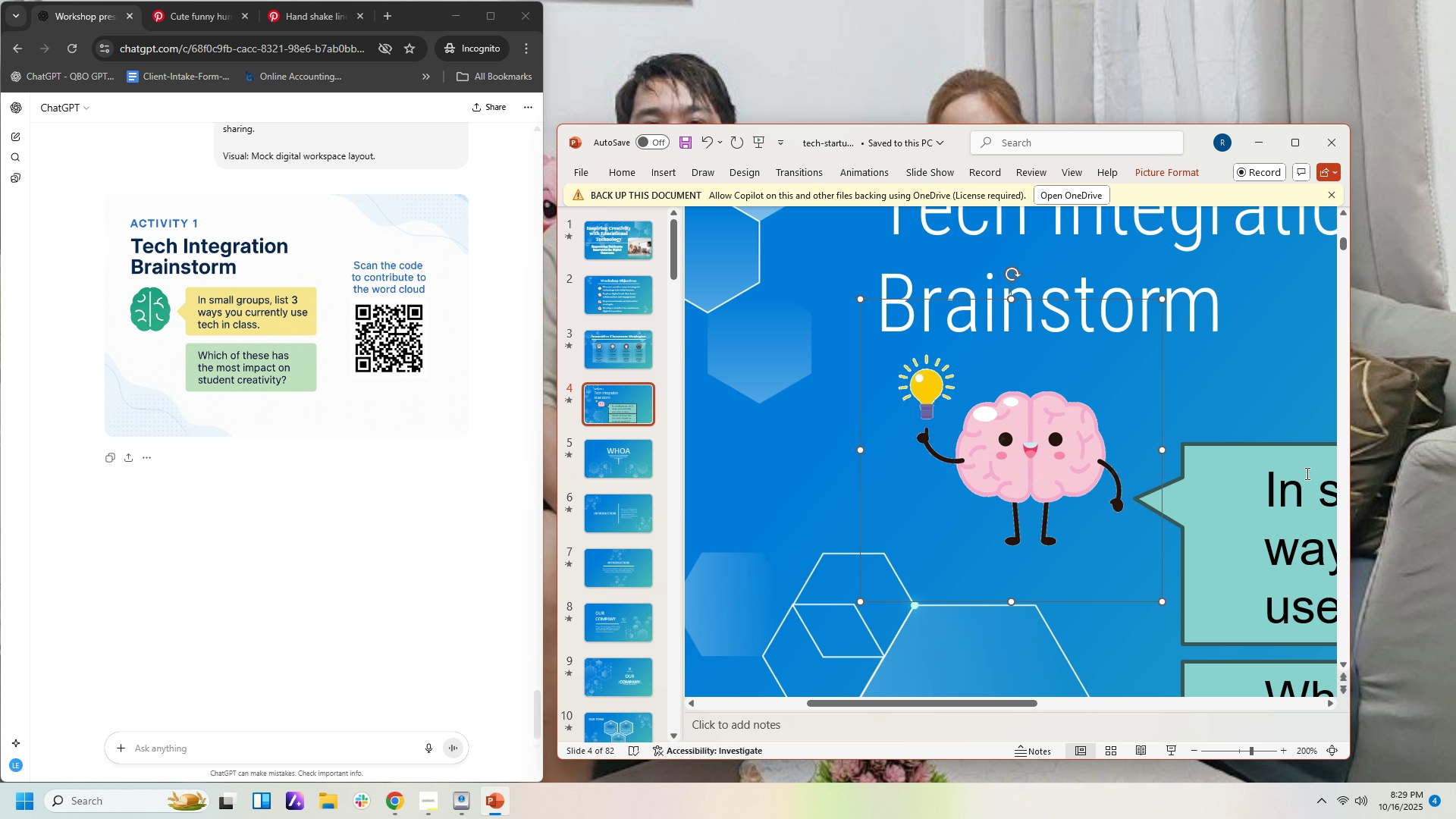 
left_click([1251, 337])
 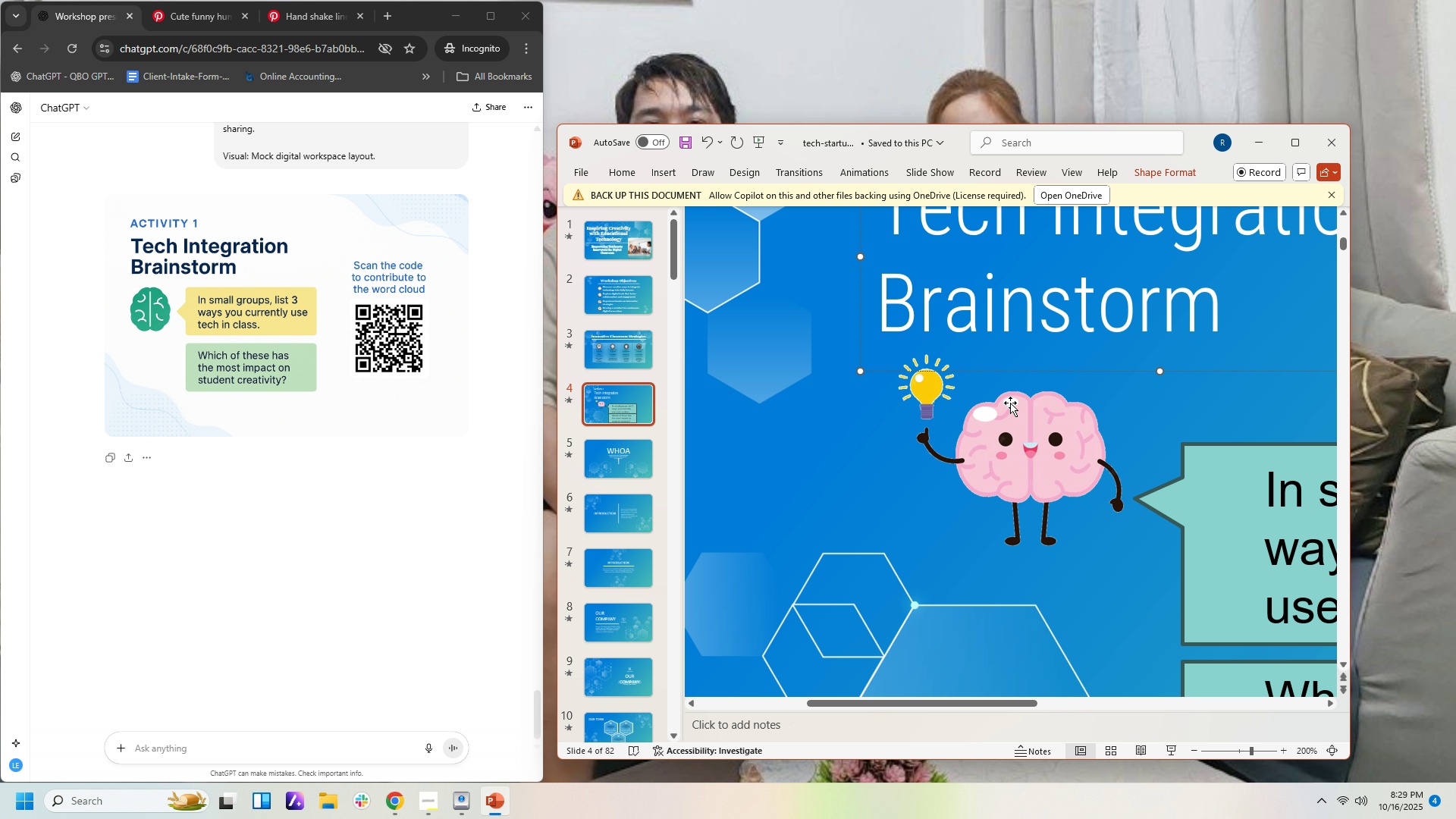 
left_click([1010, 403])
 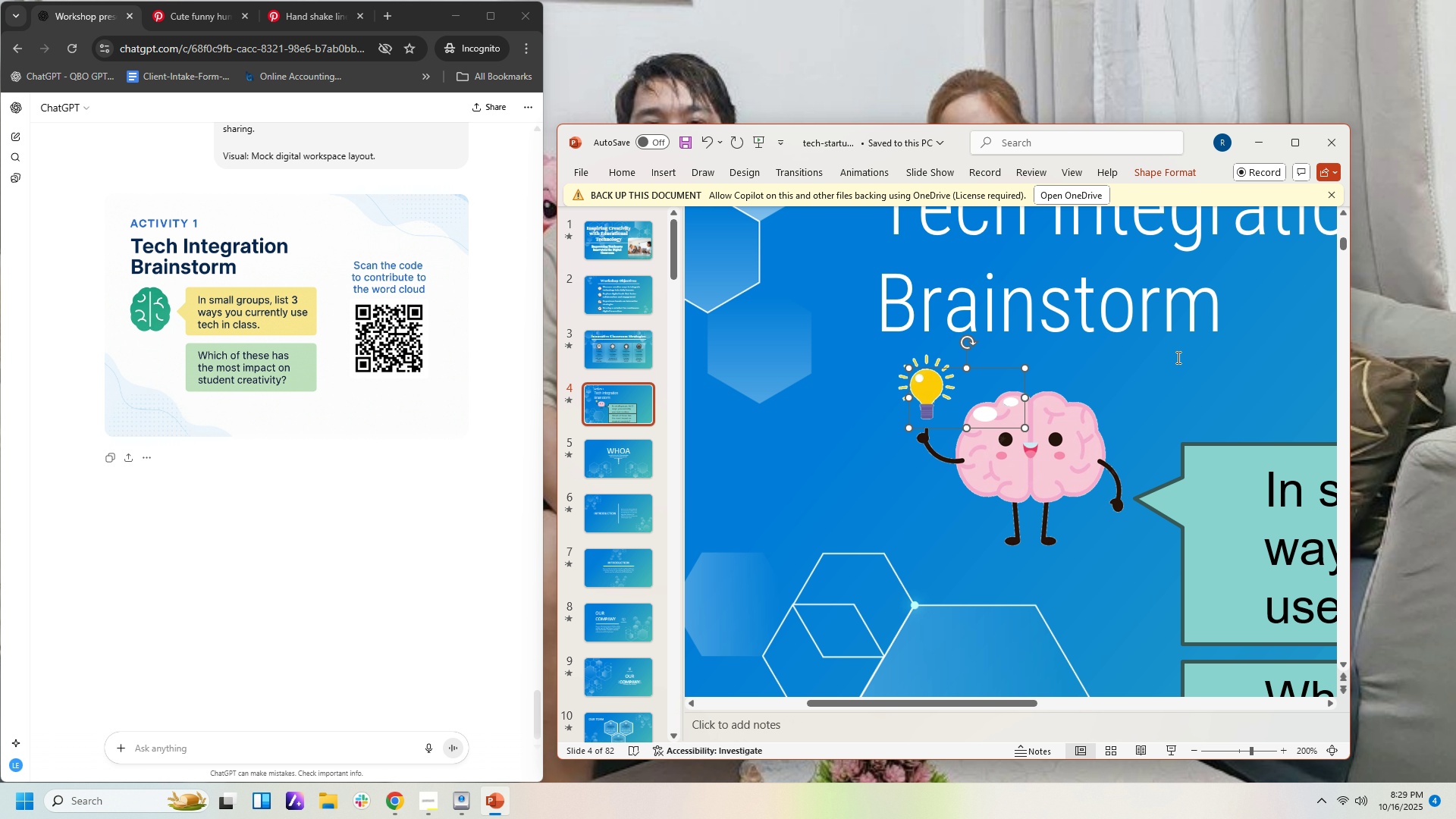 
left_click([1170, 380])
 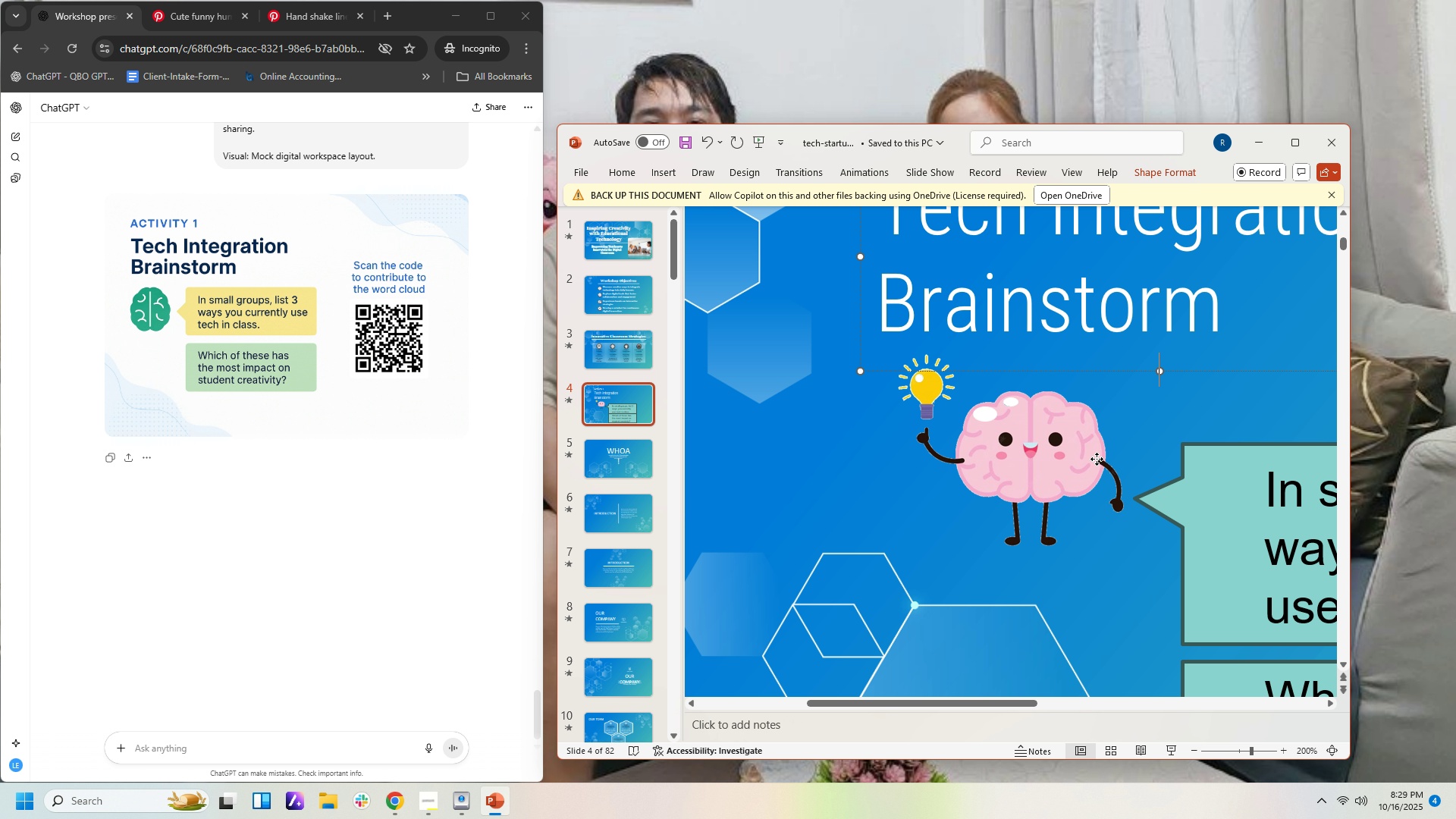 
left_click([1097, 459])
 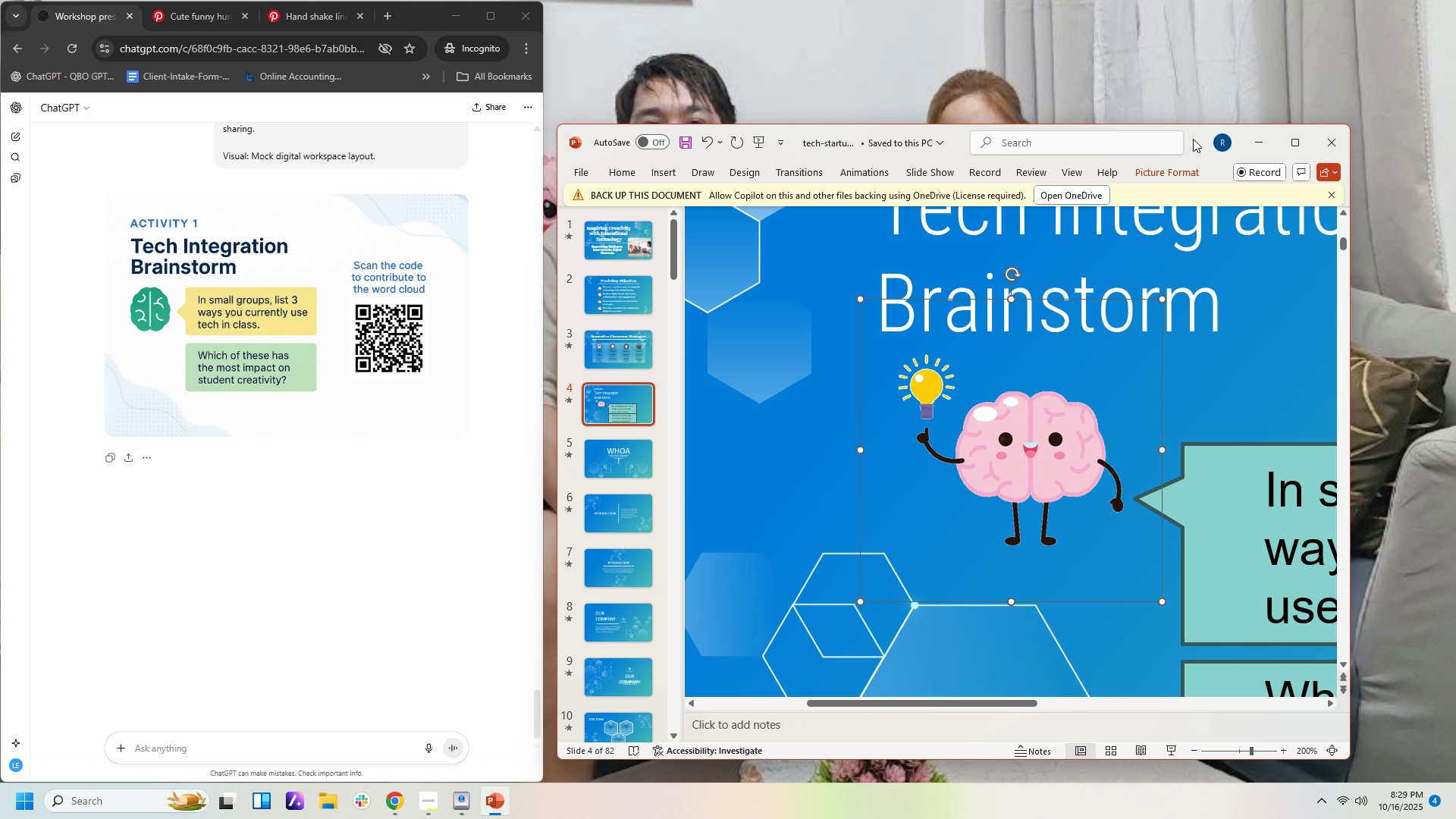 
left_click([1184, 164])
 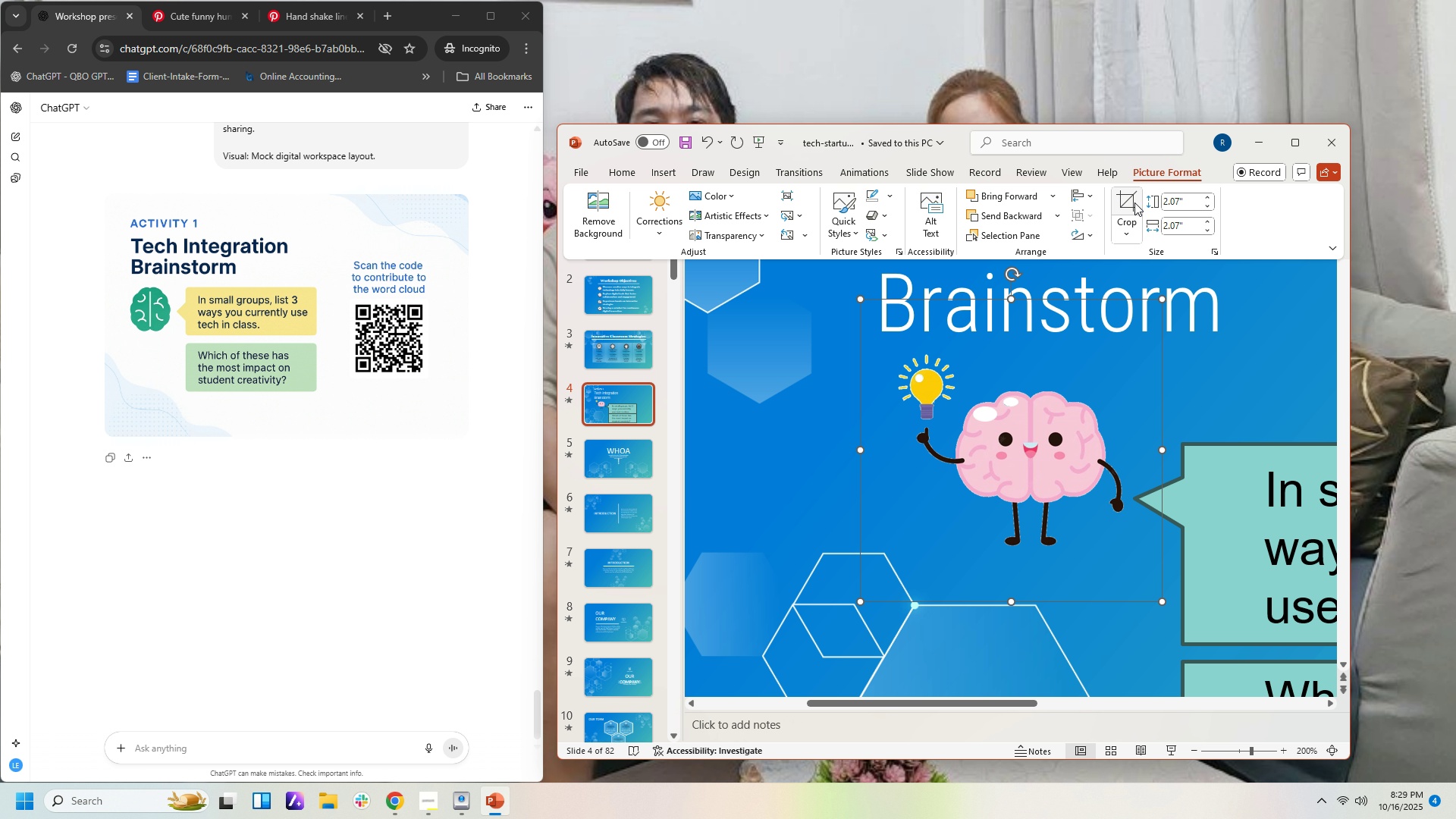 
left_click([1134, 202])
 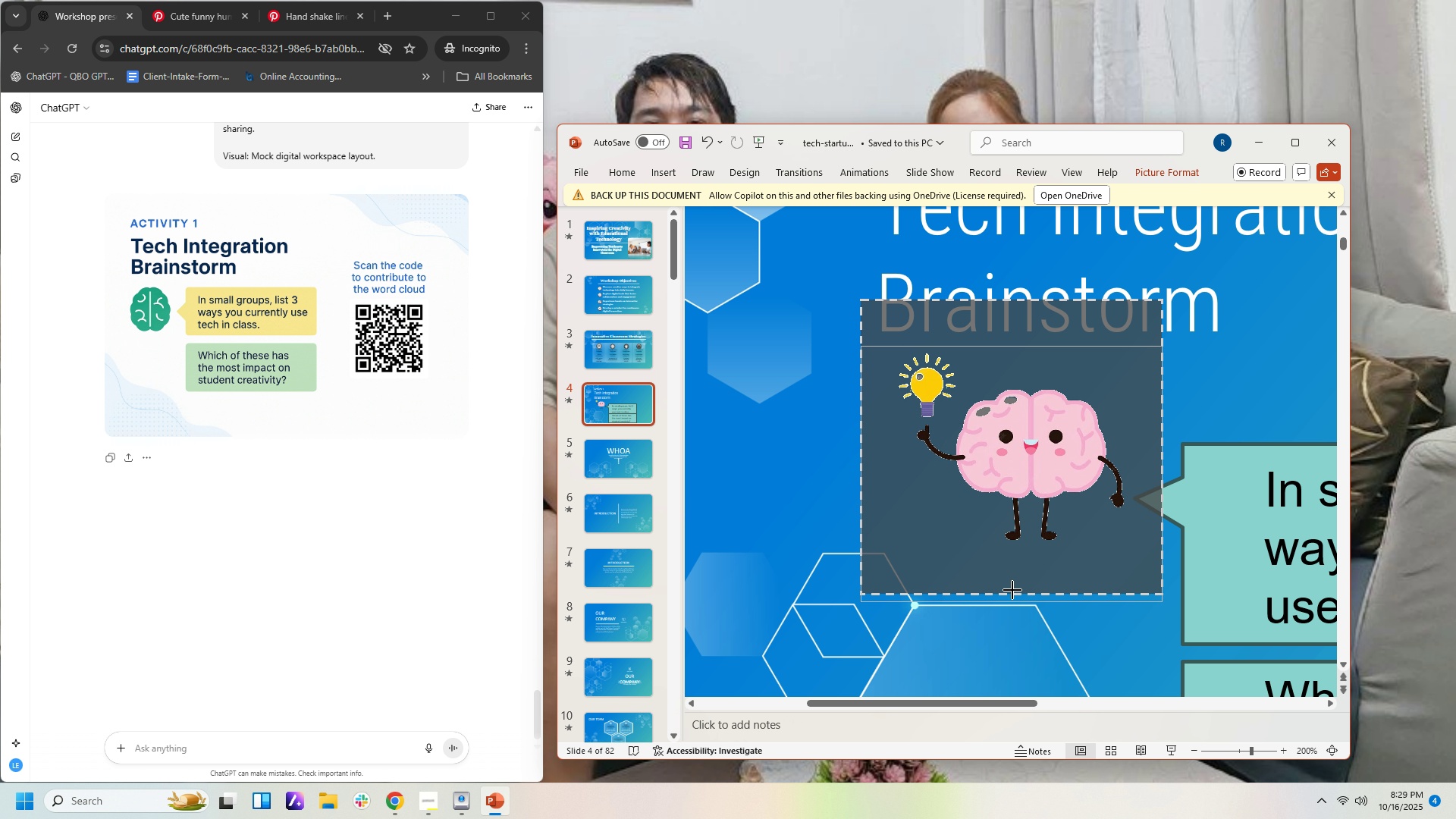 
wait(6.87)
 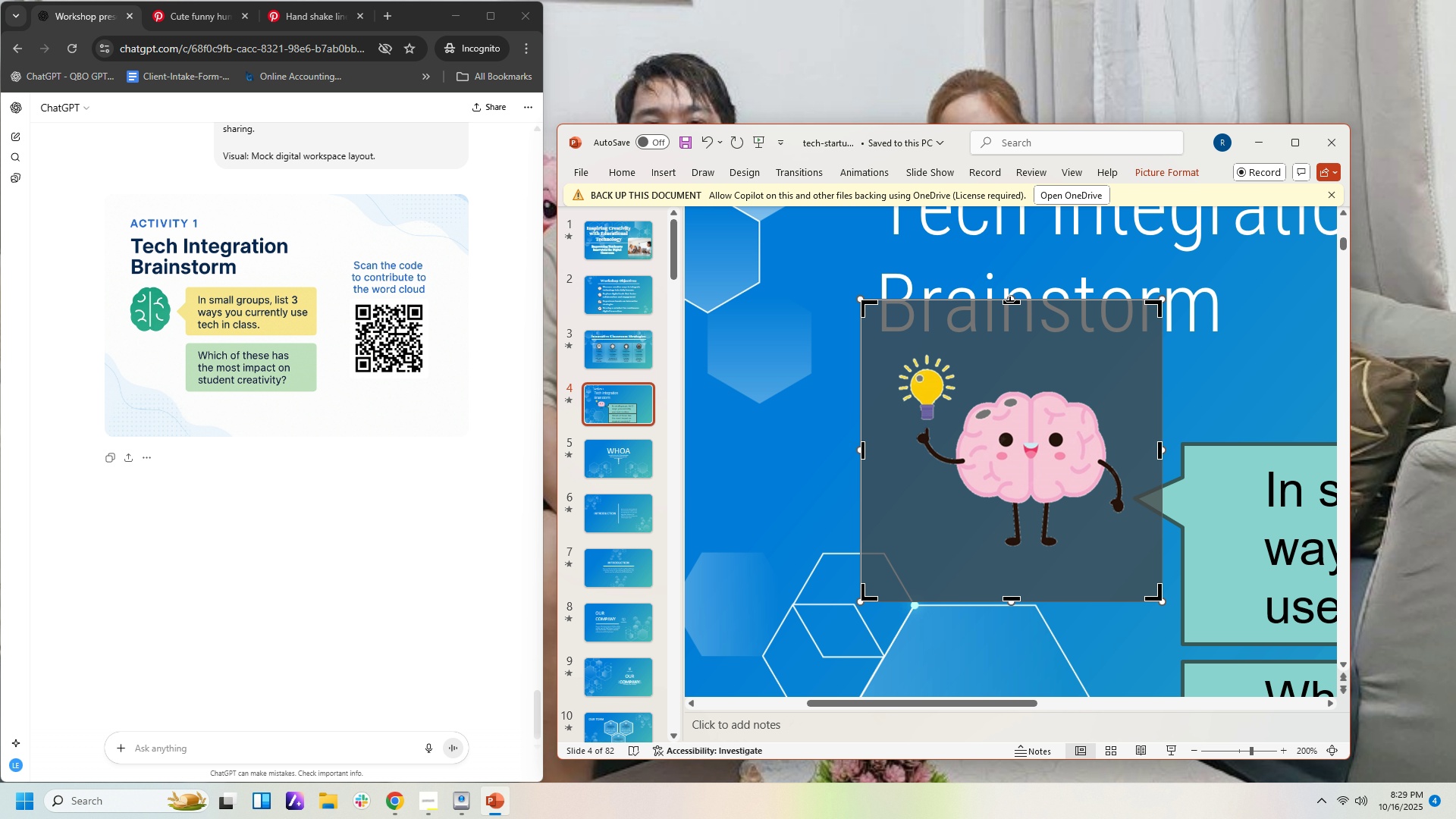 
key(Control+Z)
 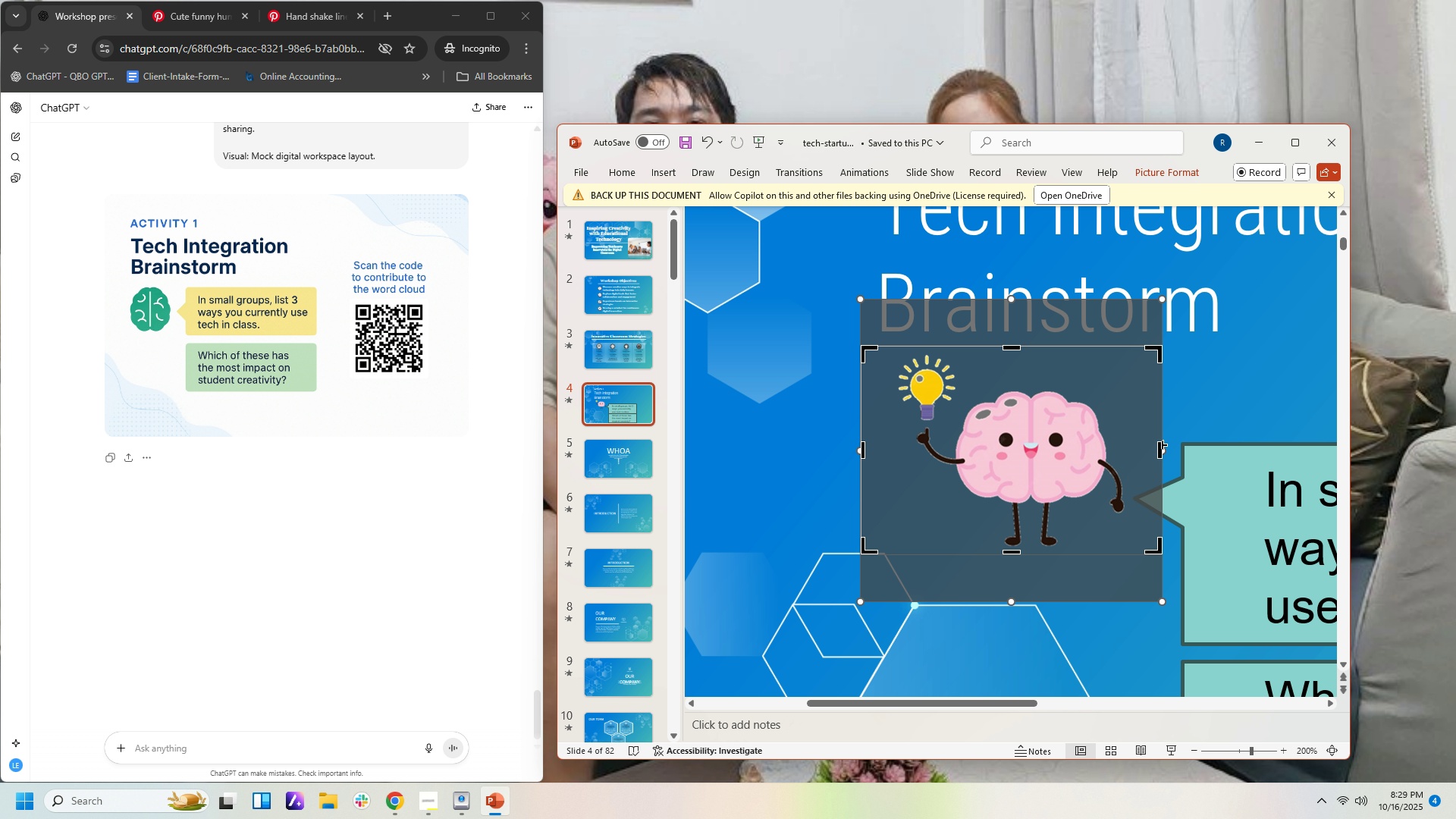 
wait(9.58)
 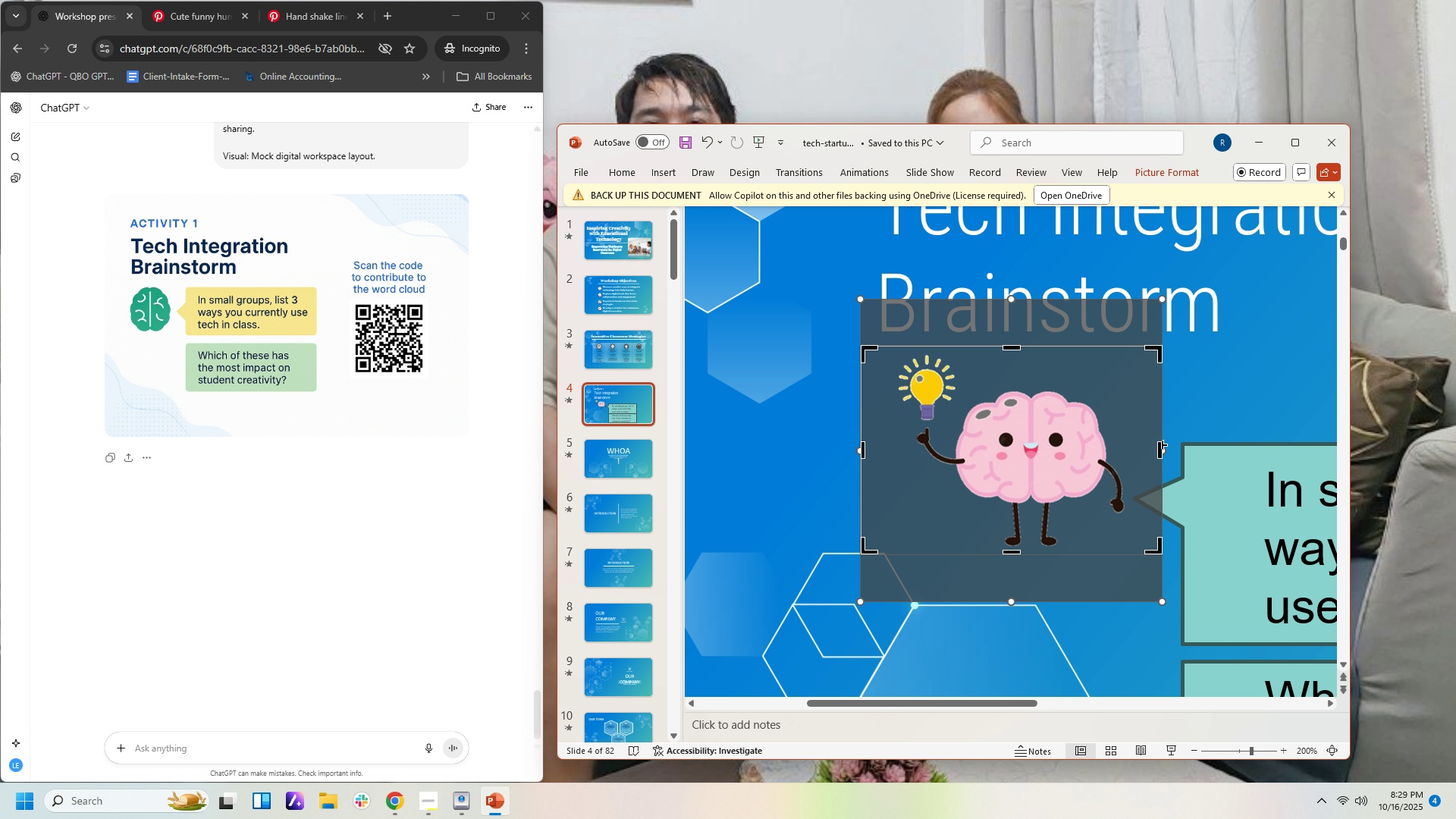 
left_click([826, 433])
 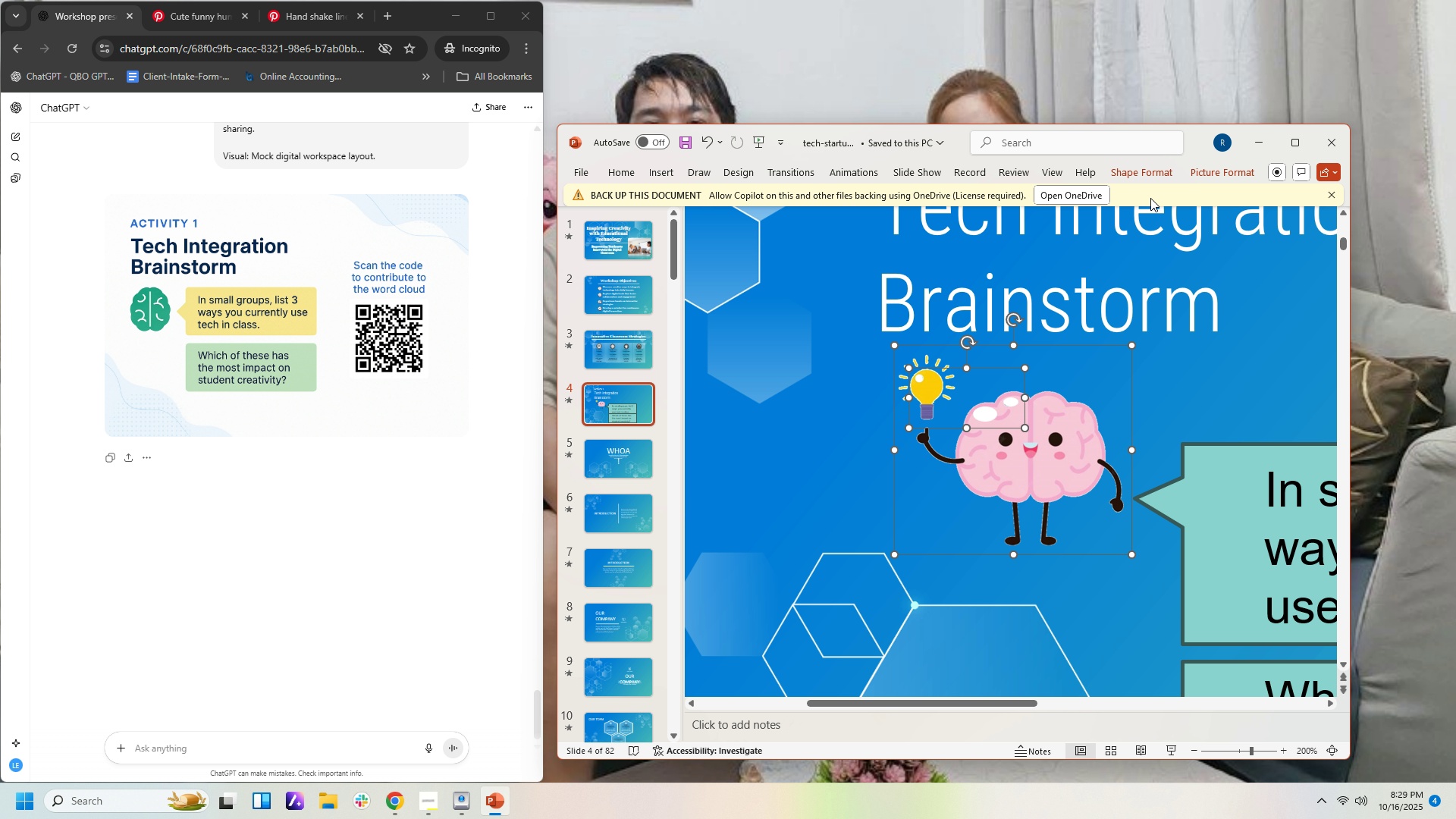 
left_click([1219, 174])
 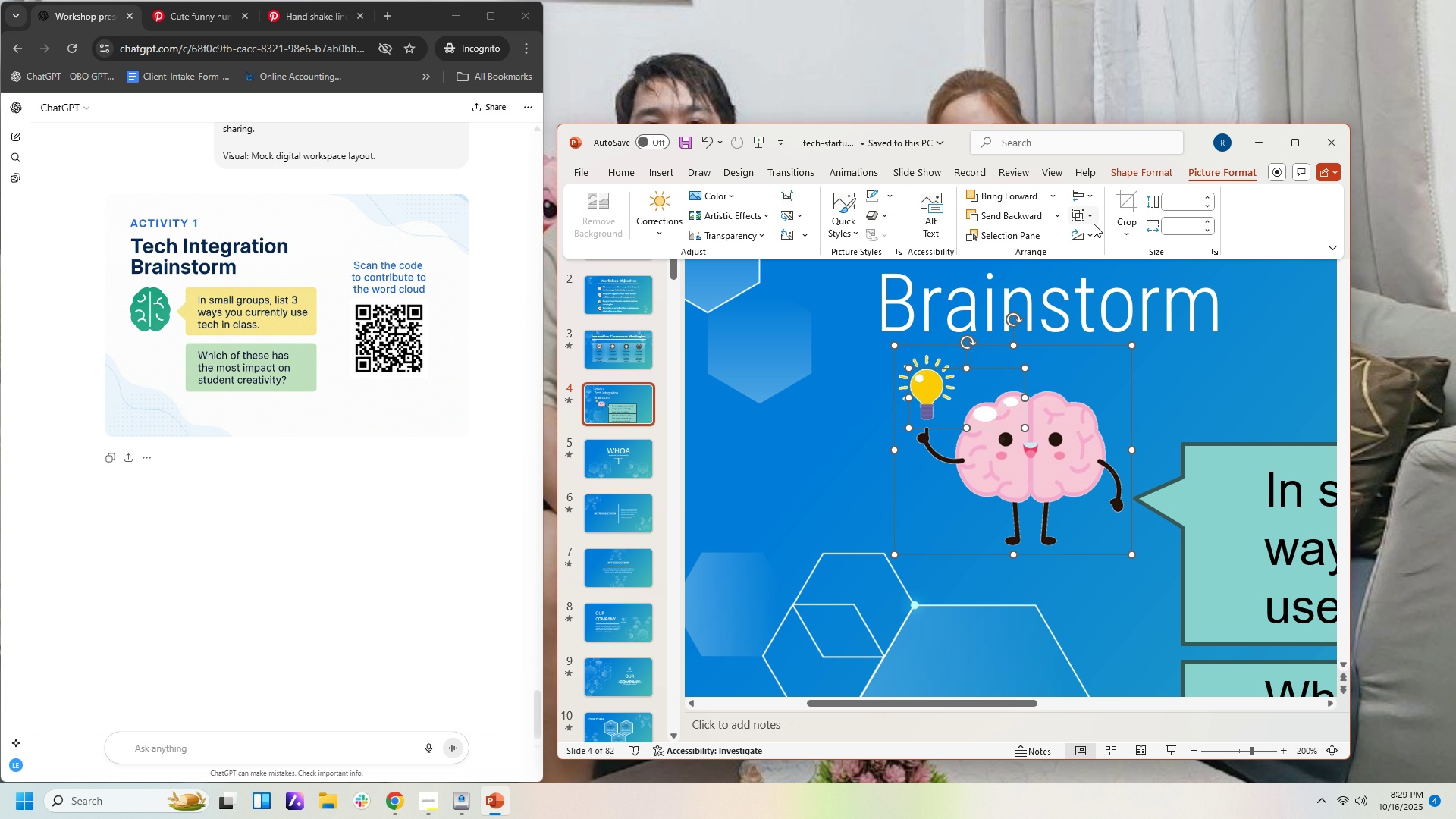 
left_click([1085, 213])
 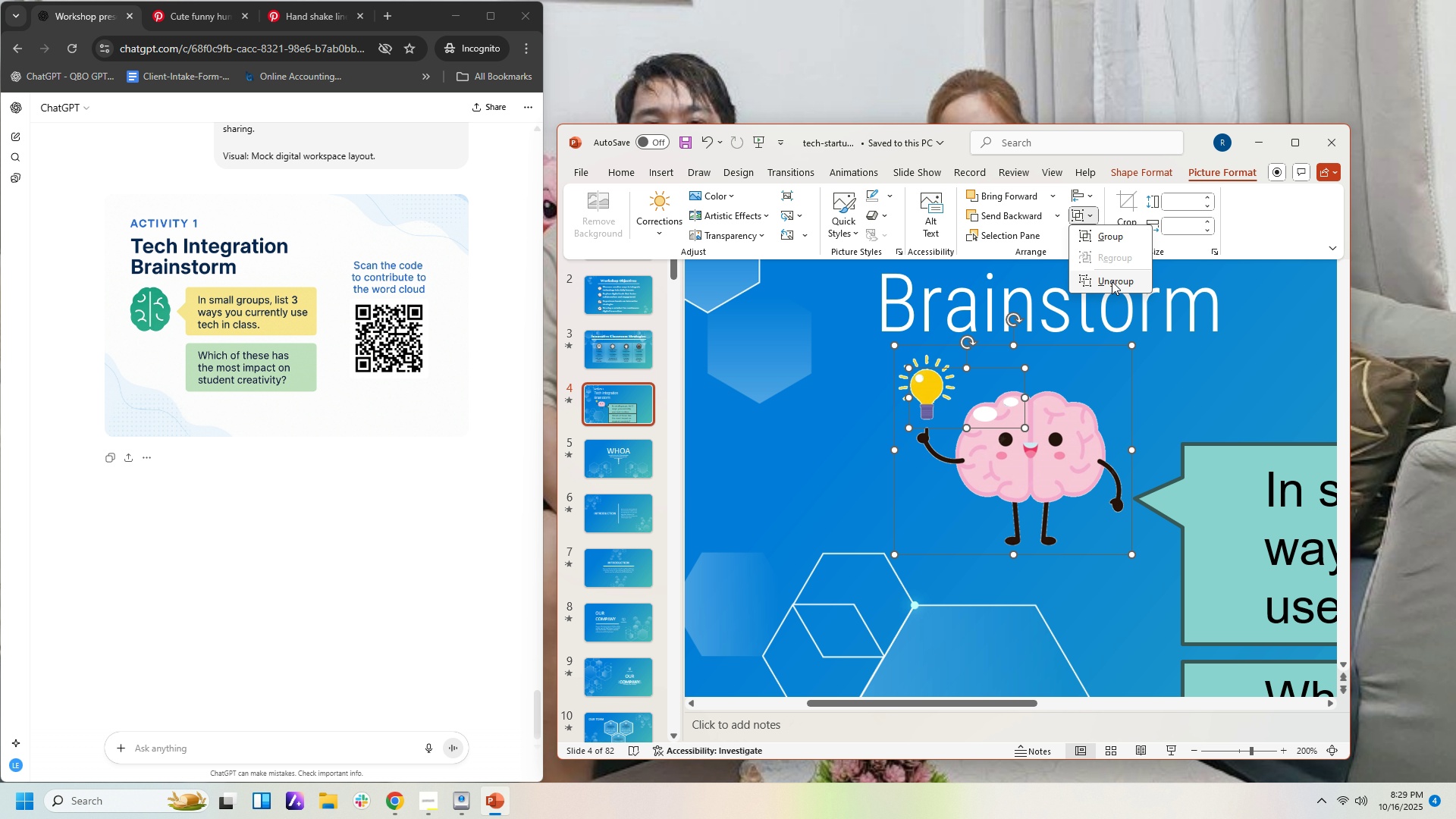 
left_click([1112, 281])
 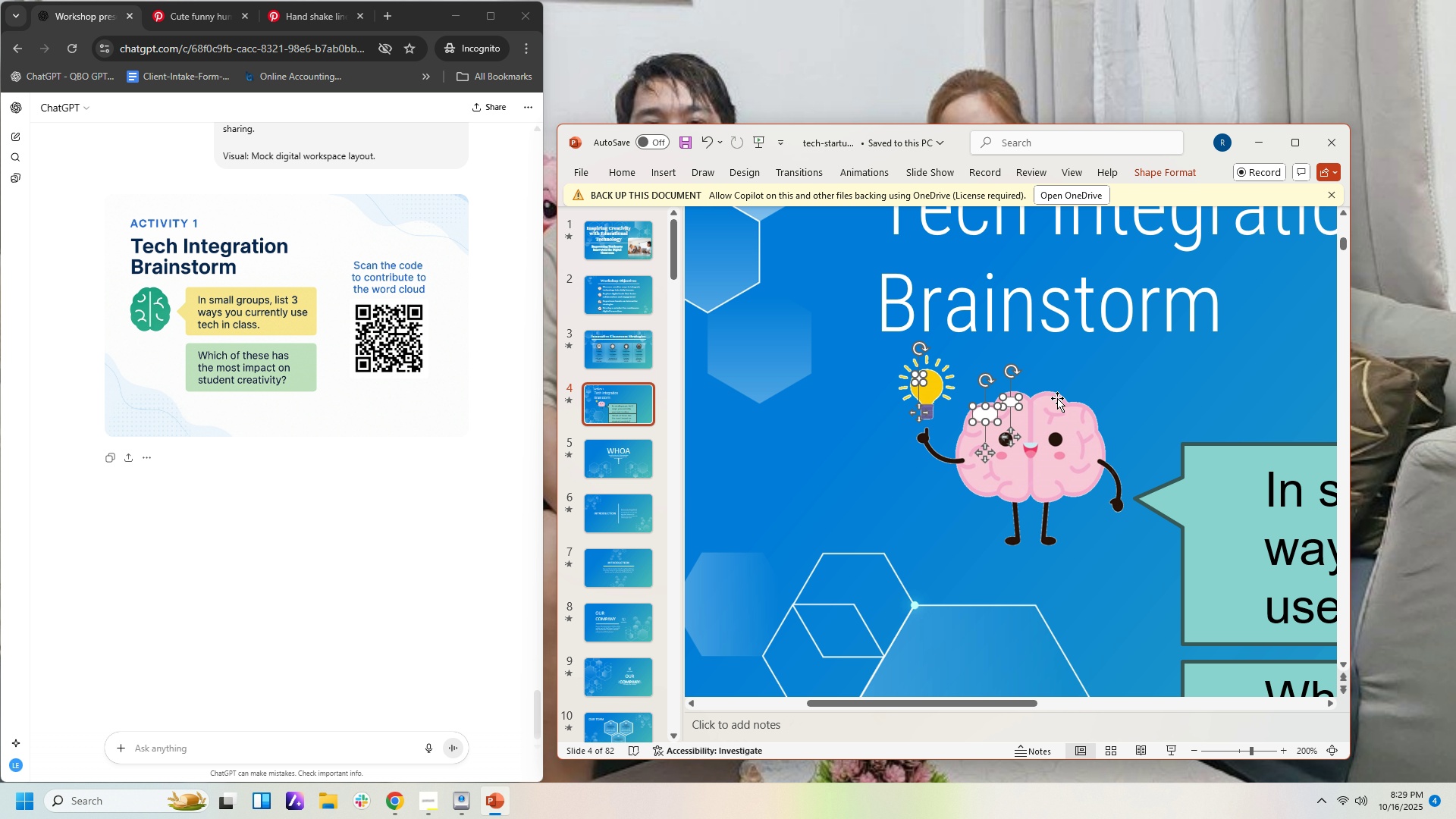 
left_click([817, 472])
 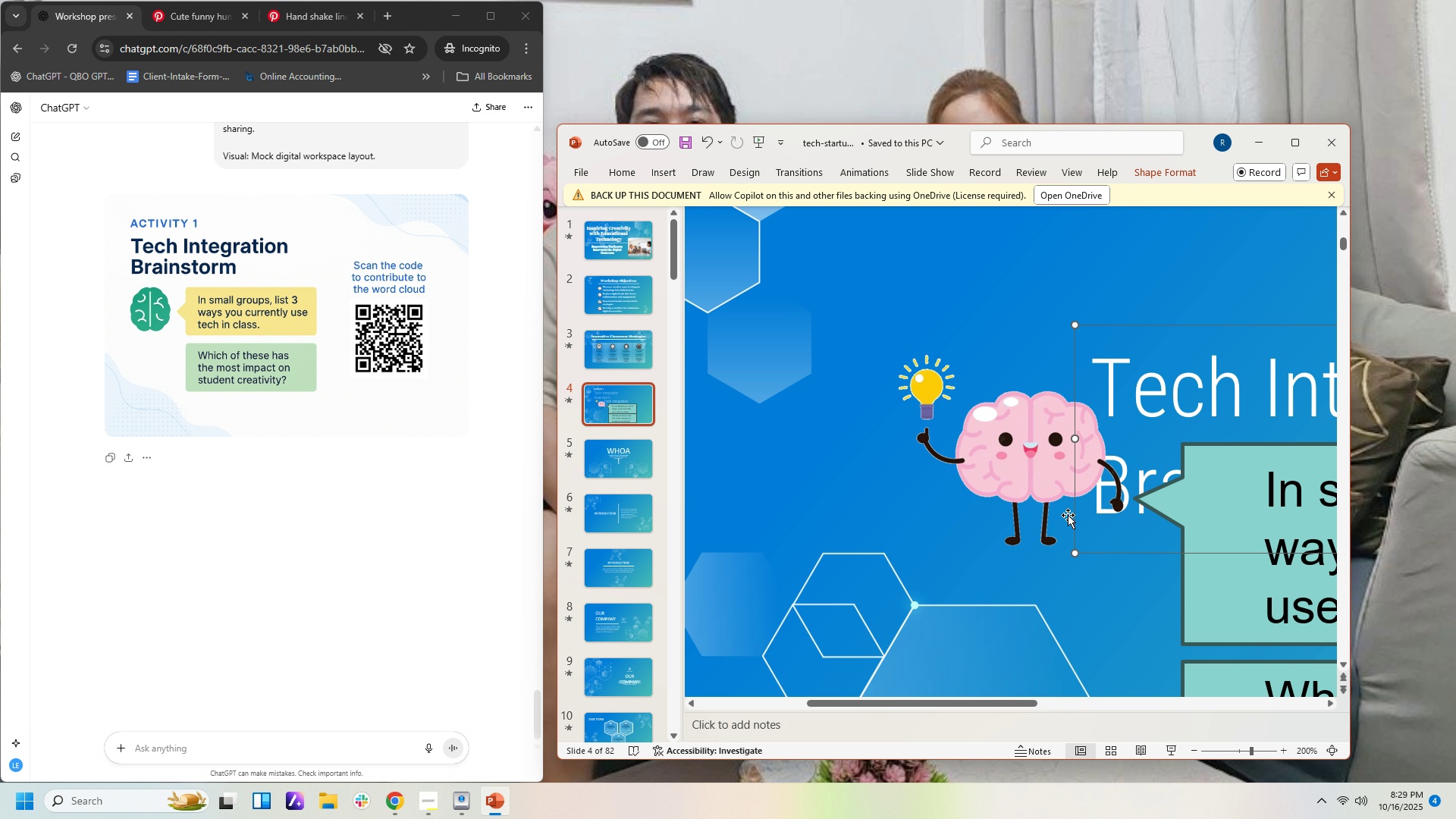 
key(Control+ControlLeft)
 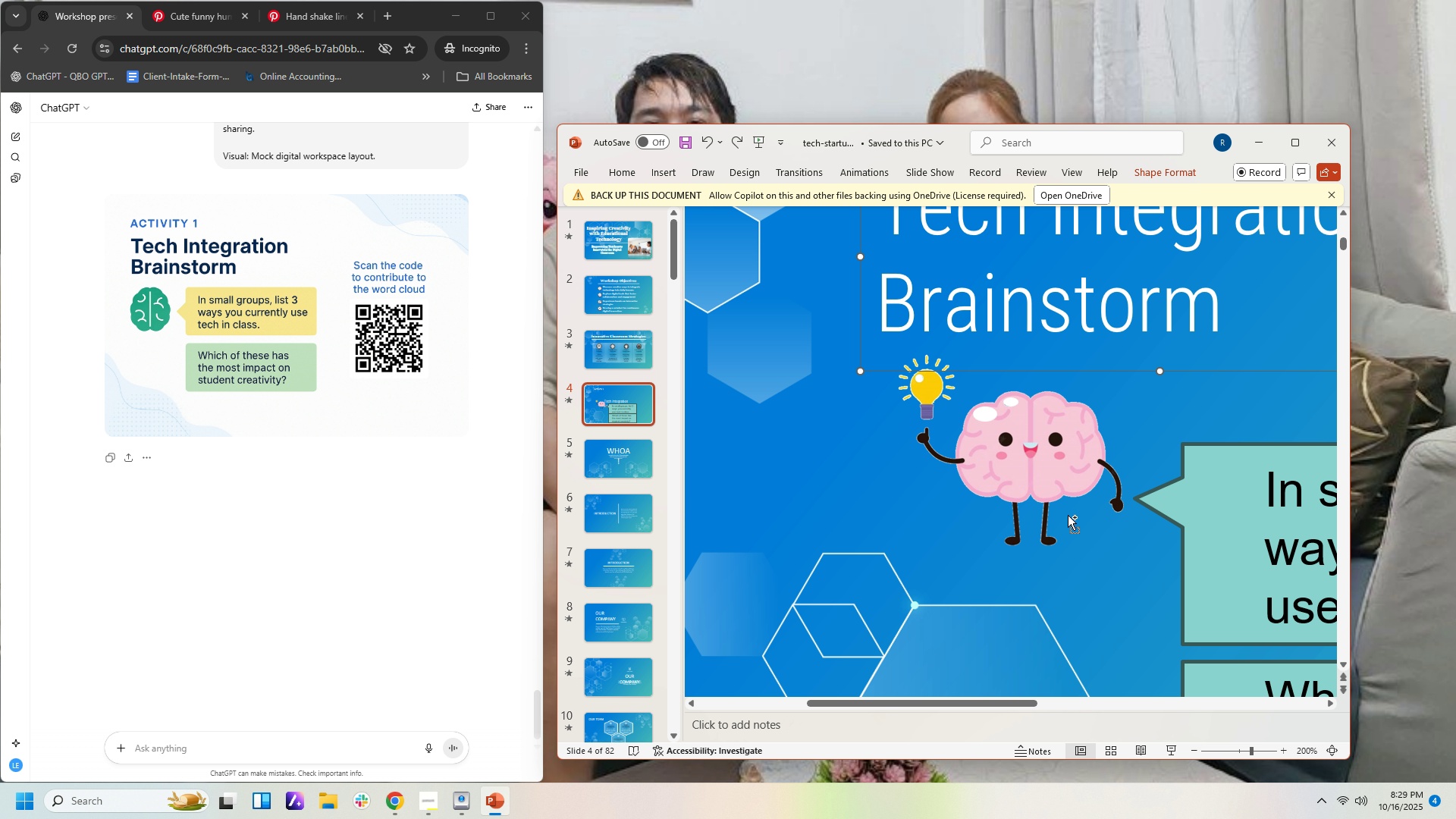 
key(Control+Z)
 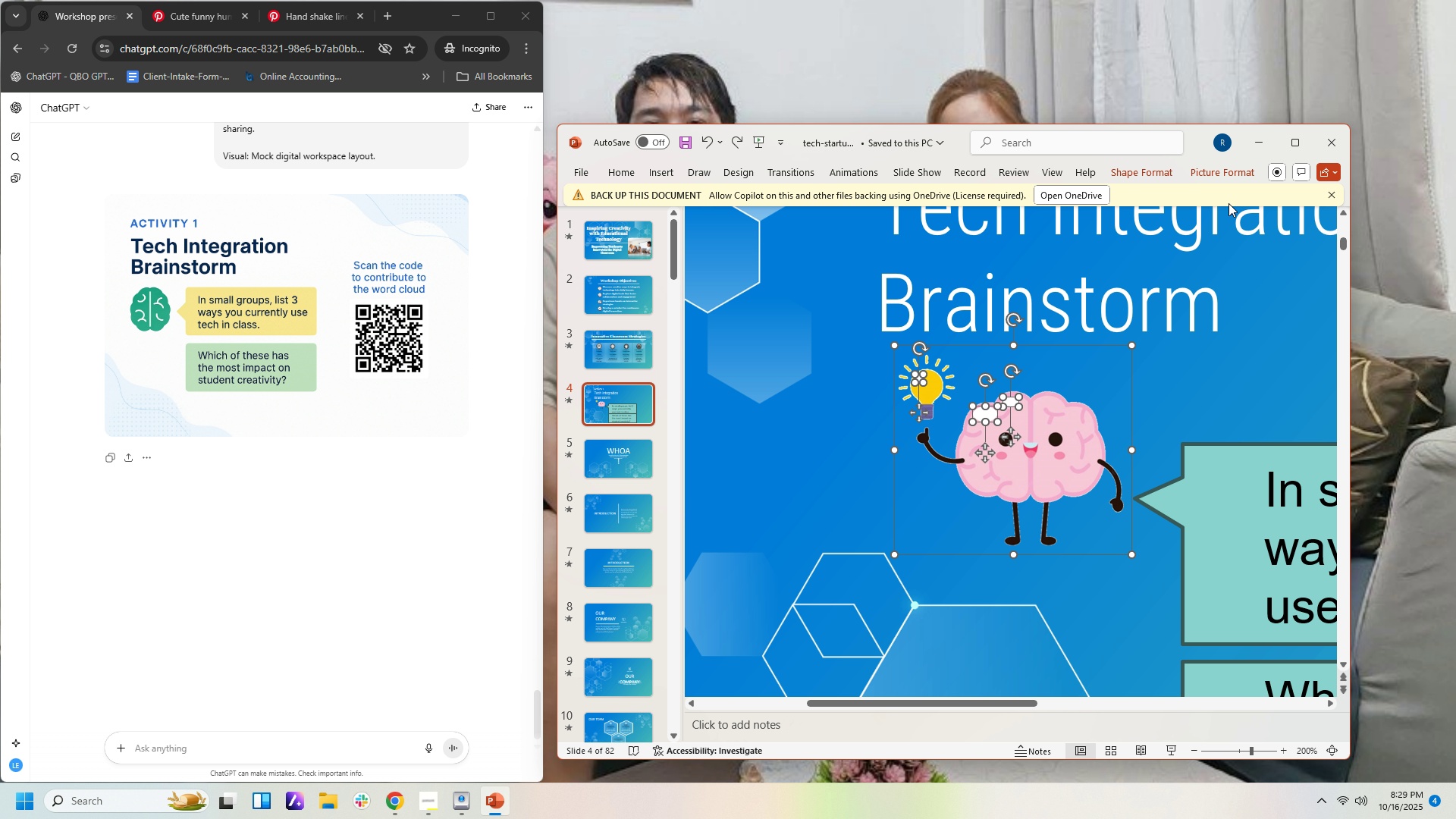 
left_click([1219, 173])
 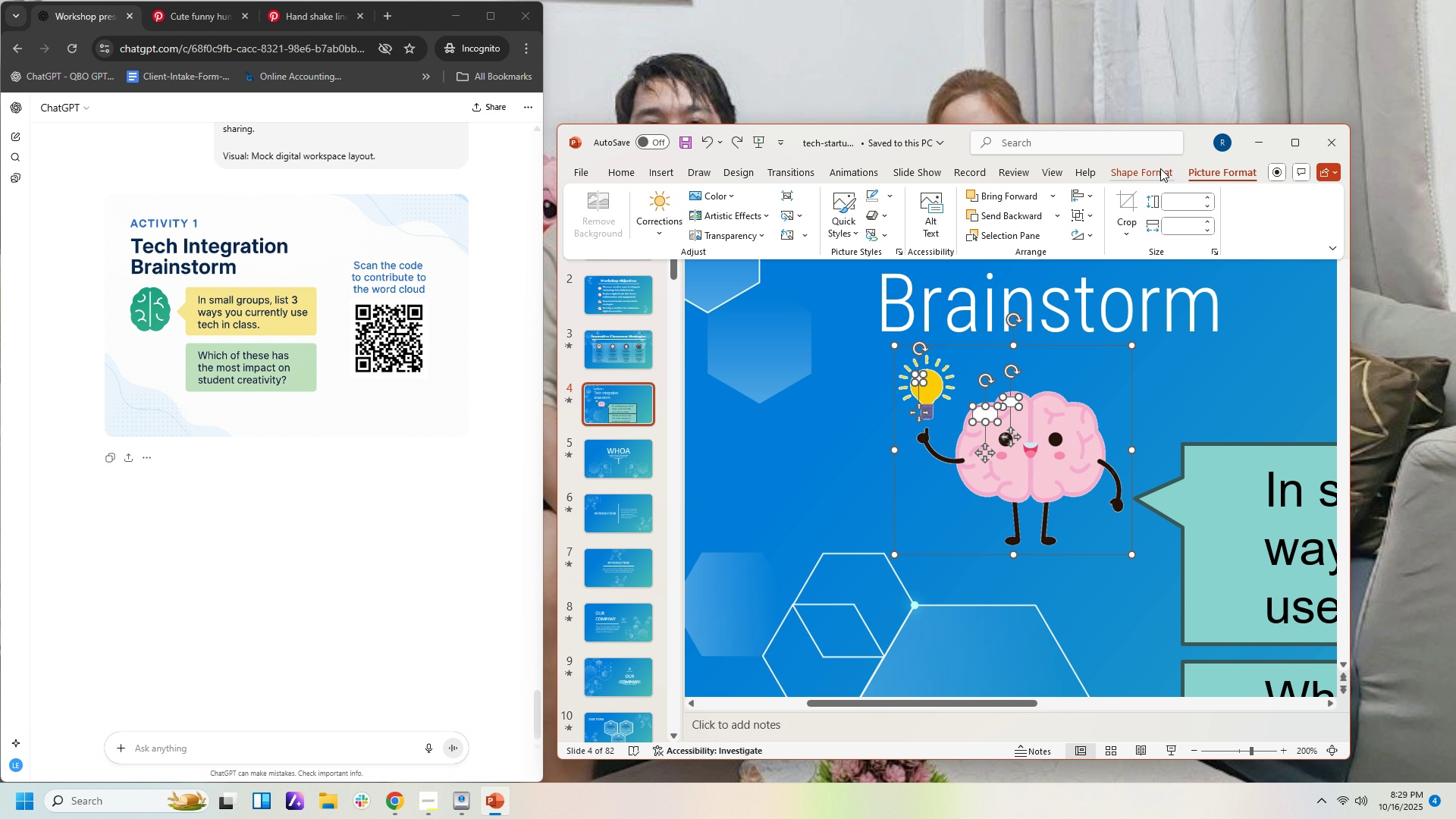 
left_click([1160, 168])
 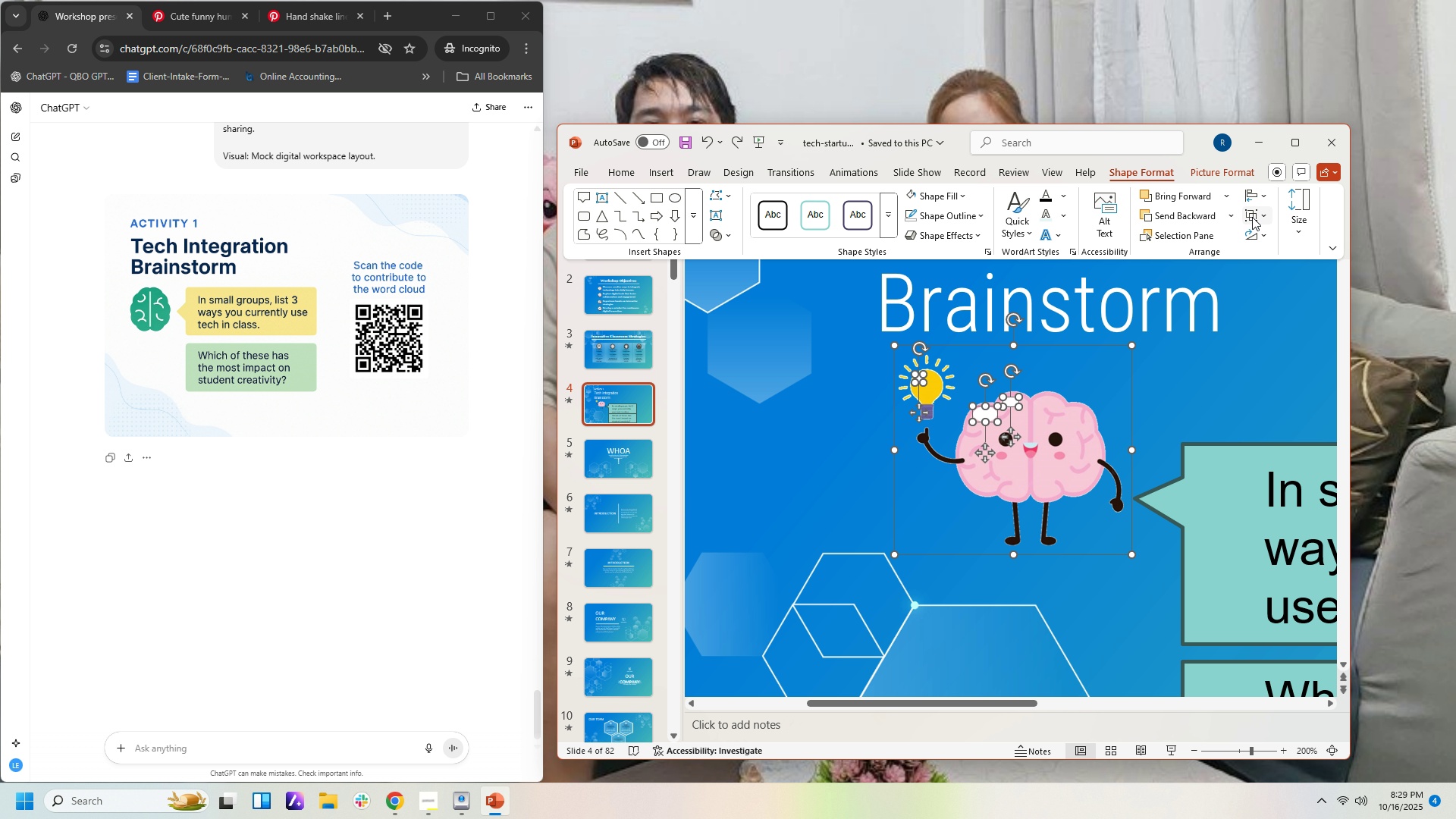 
left_click([1252, 217])
 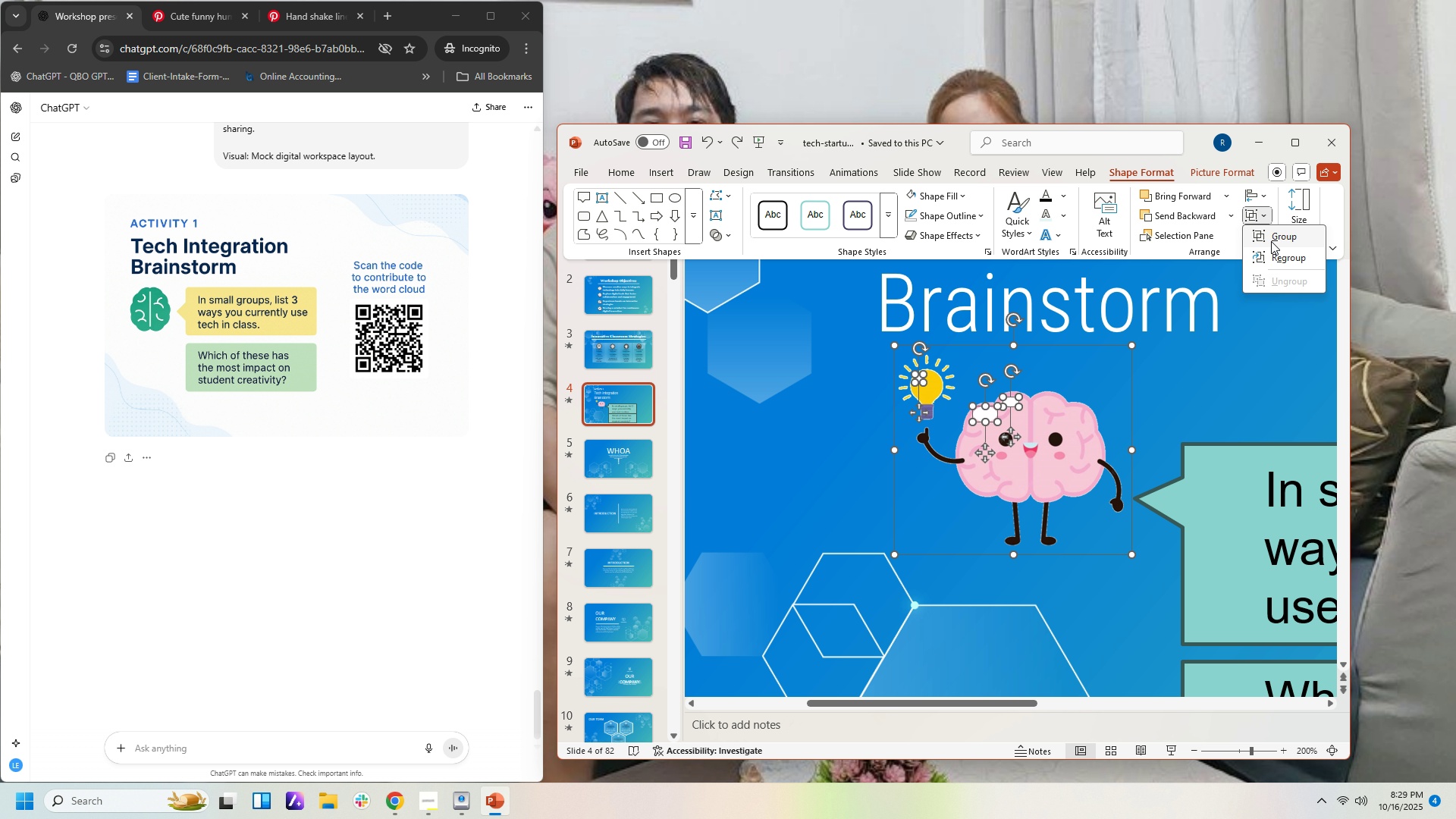 
left_click([1271, 241])
 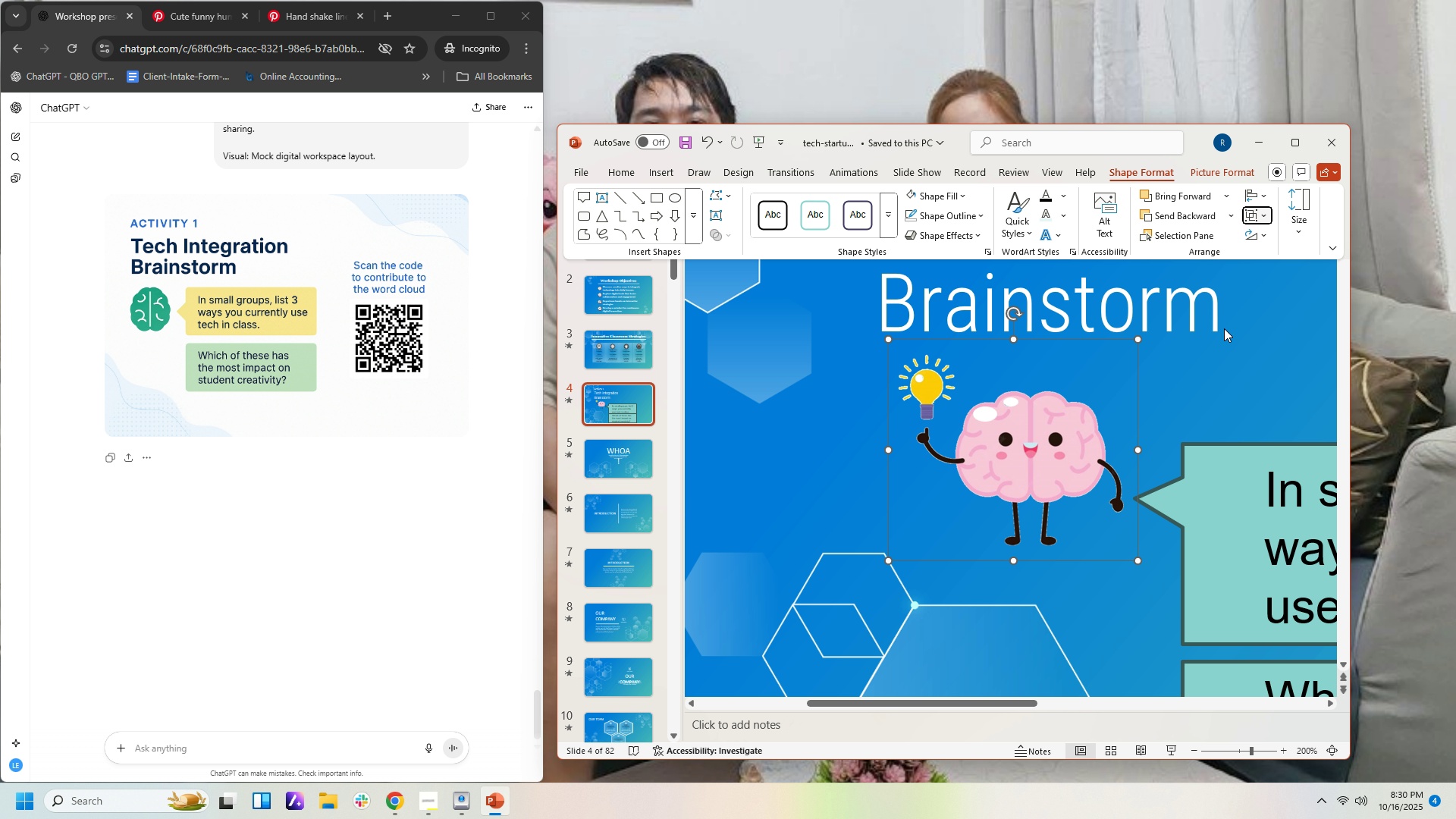 
left_click([1224, 328])
 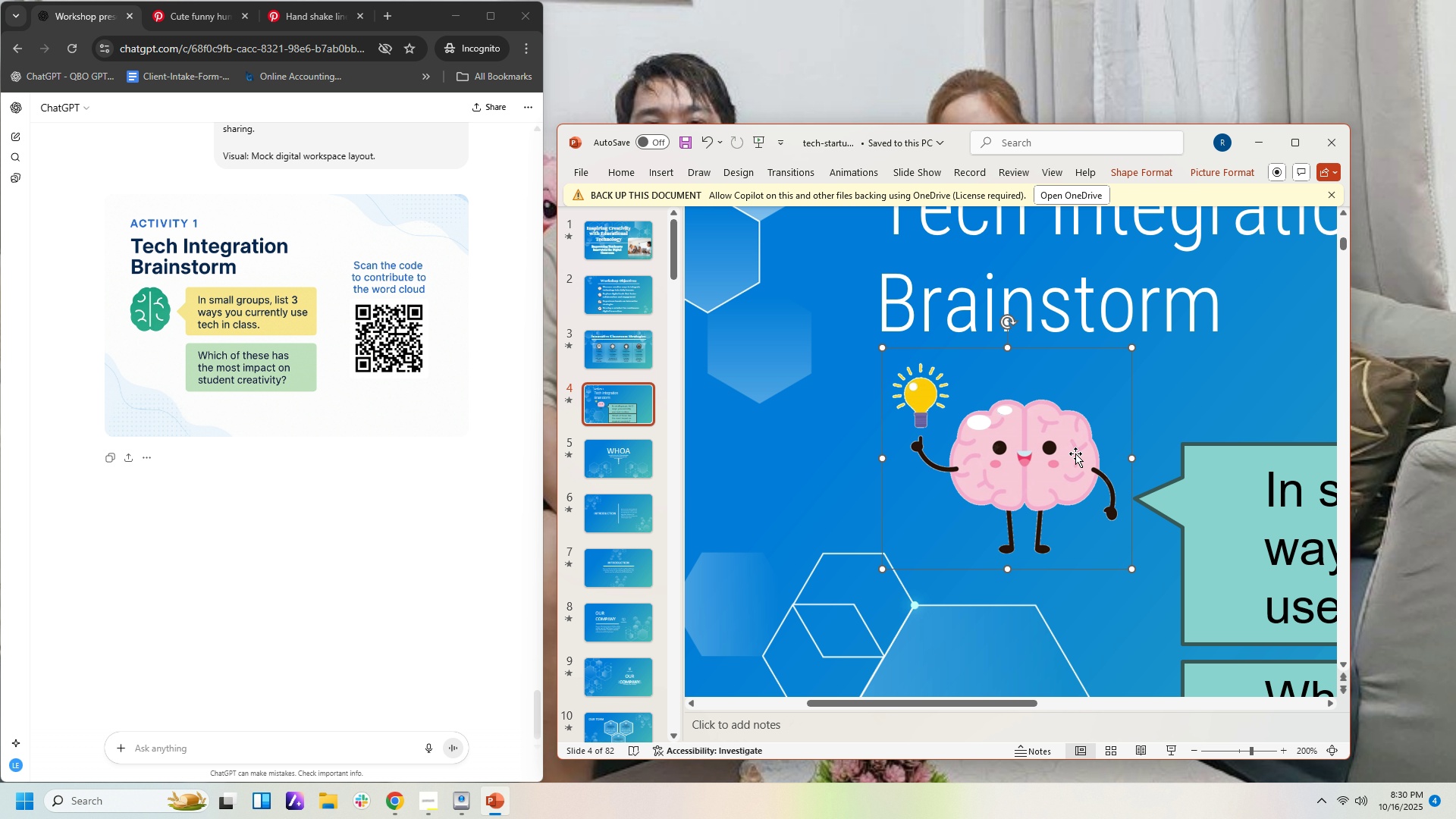 
wait(6.68)
 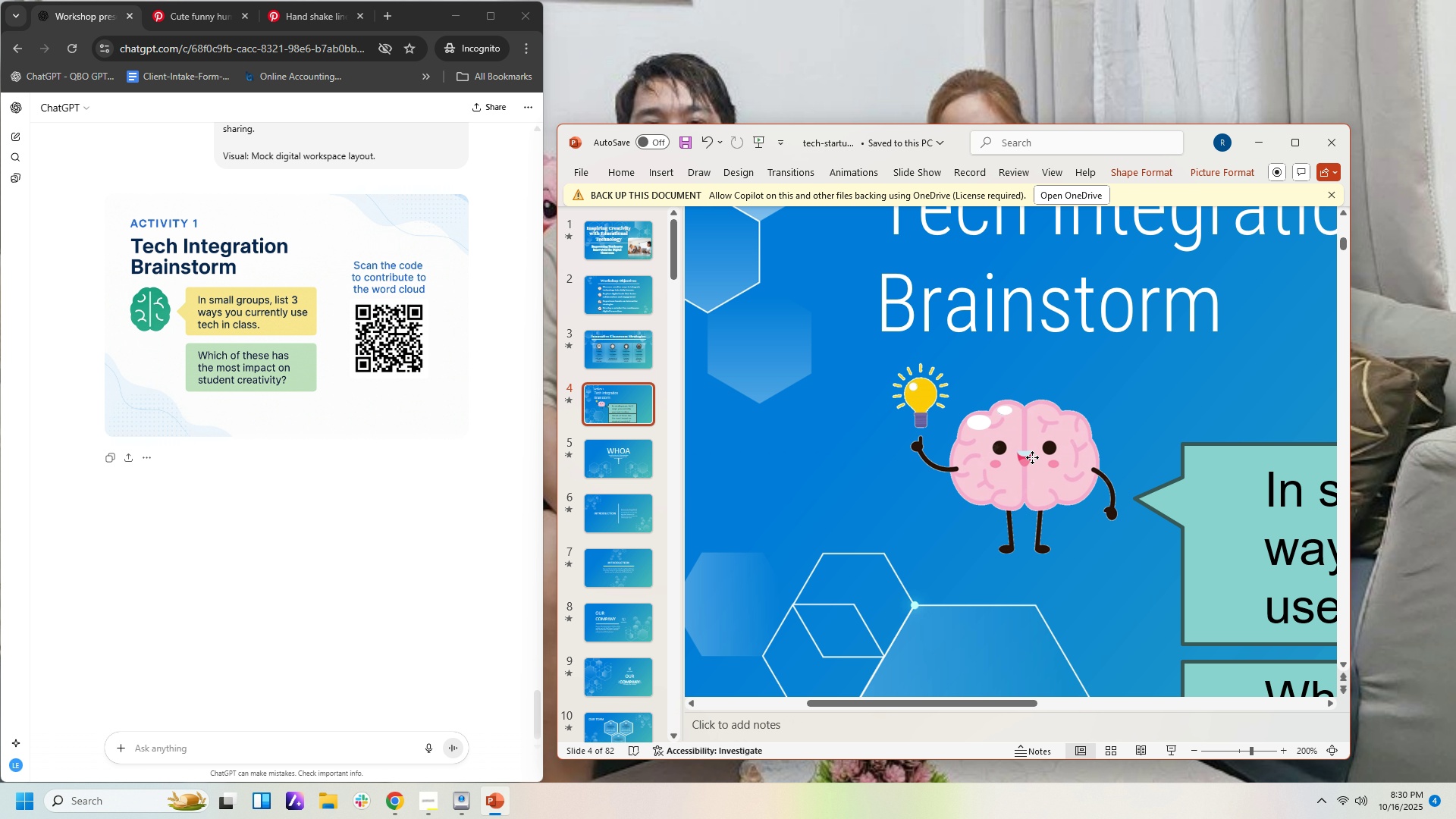 
left_click([798, 407])
 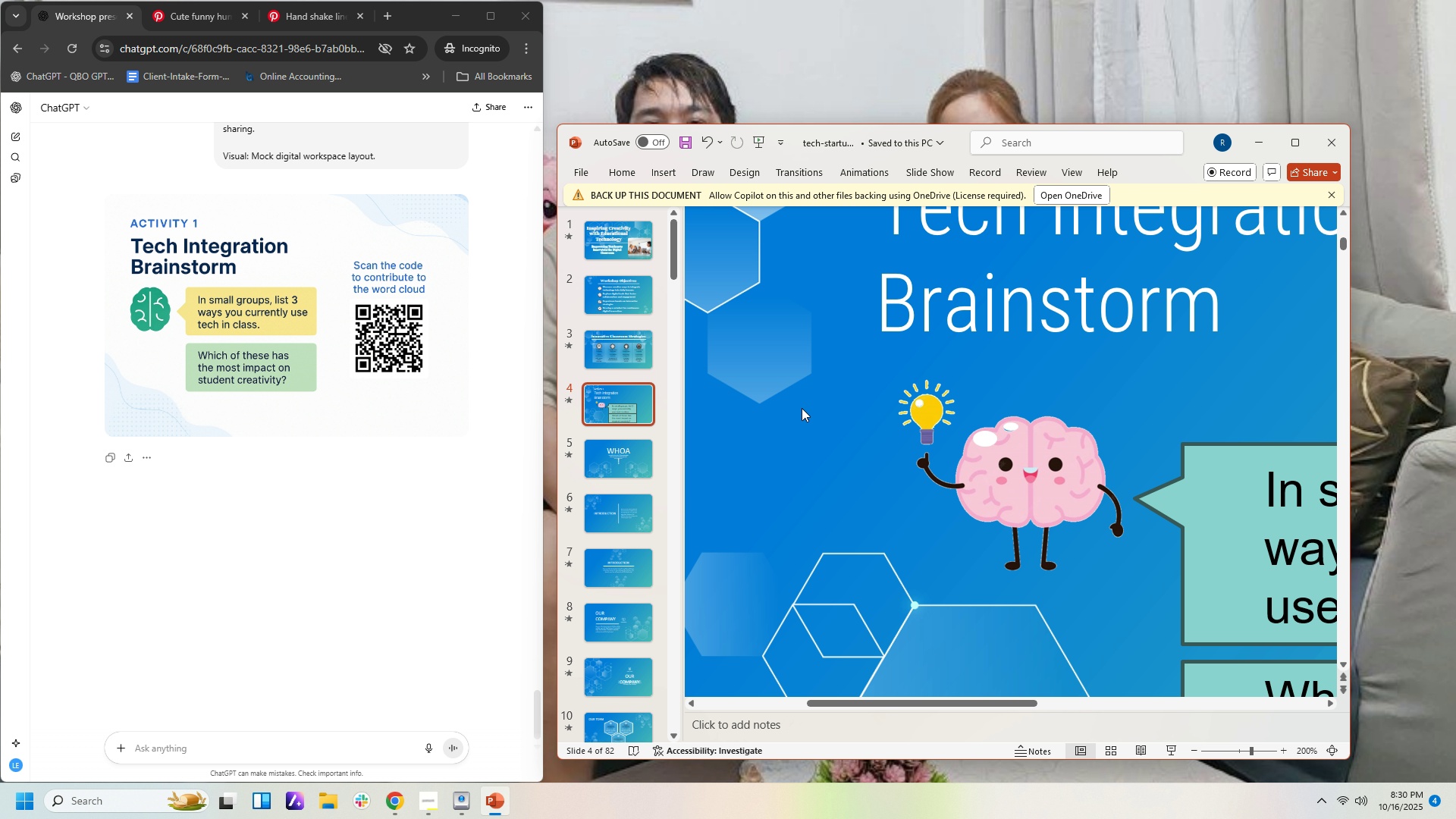 
hold_key(key=ControlLeft, duration=1.12)
scroll: coordinate [802, 411], scroll_direction: down, amount: 4.0
 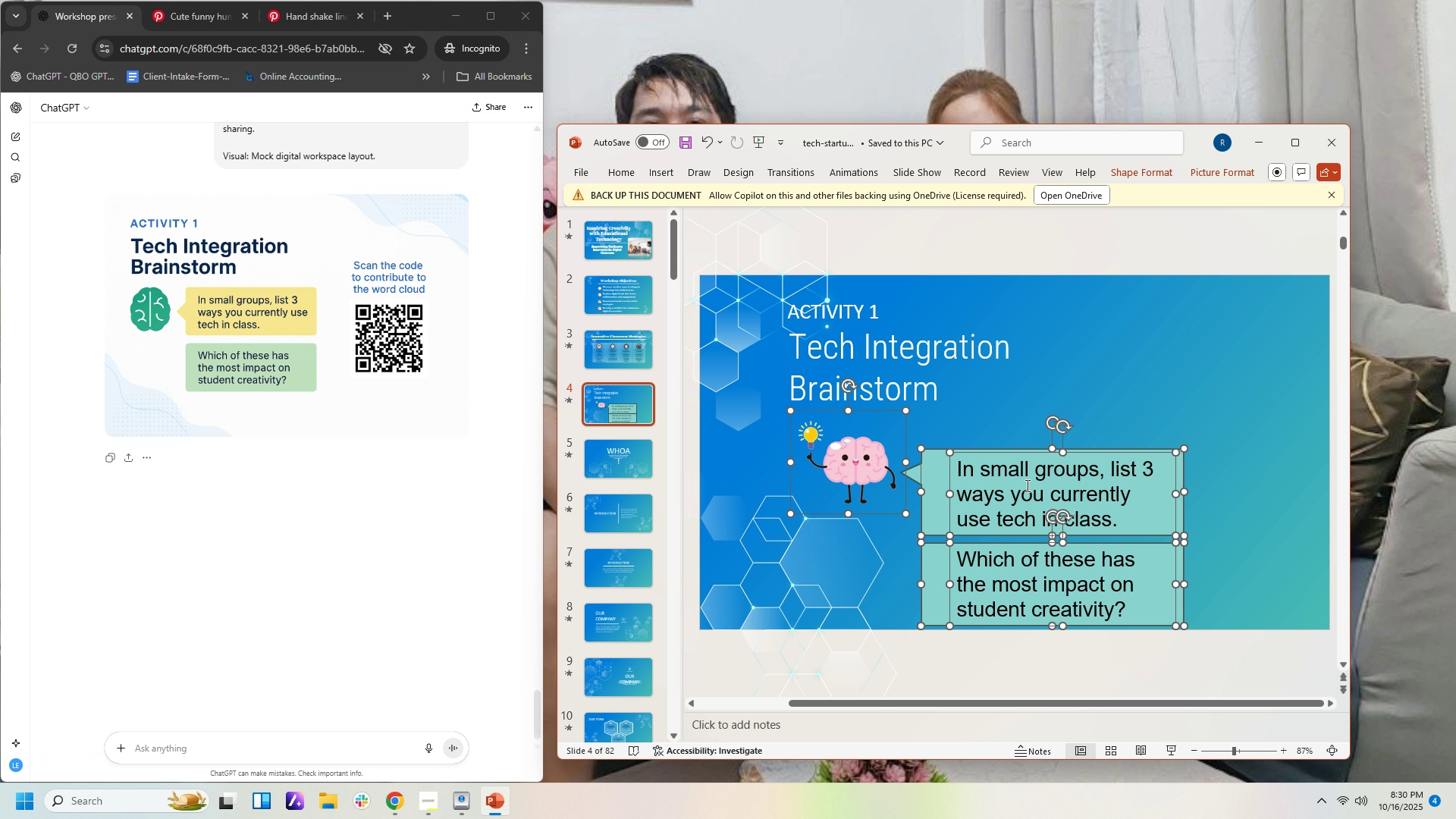 
wait(48.58)
 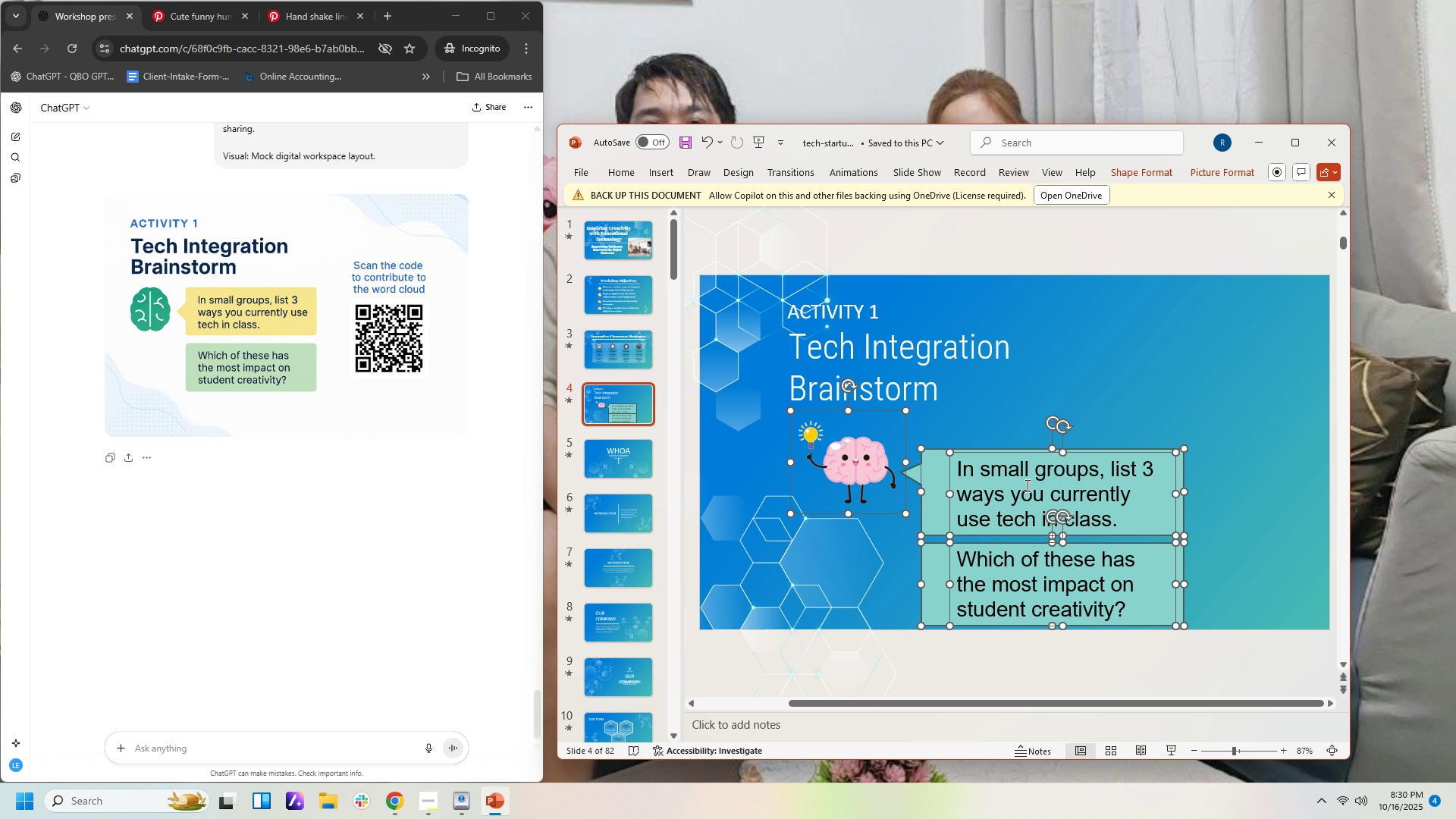 
left_click([971, 287])
 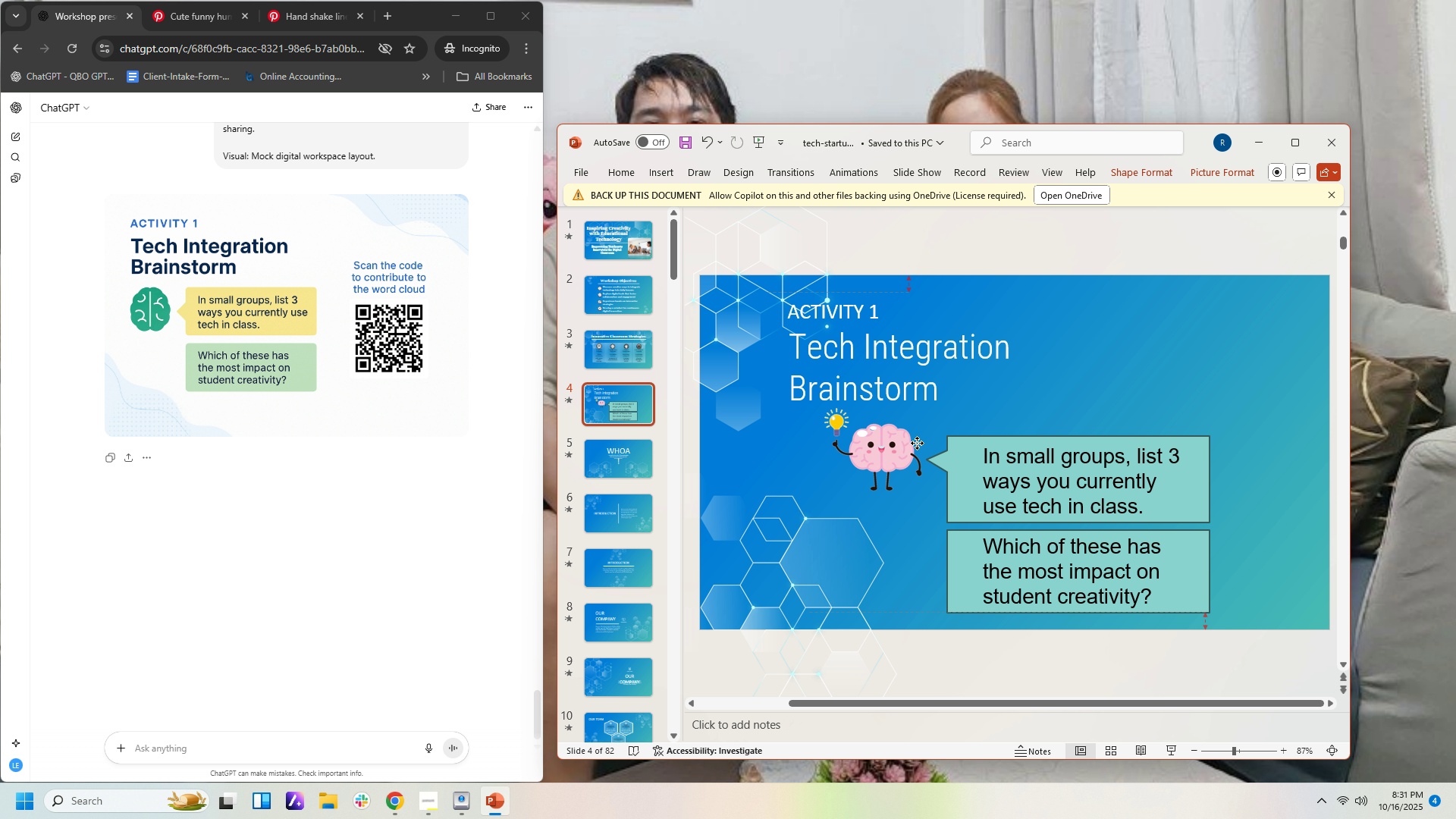 
wait(10.82)
 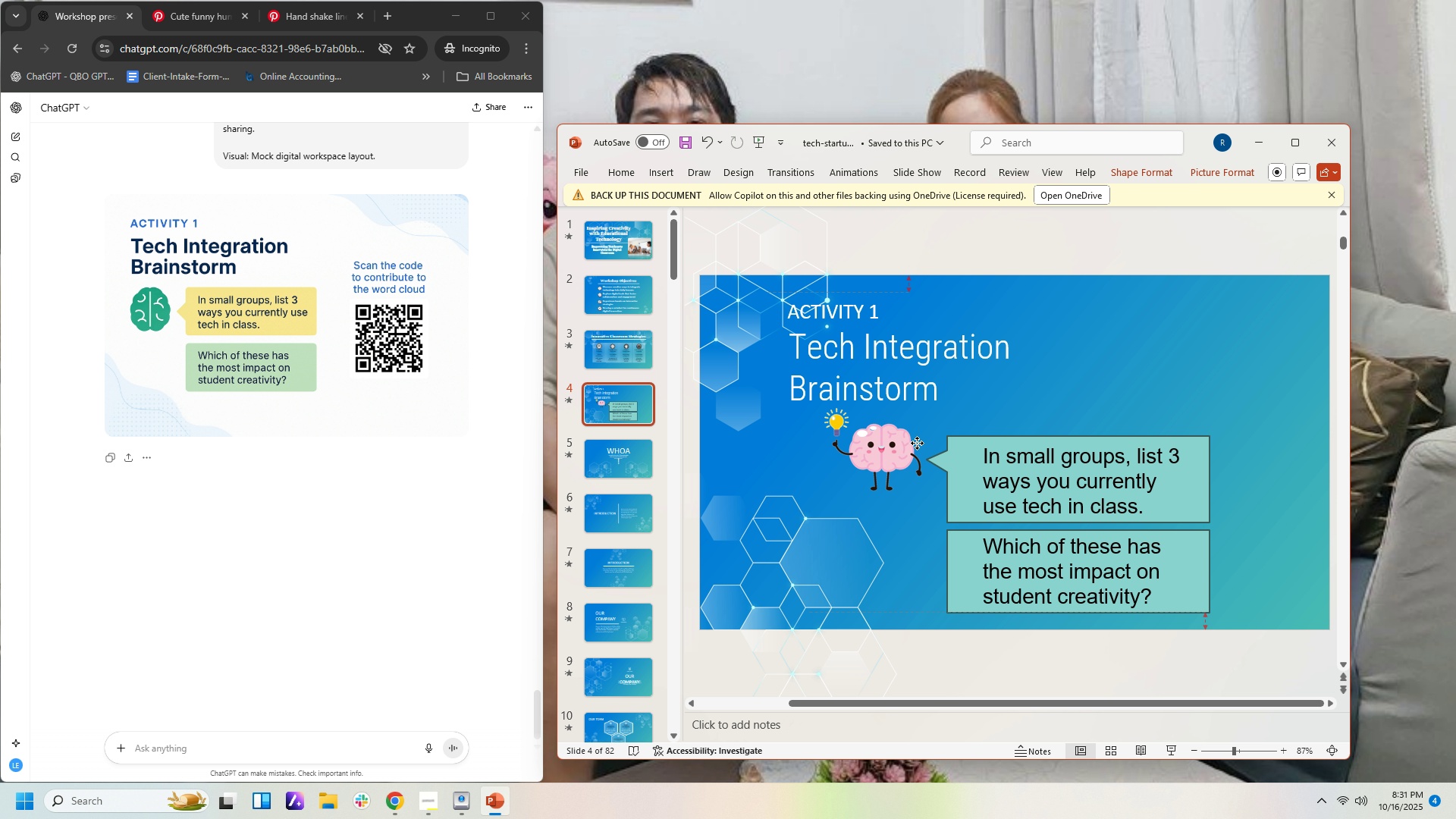 
left_click([854, 312])
 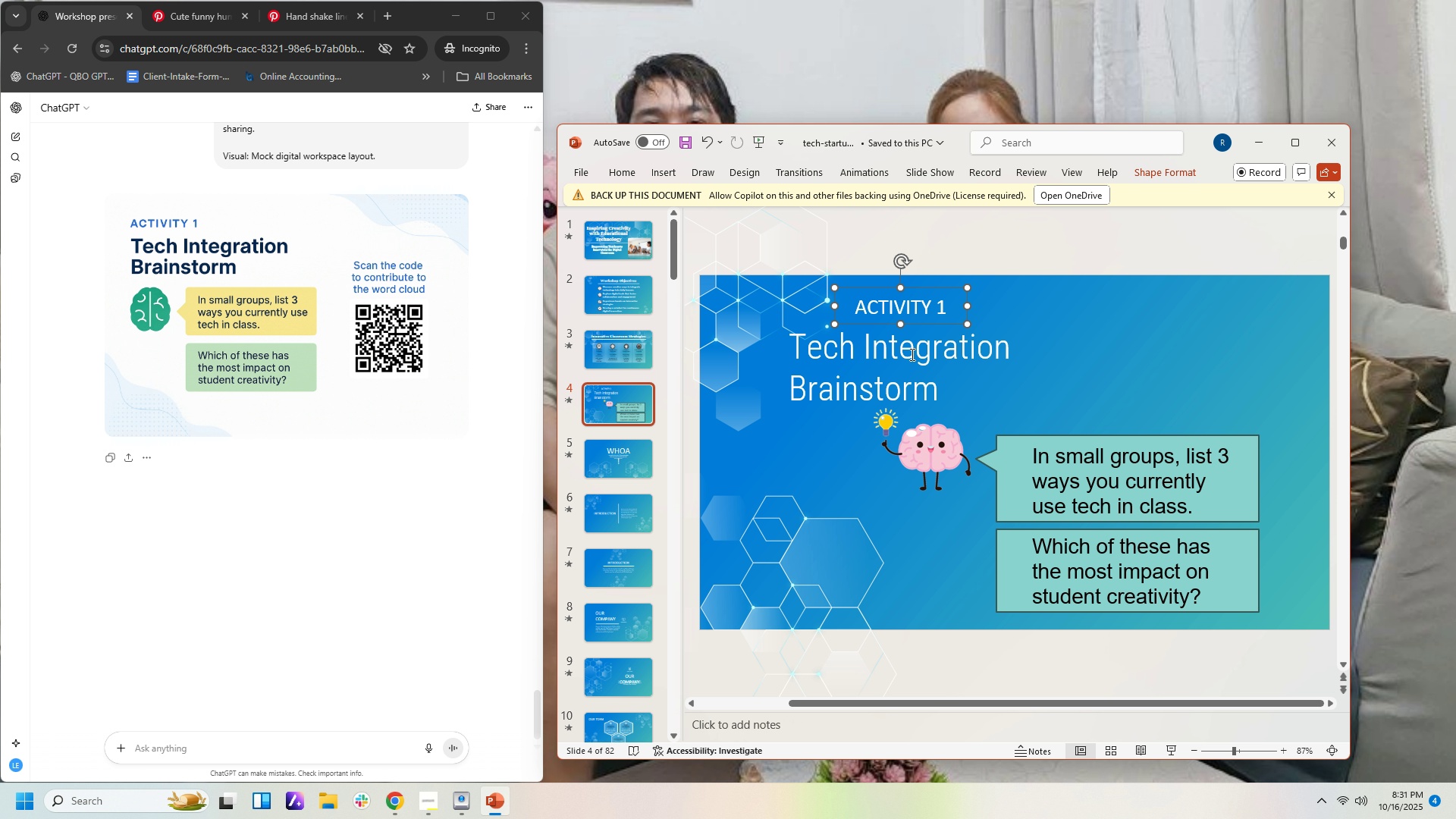 
wait(6.96)
 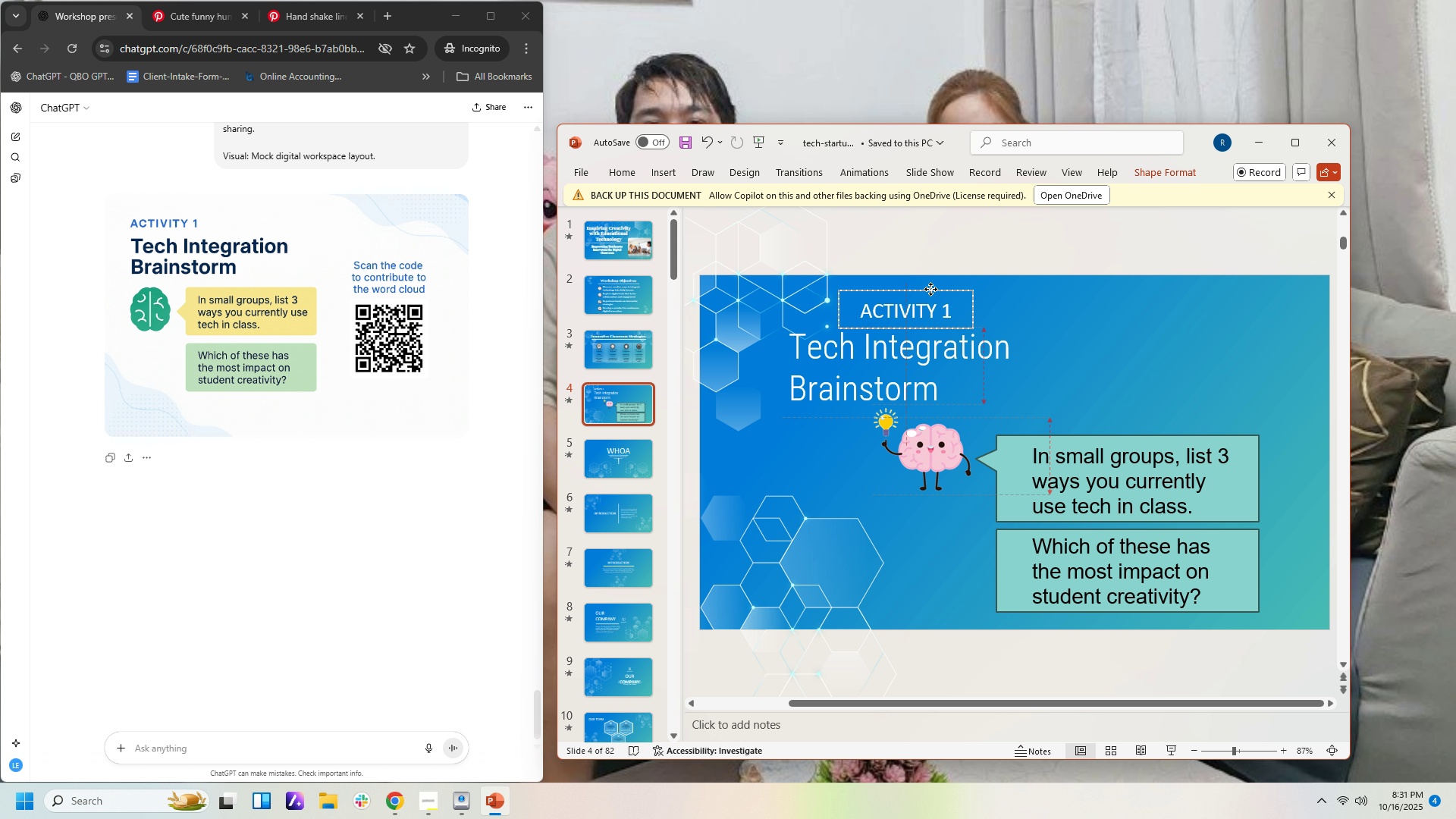 
left_click([886, 375])
 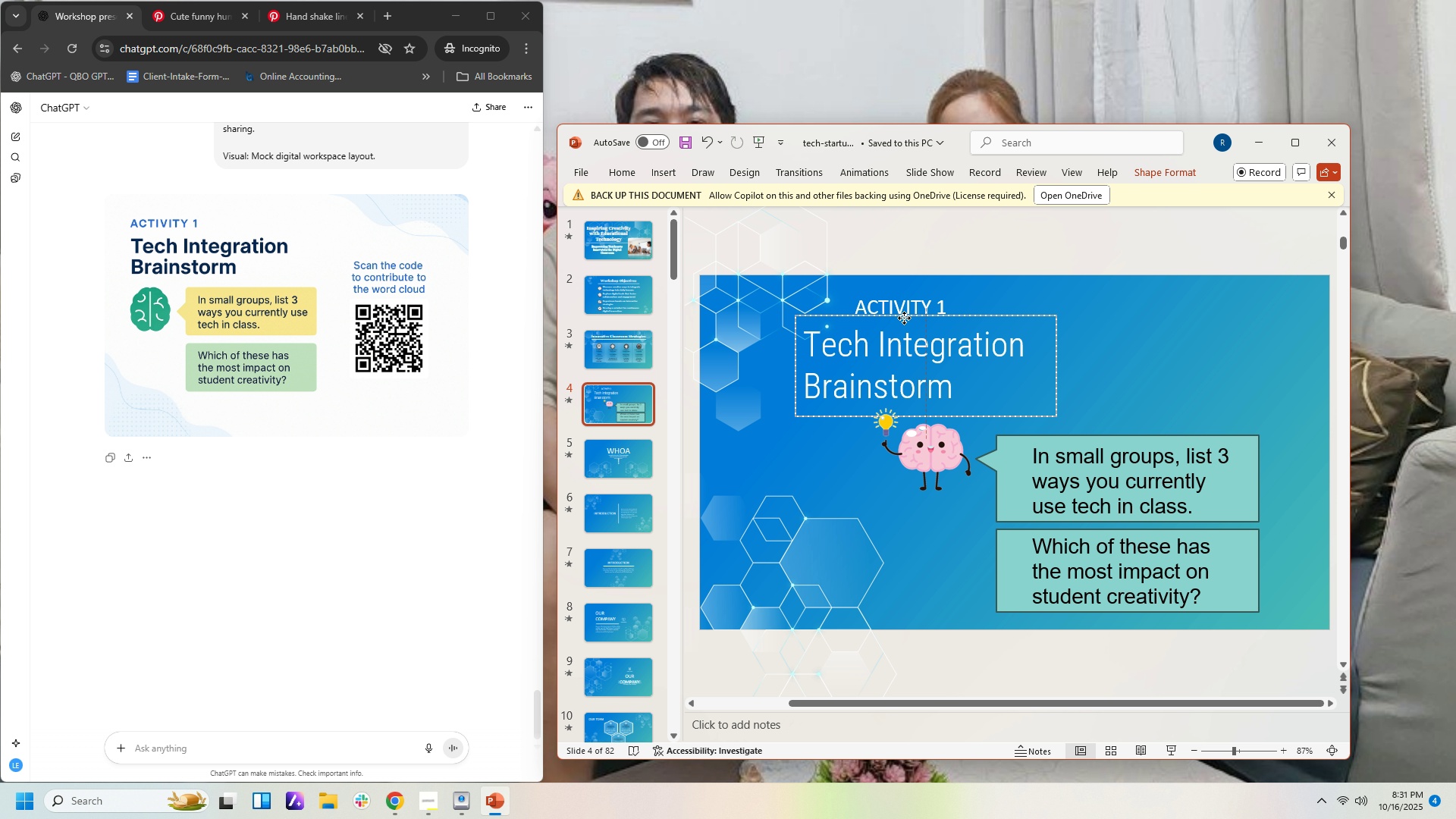 
left_click([947, 542])
 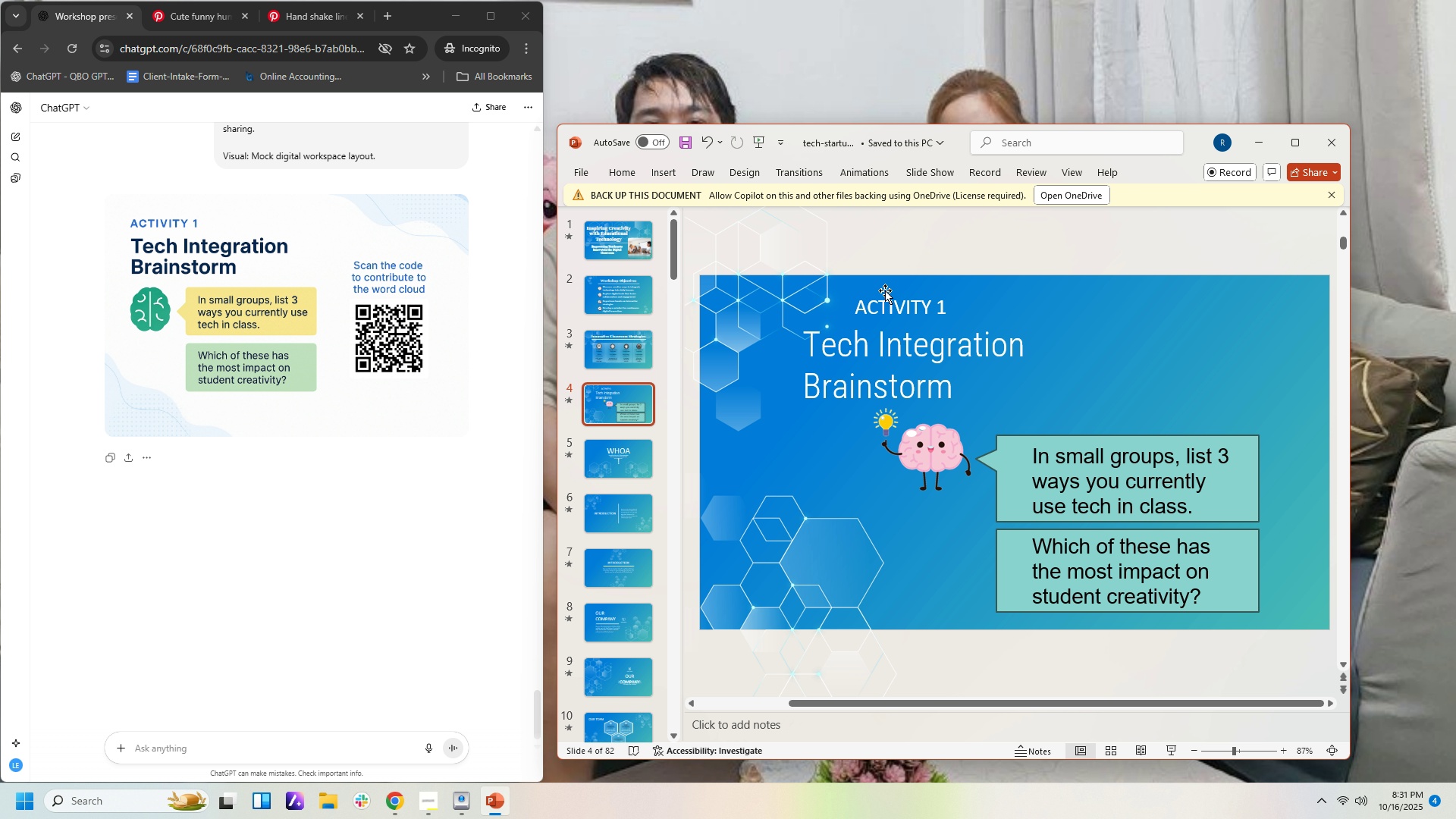 
left_click([889, 302])
 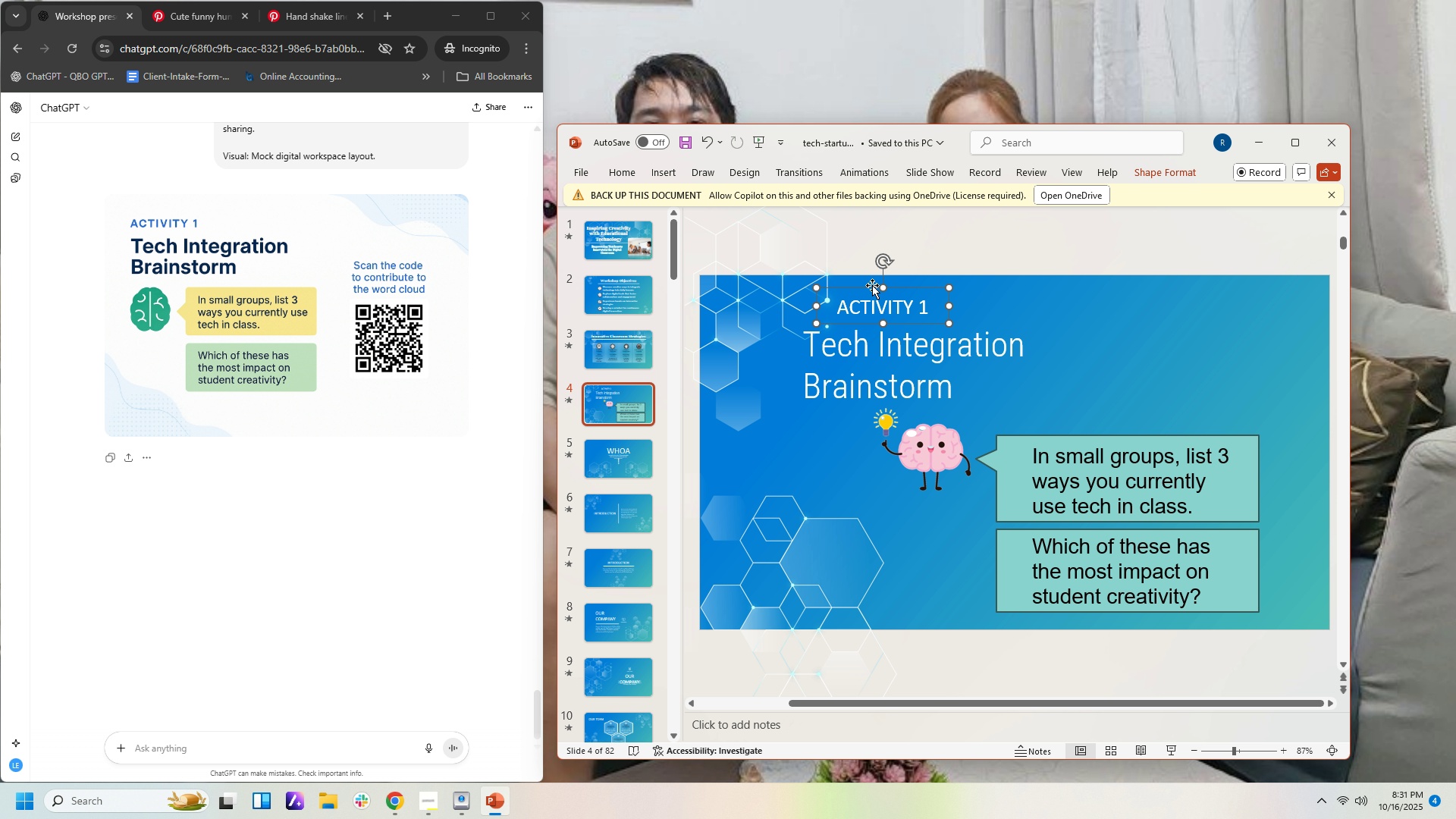 
left_click([929, 369])
 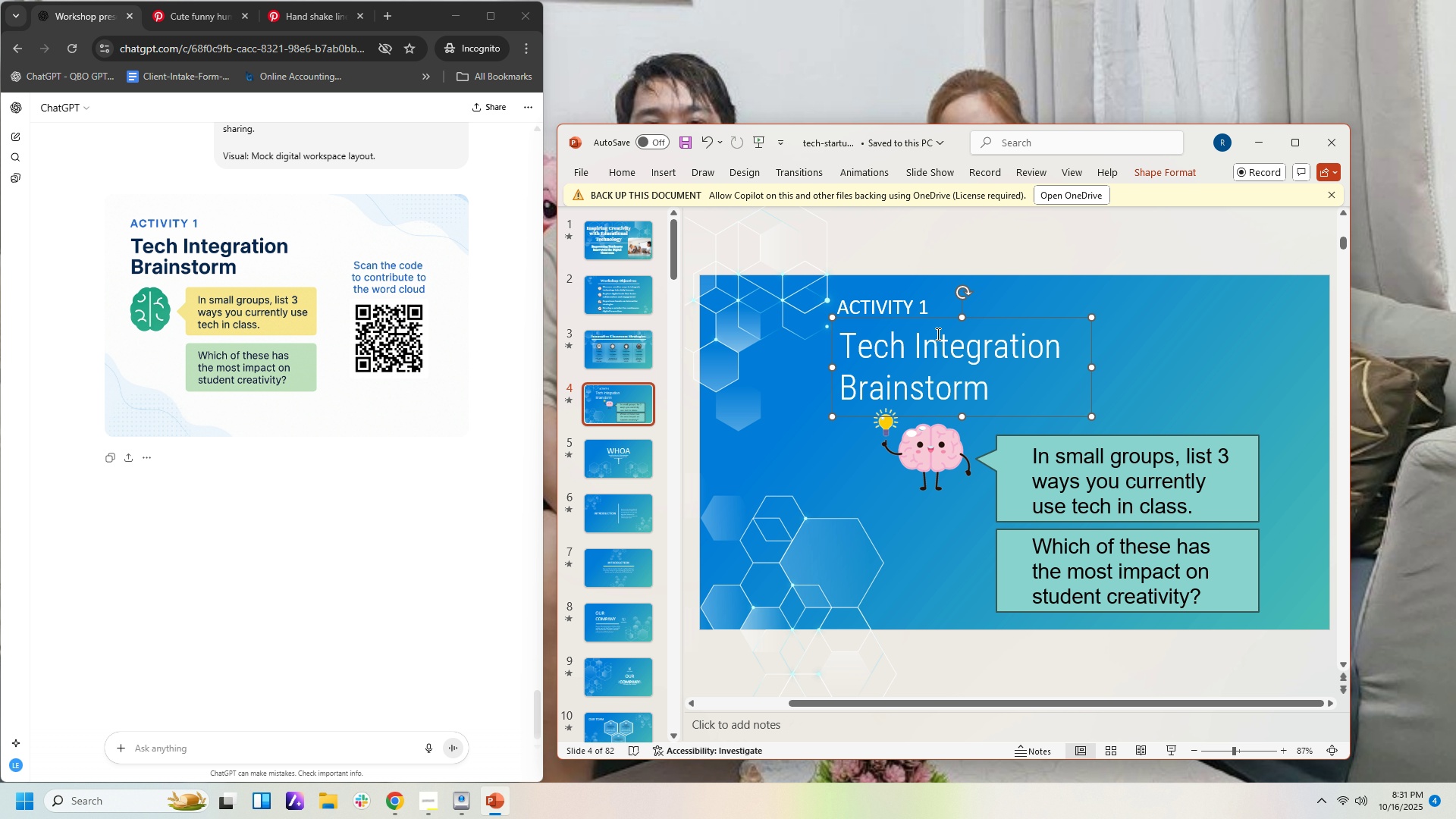 
left_click([962, 529])
 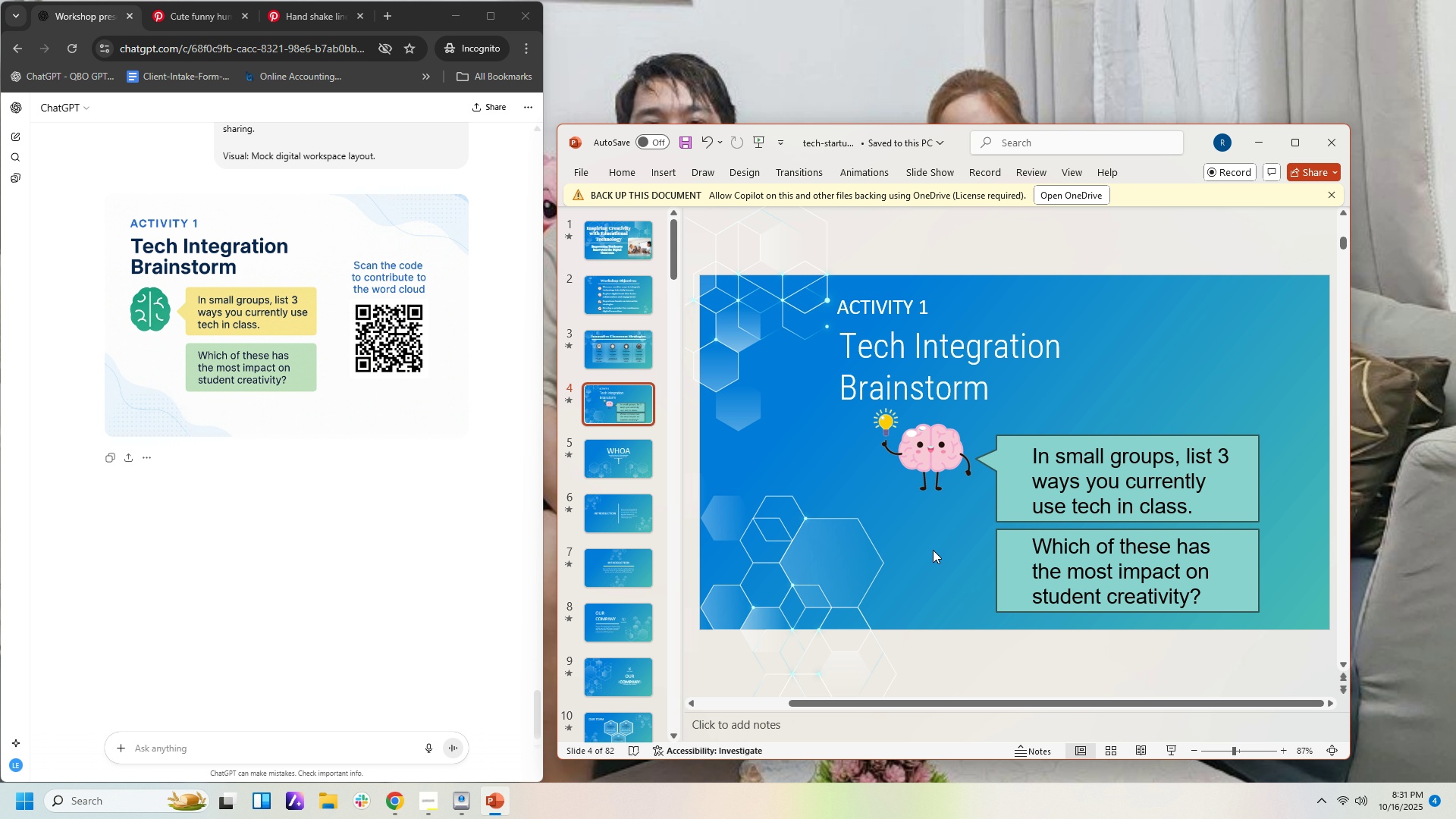 
wait(5.94)
 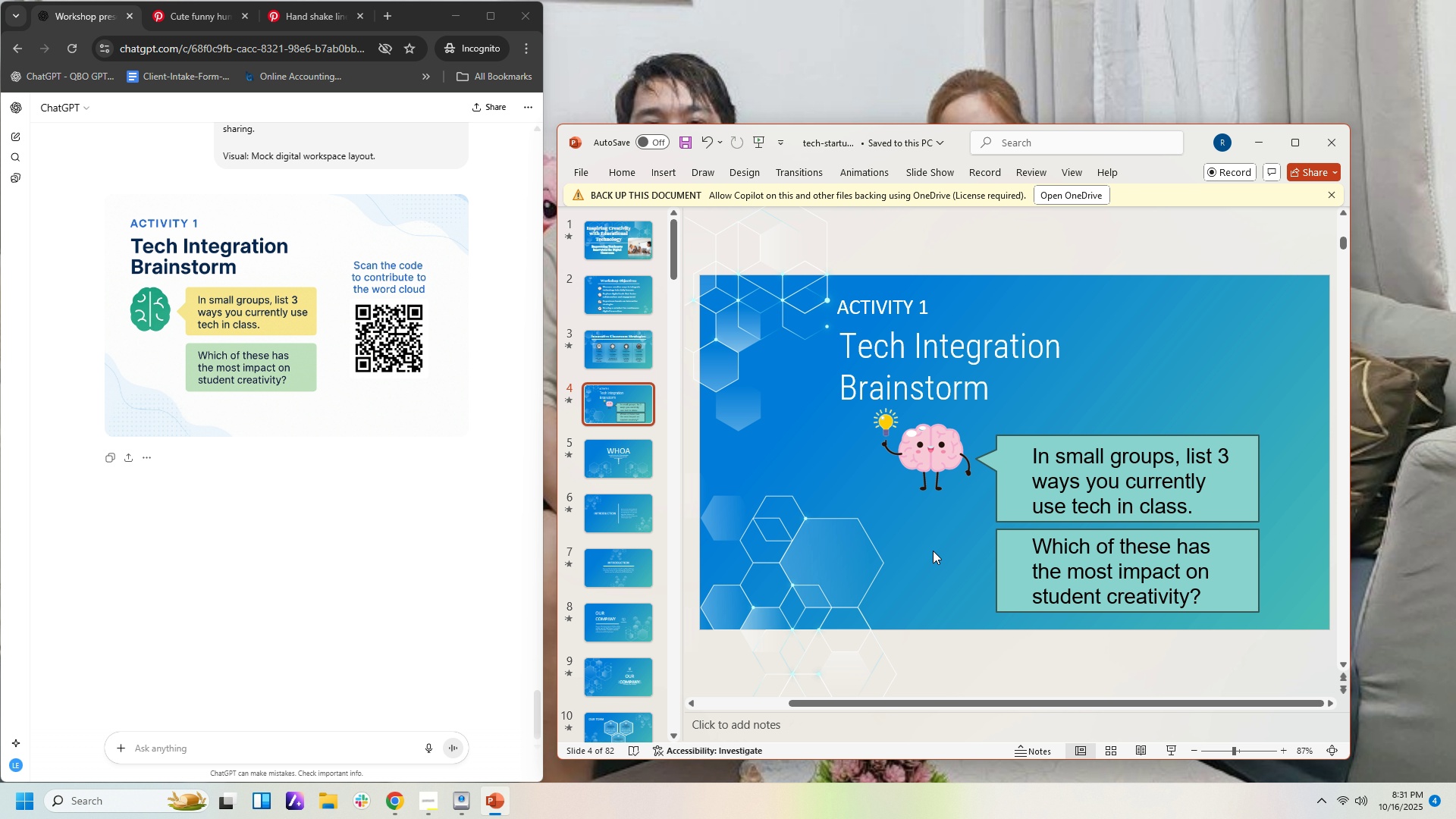 
mouse_move([613, 461])
 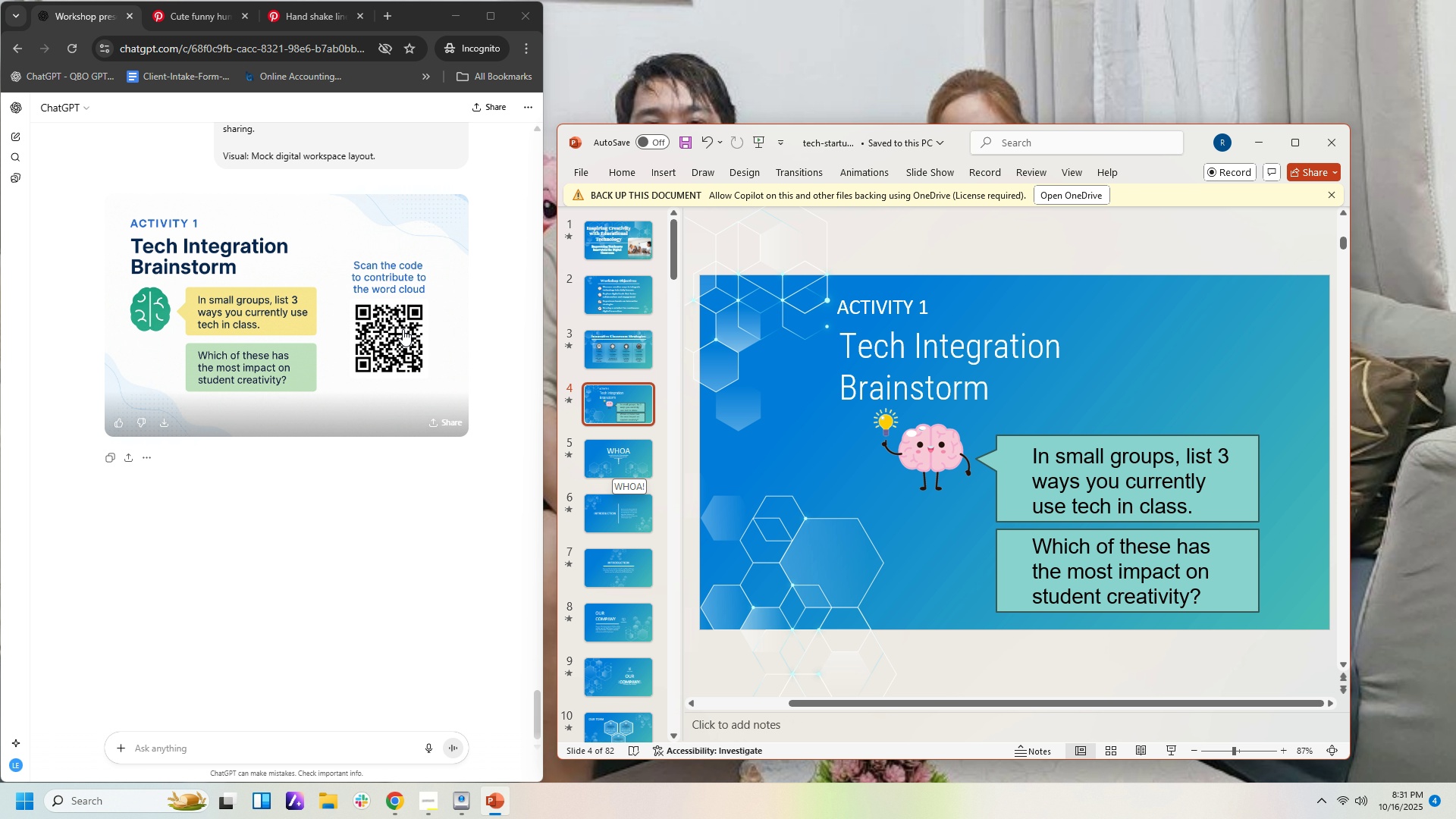 
left_click([355, 526])
 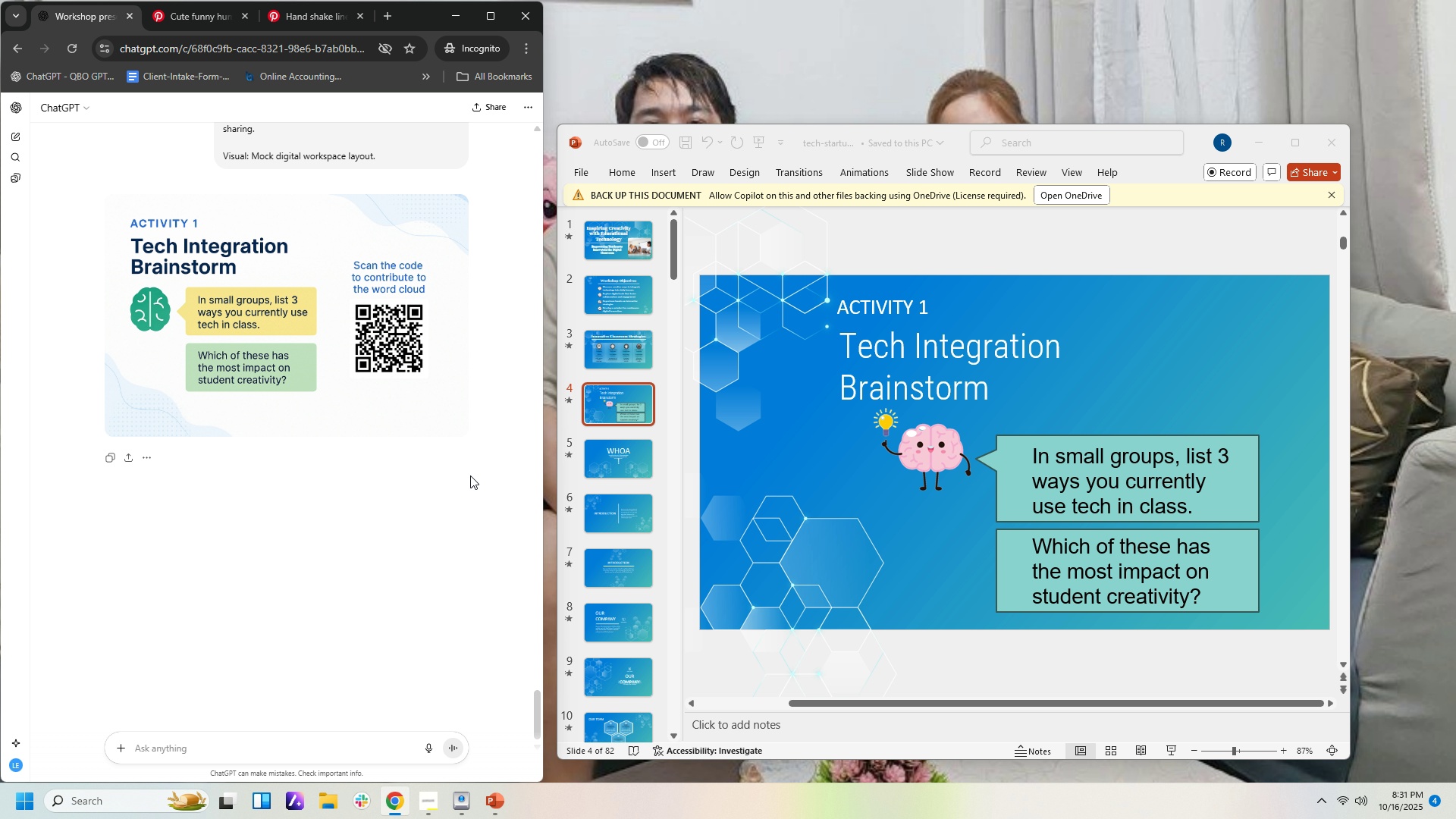 
scroll: coordinate [469, 456], scroll_direction: up, amount: 4.0
 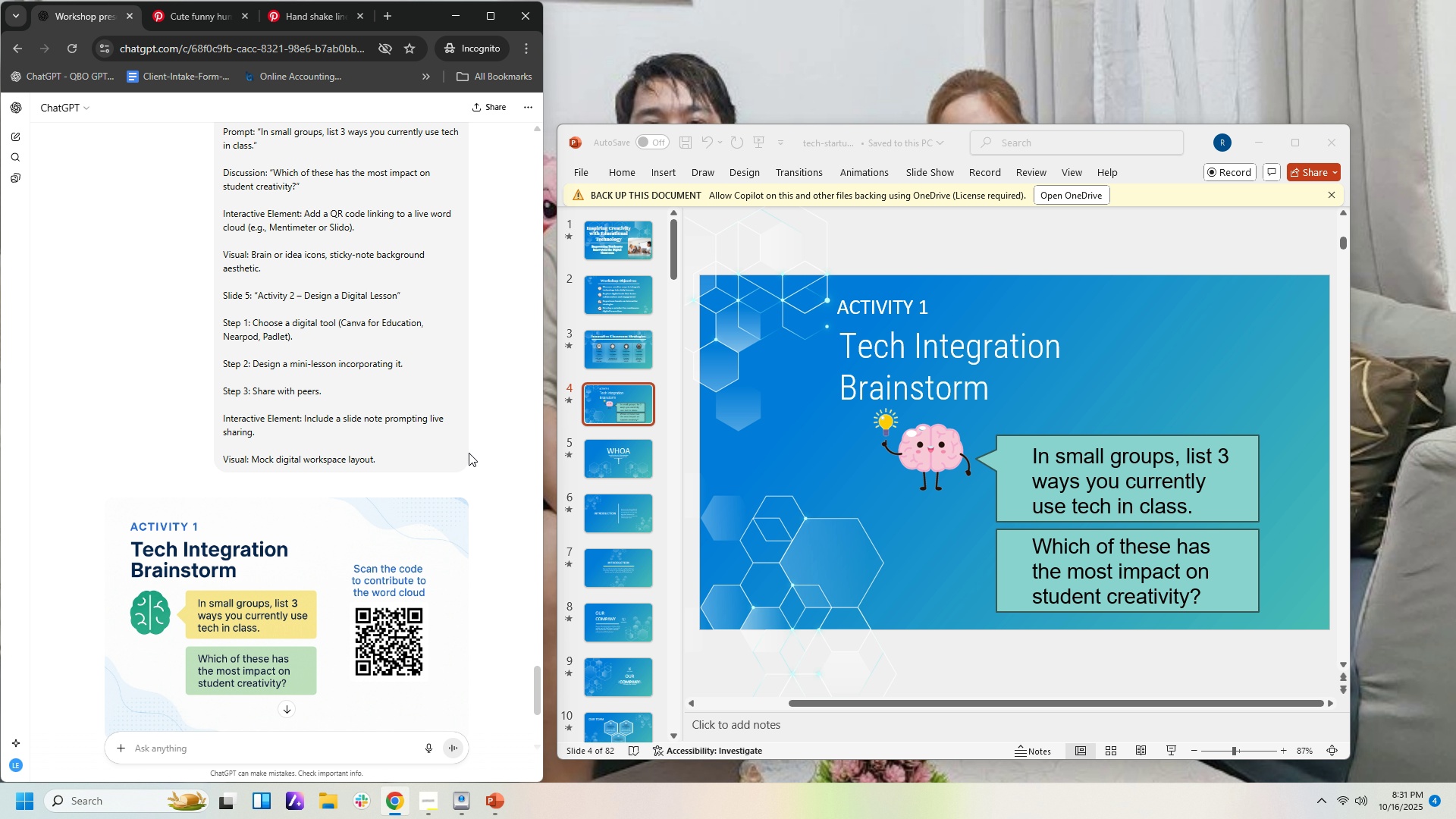 
wait(6.74)
 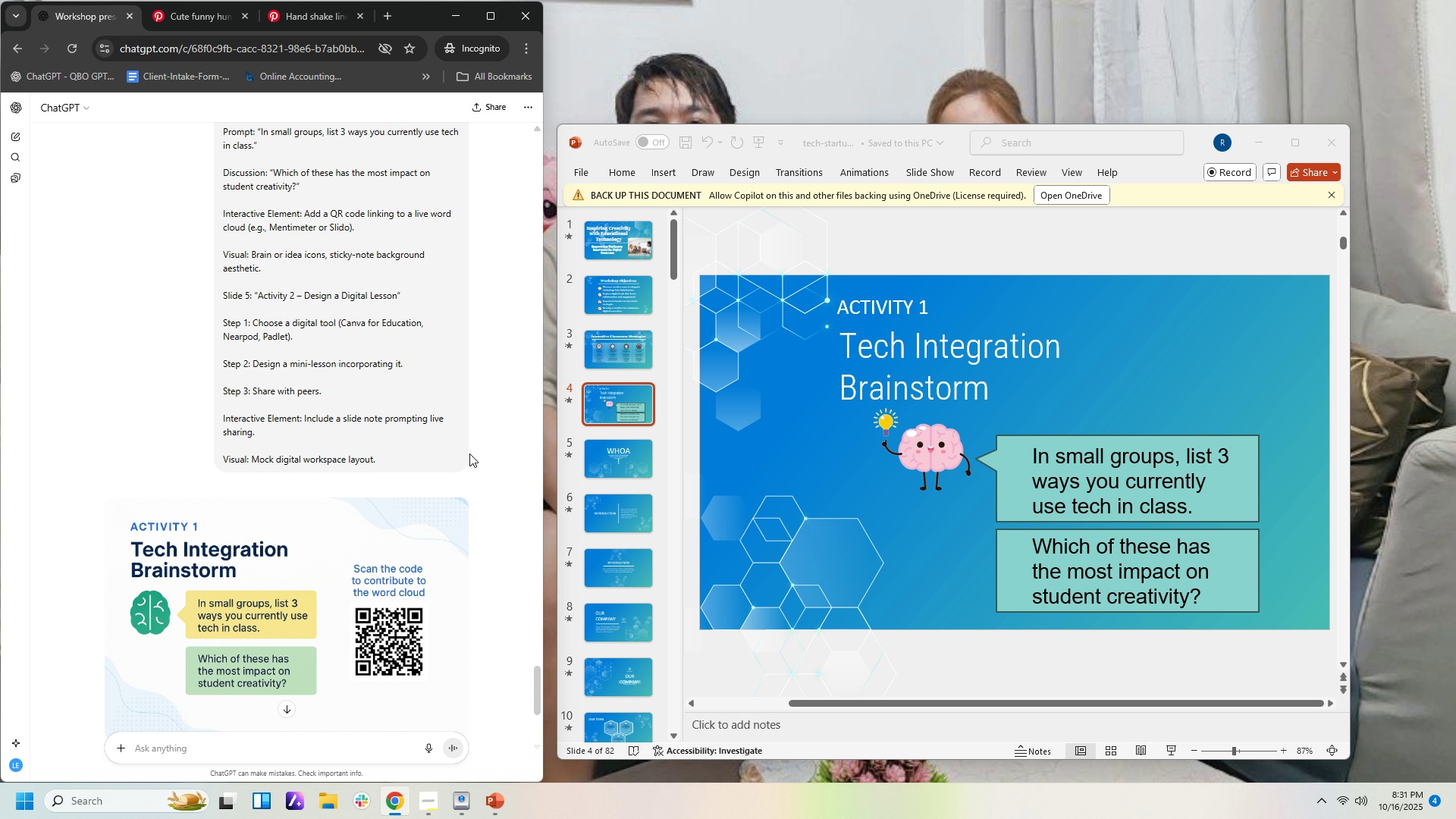 
scroll: coordinate [469, 453], scroll_direction: up, amount: 2.0
 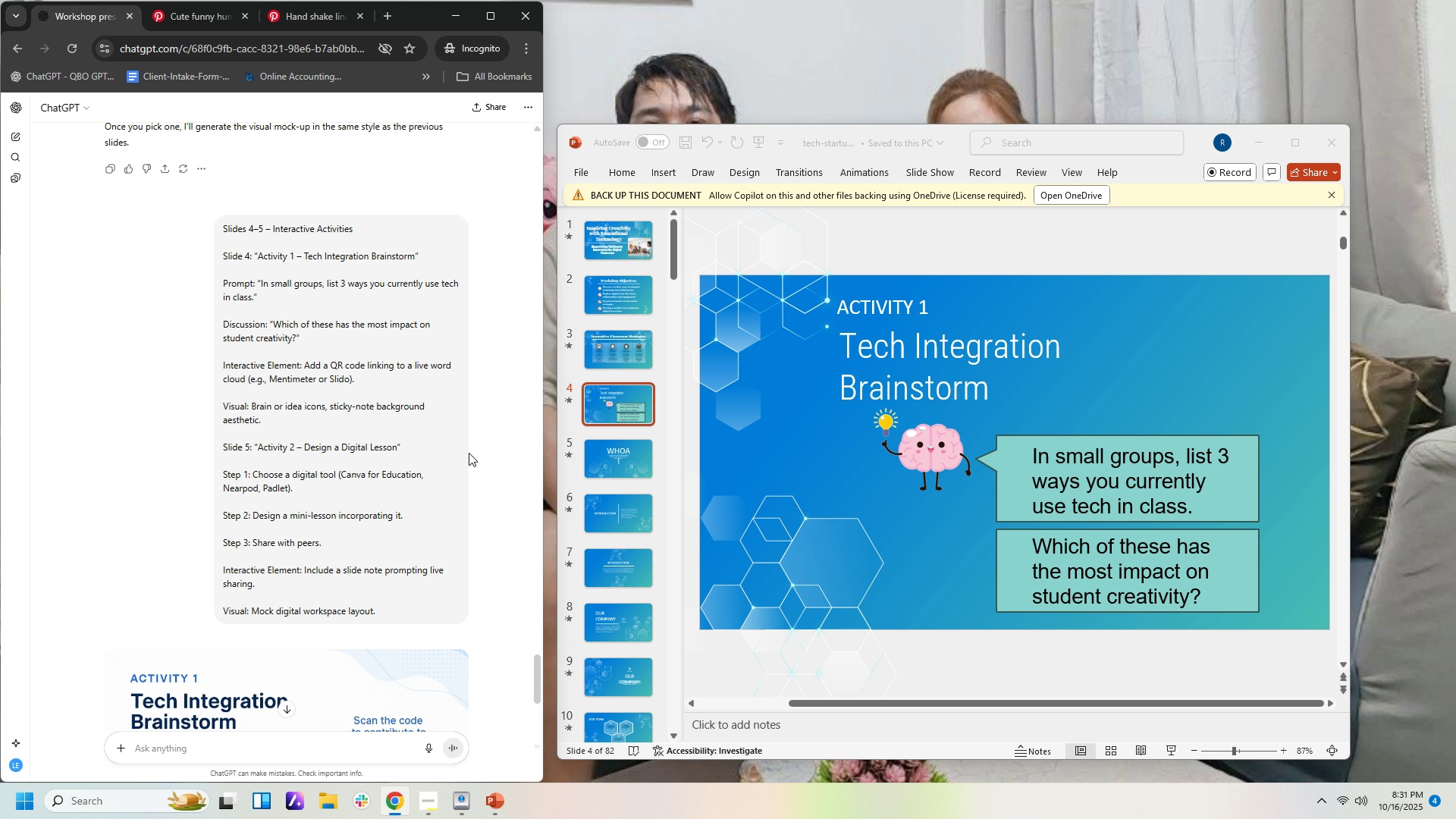 
wait(8.21)
 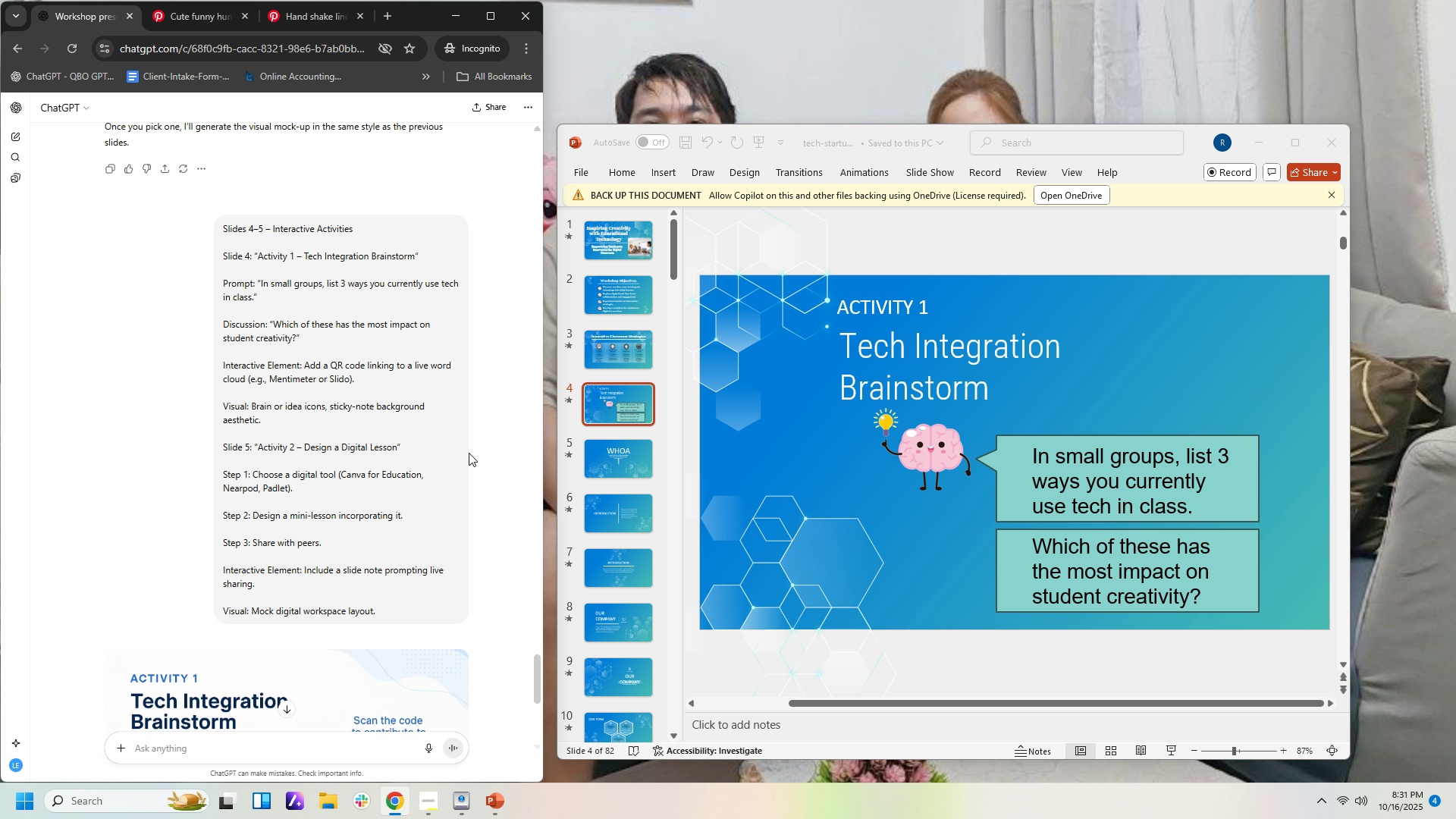 
scroll: coordinate [469, 453], scroll_direction: down, amount: 3.0
 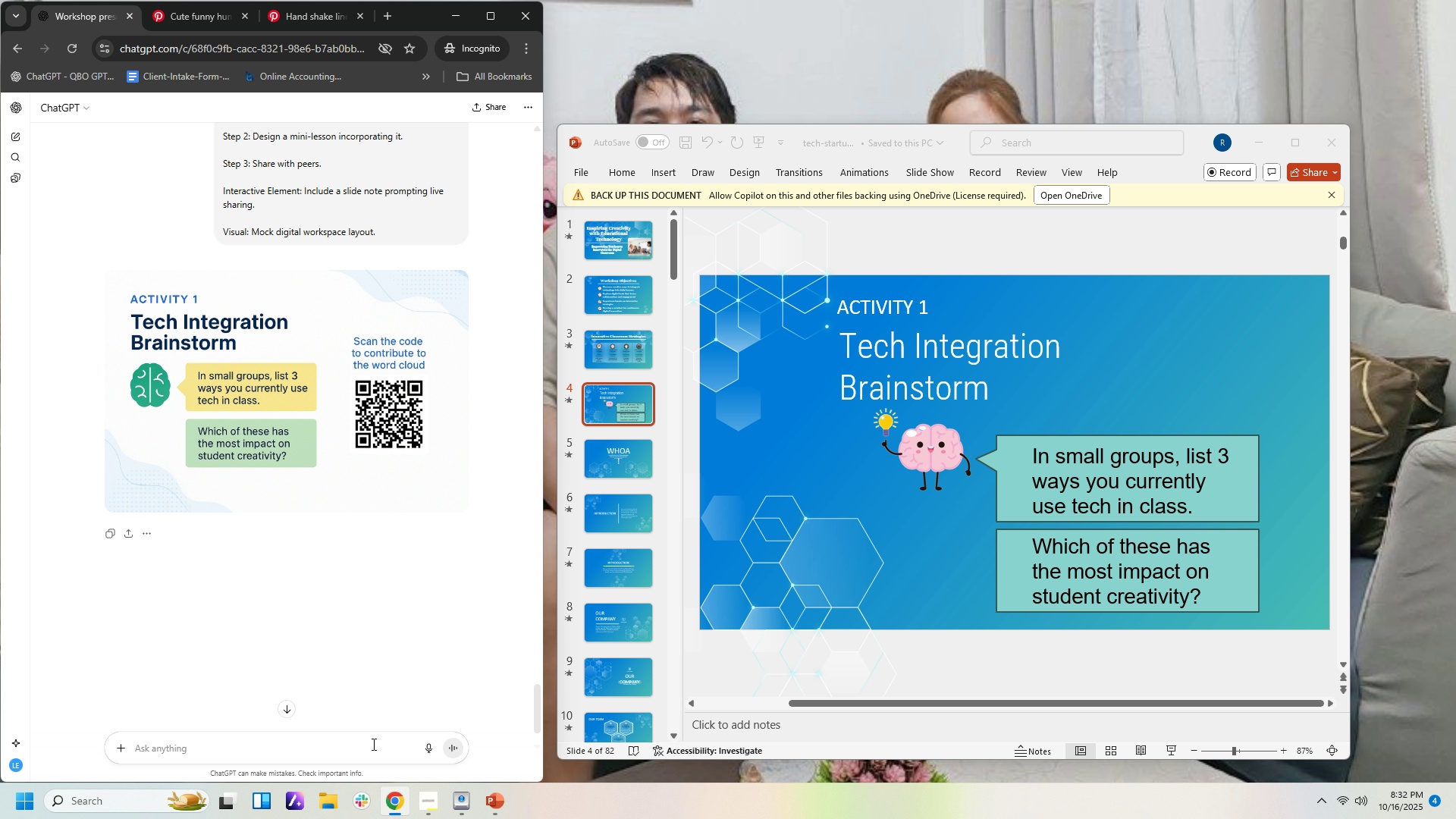 
left_click([371, 748])
 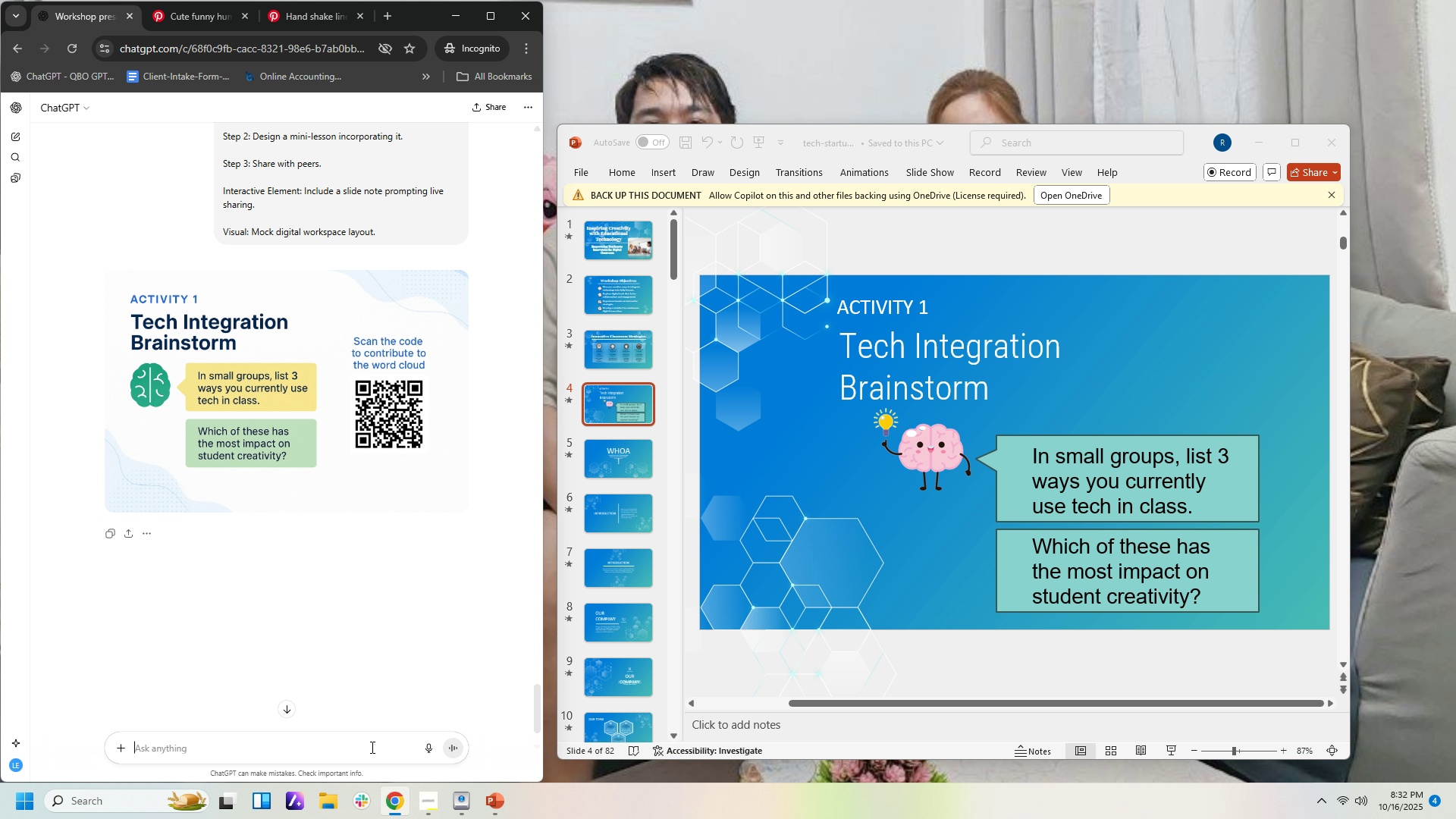 
type(link for qr ode)
 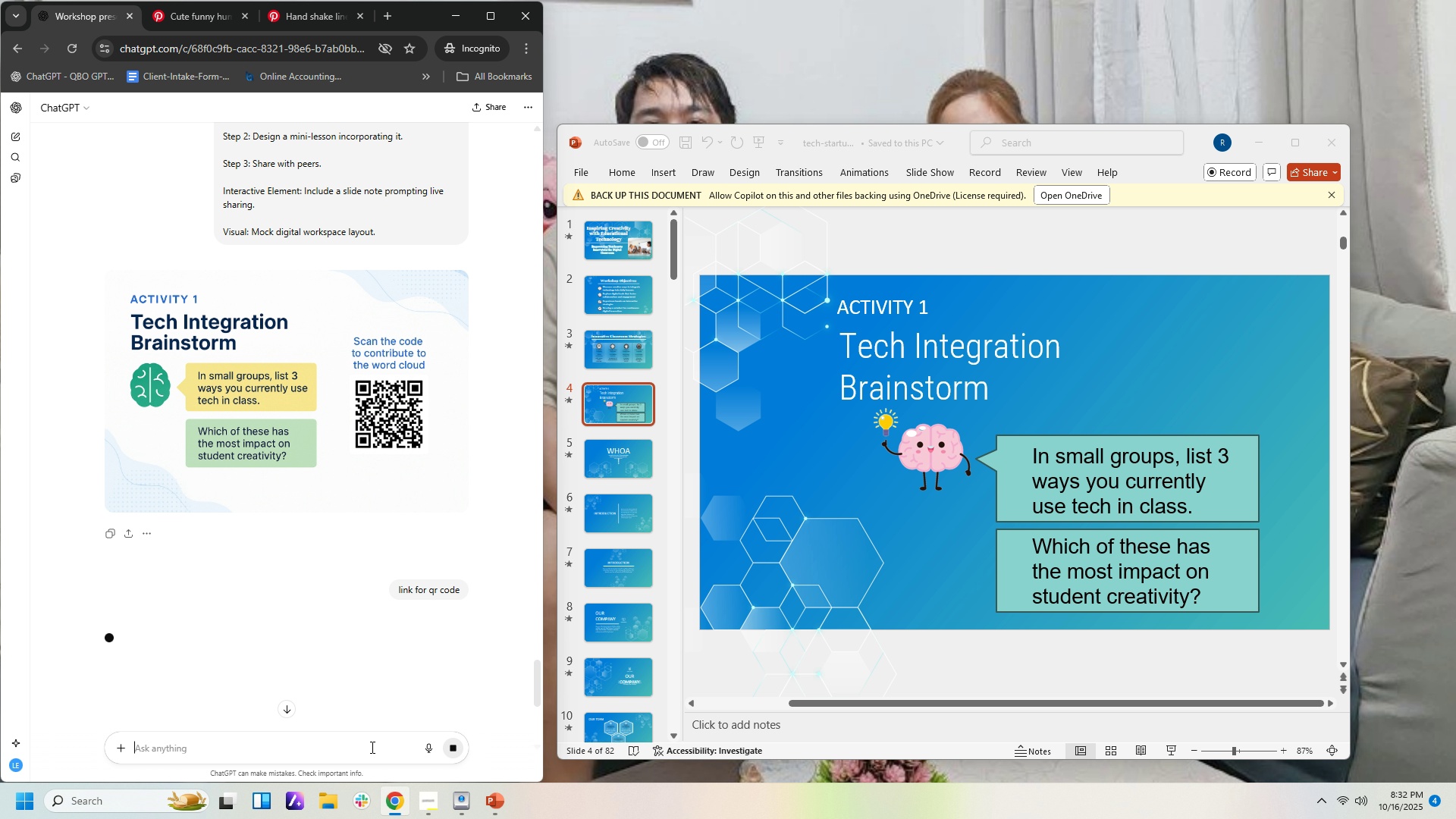 
key(Enter)
 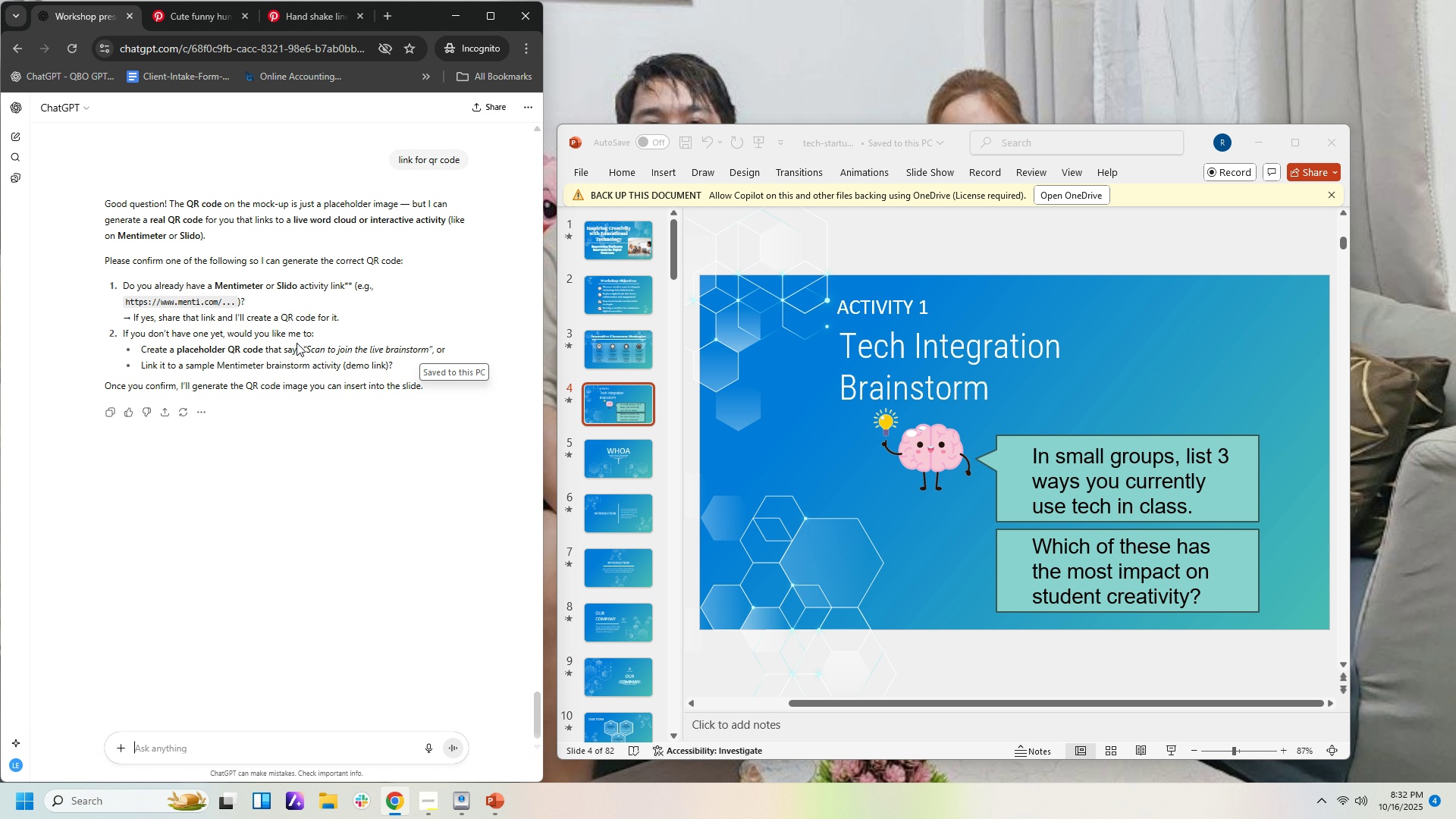 
wait(30.94)
 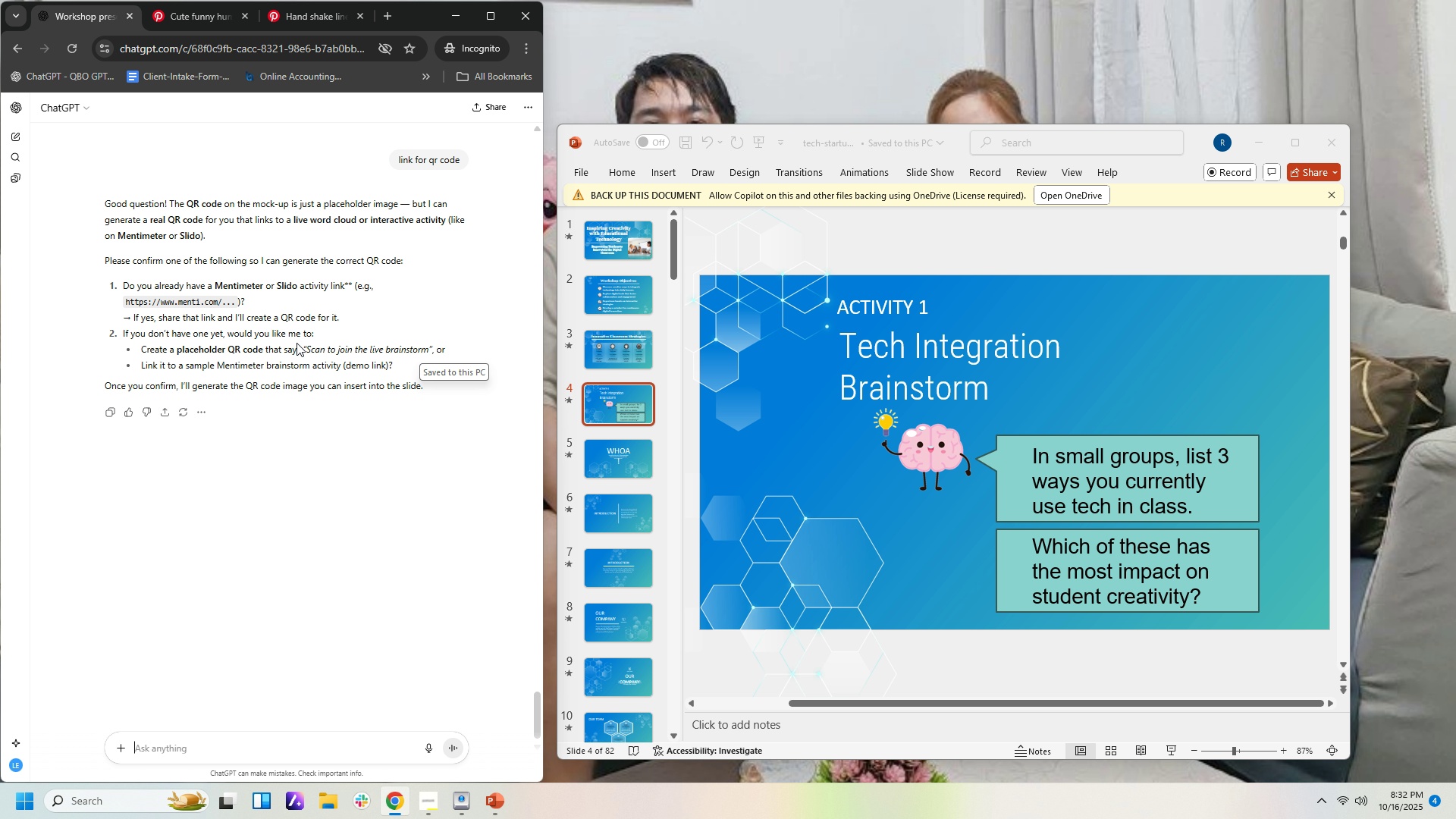 
scroll: coordinate [401, 480], scroll_direction: down, amount: 1.0
 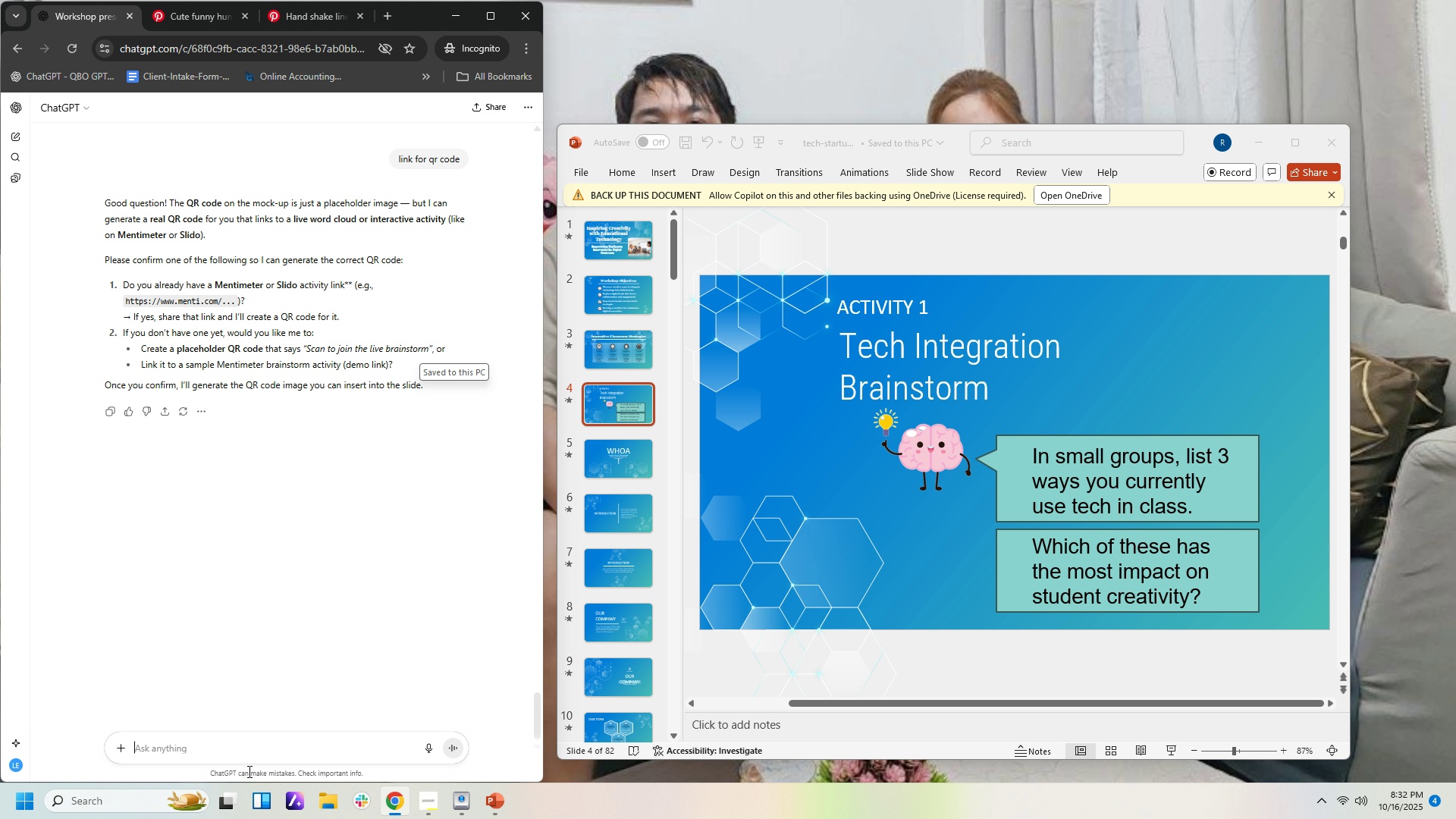 
left_click([267, 746])
 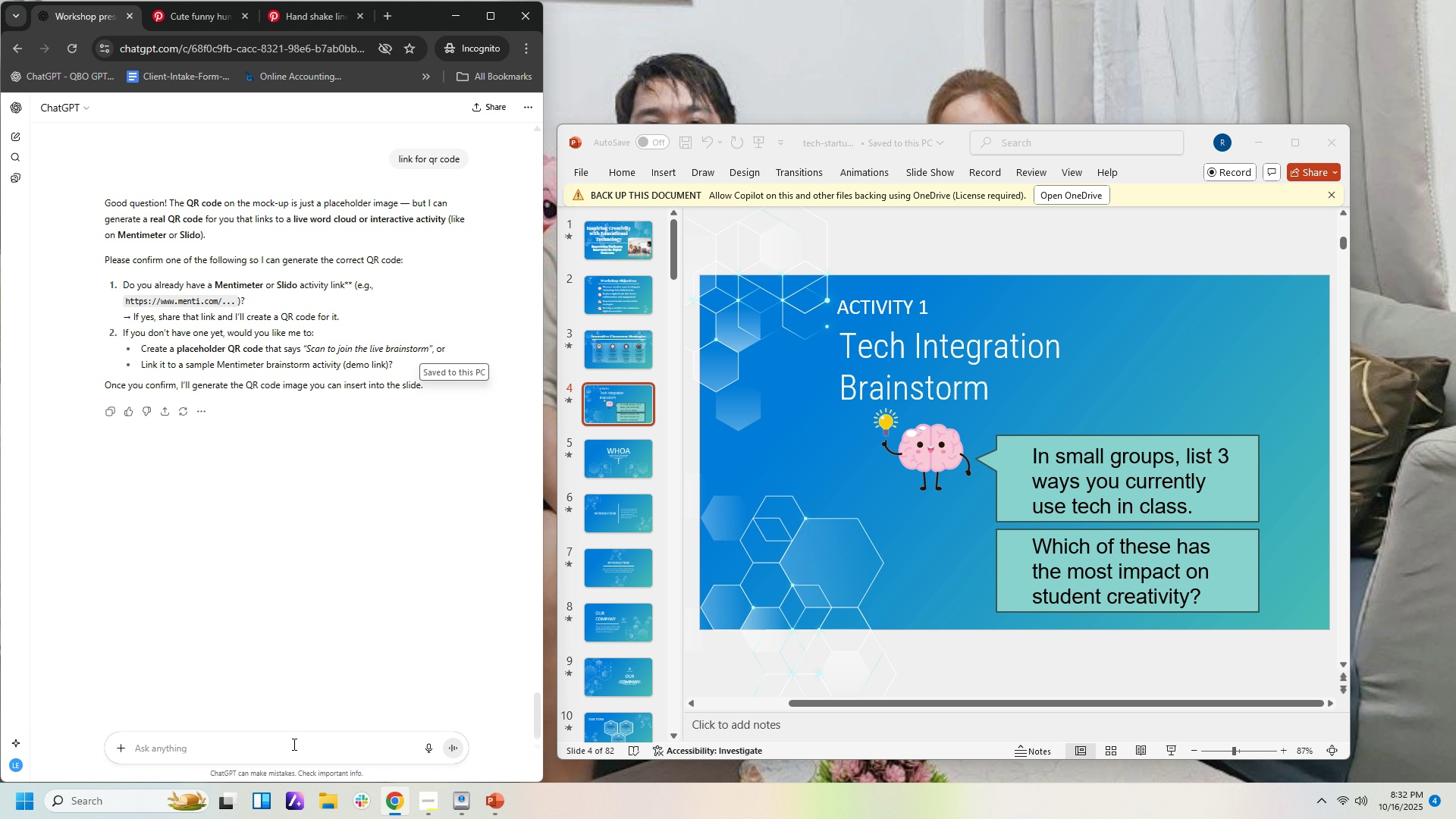 
type(ur)
key(Backspace)
key(Backspace)
key(Backspace)
type(2)
 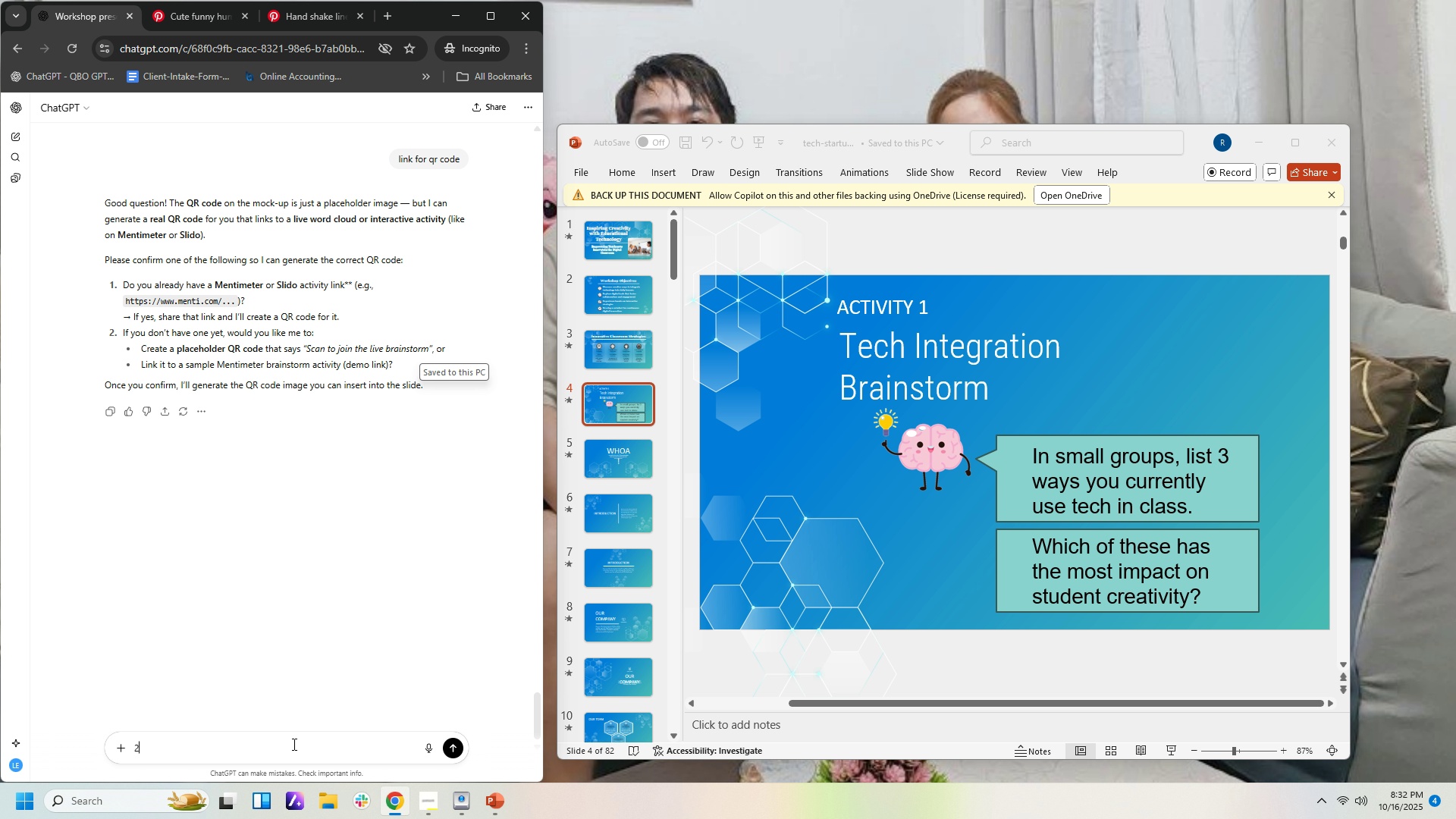 
key(Enter)
 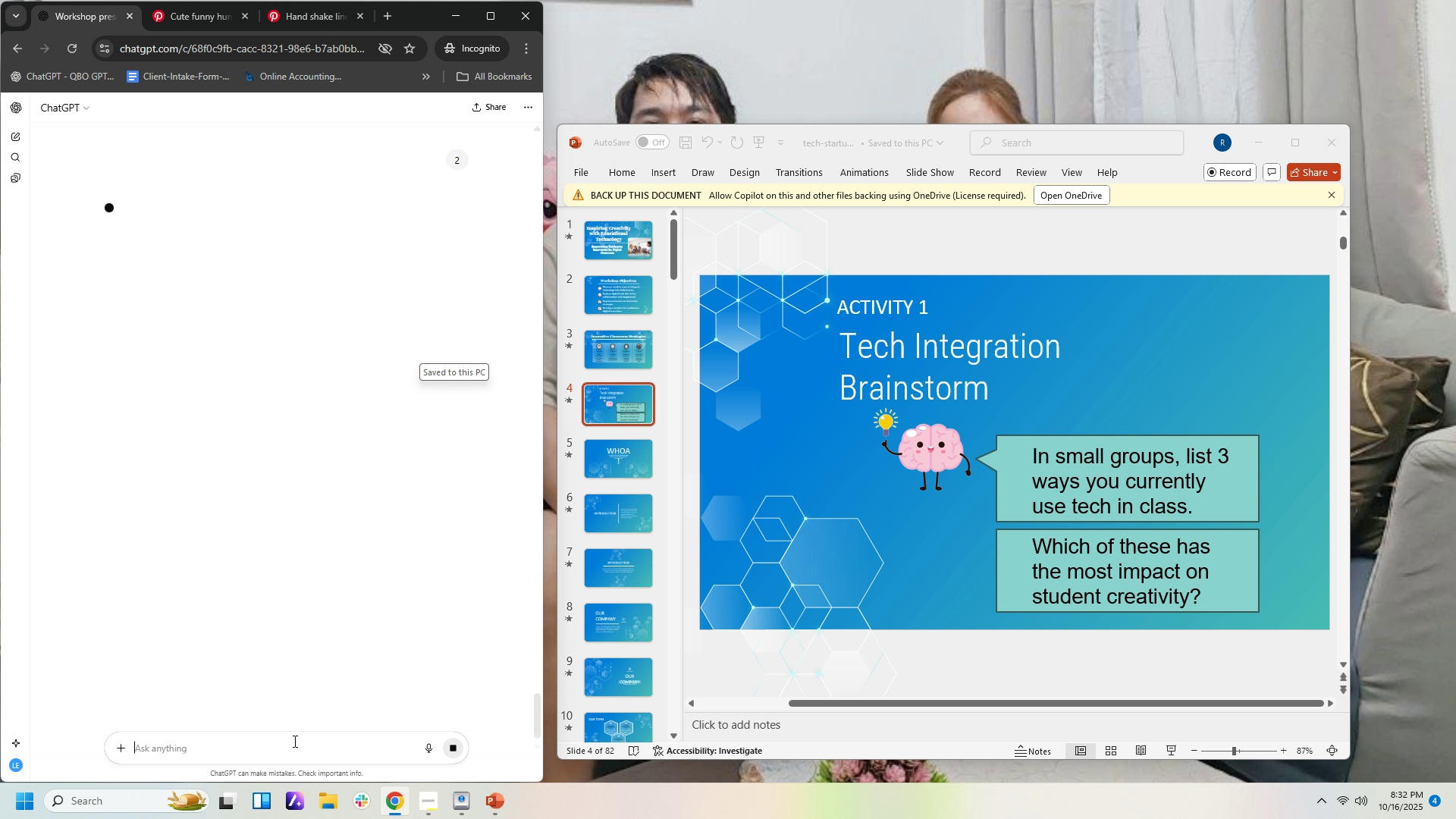 
scroll: coordinate [368, 543], scroll_direction: up, amount: 4.0
 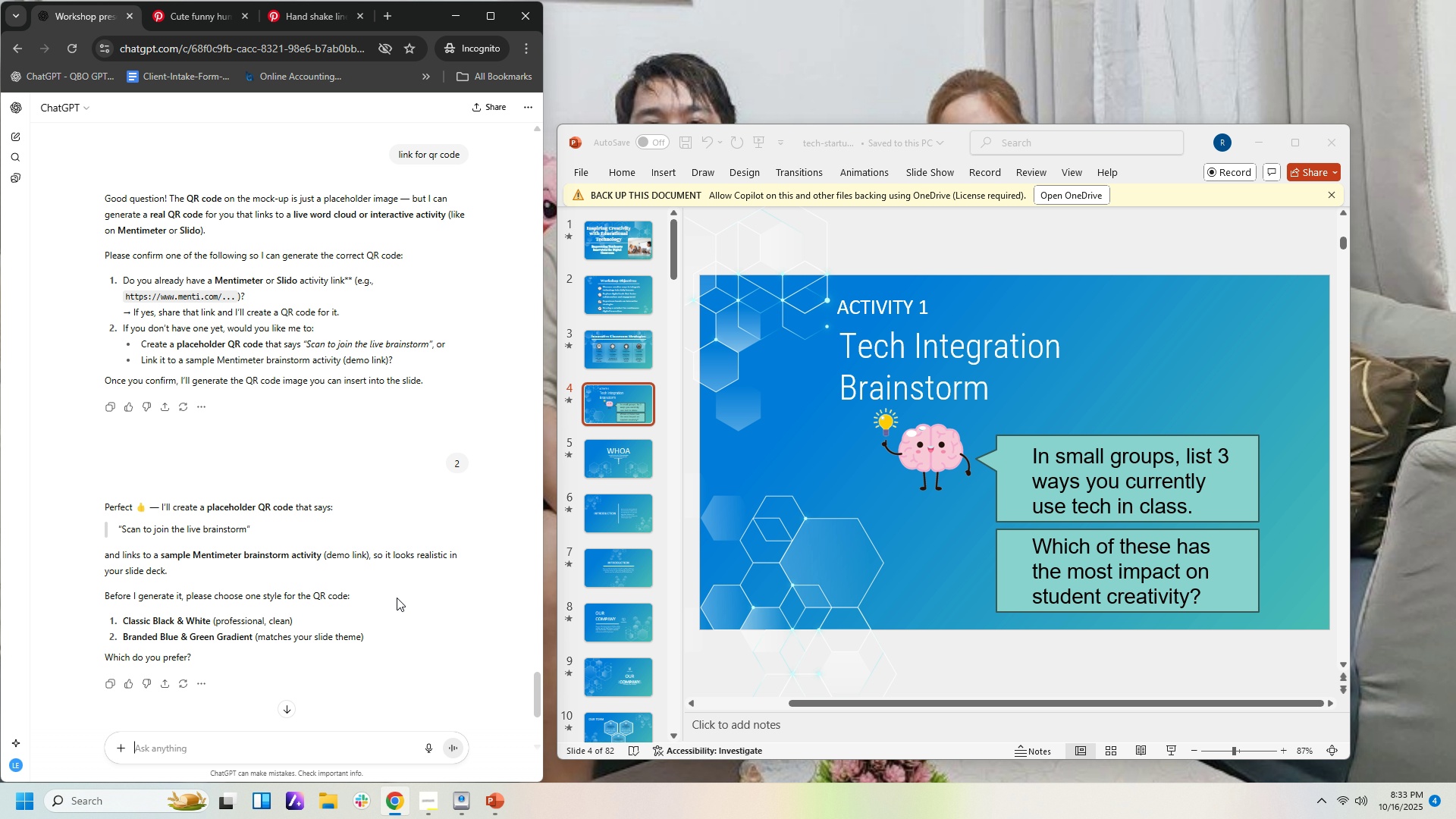 
wait(20.4)
 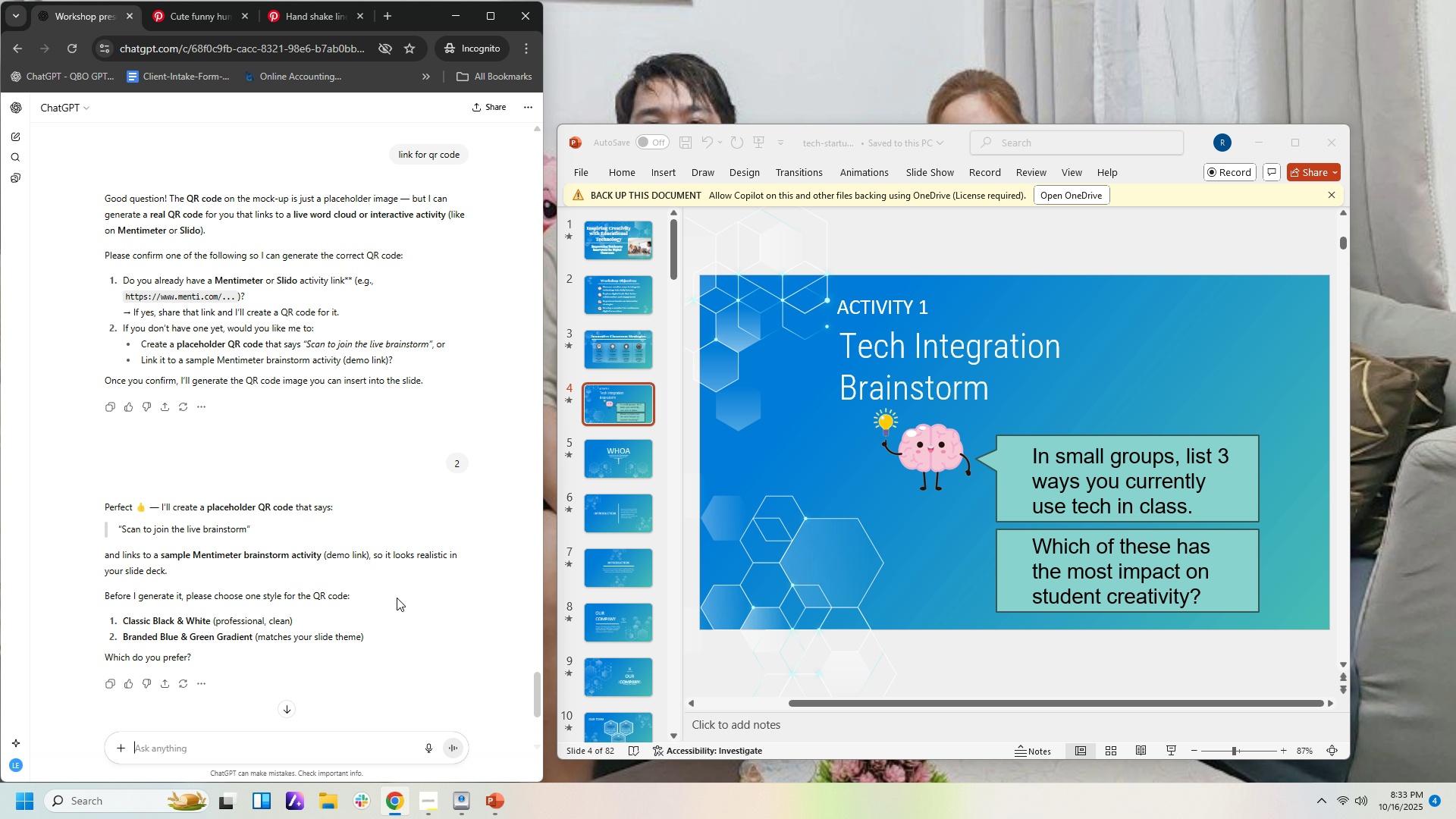 
left_click([221, 752])
 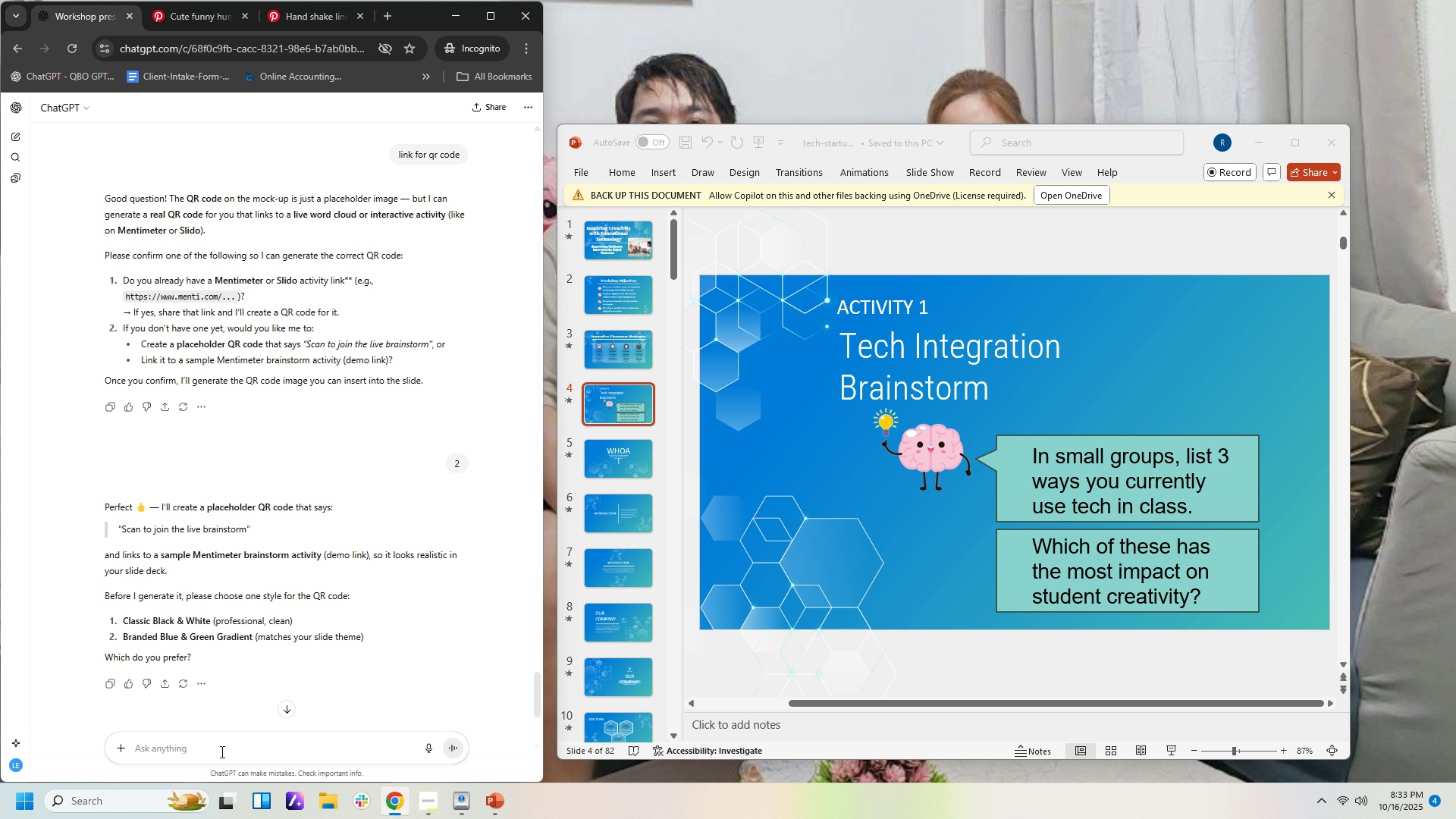 
key(1)
 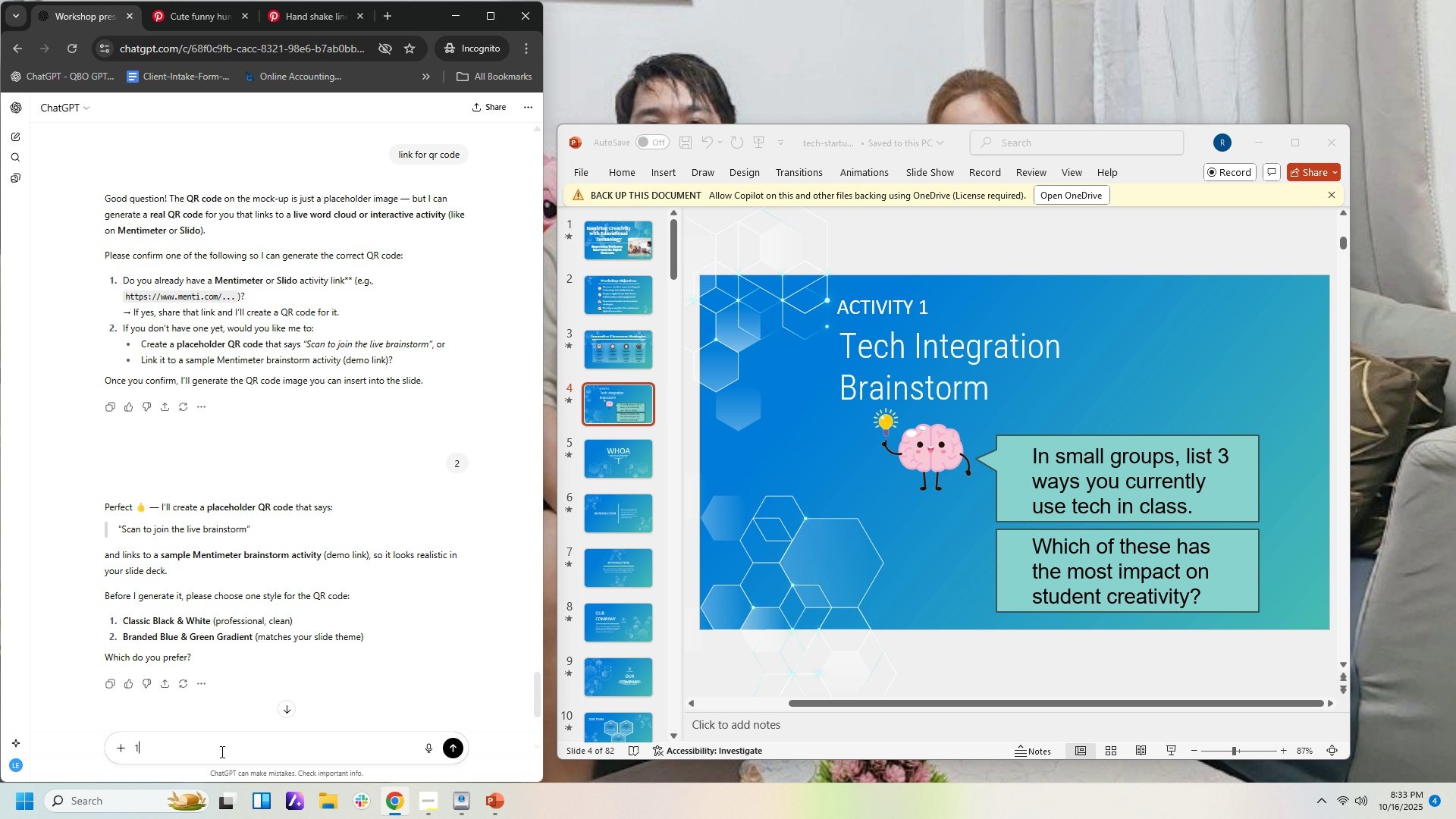 
key(Enter)
 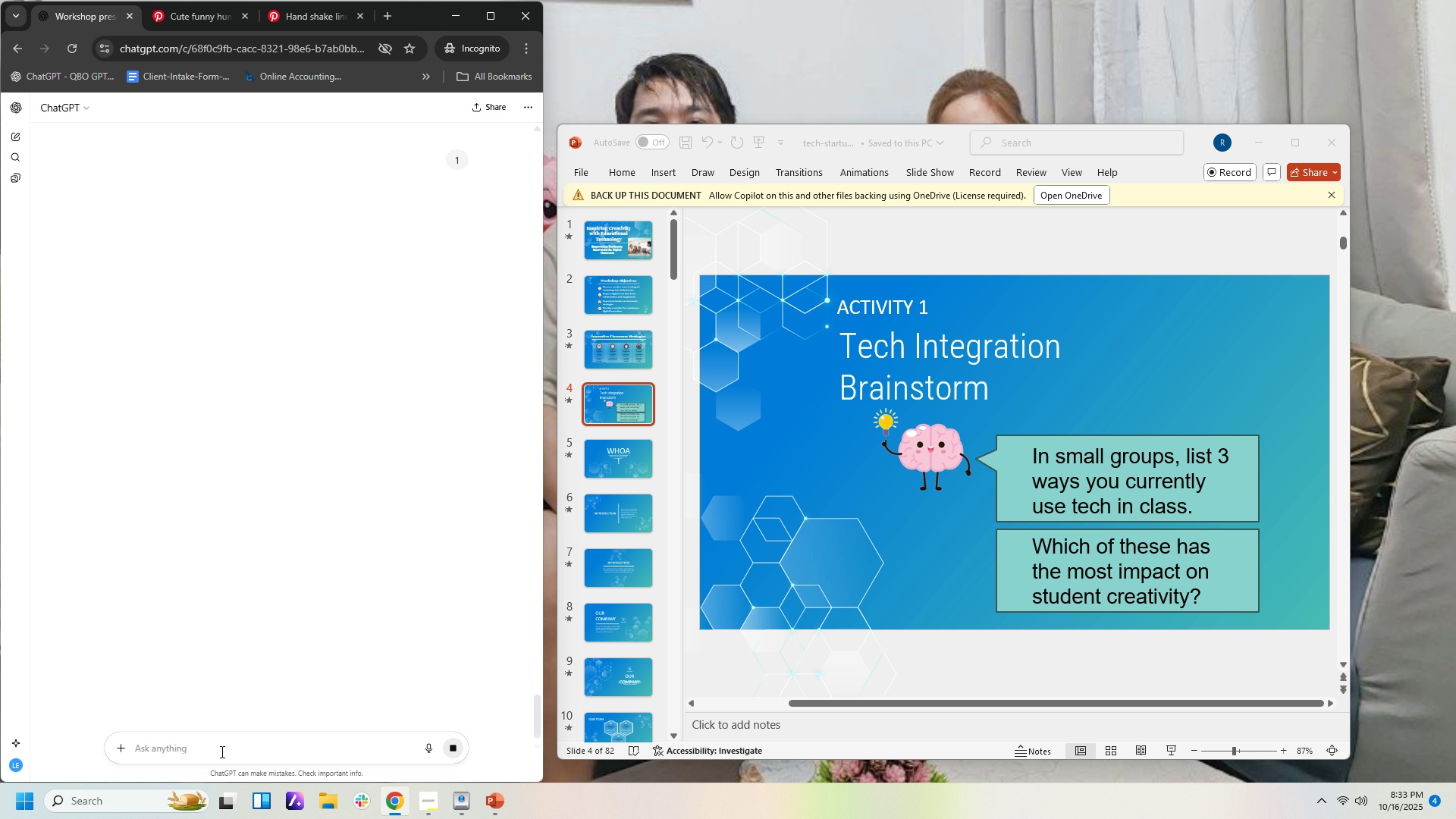 
wait(15.6)
 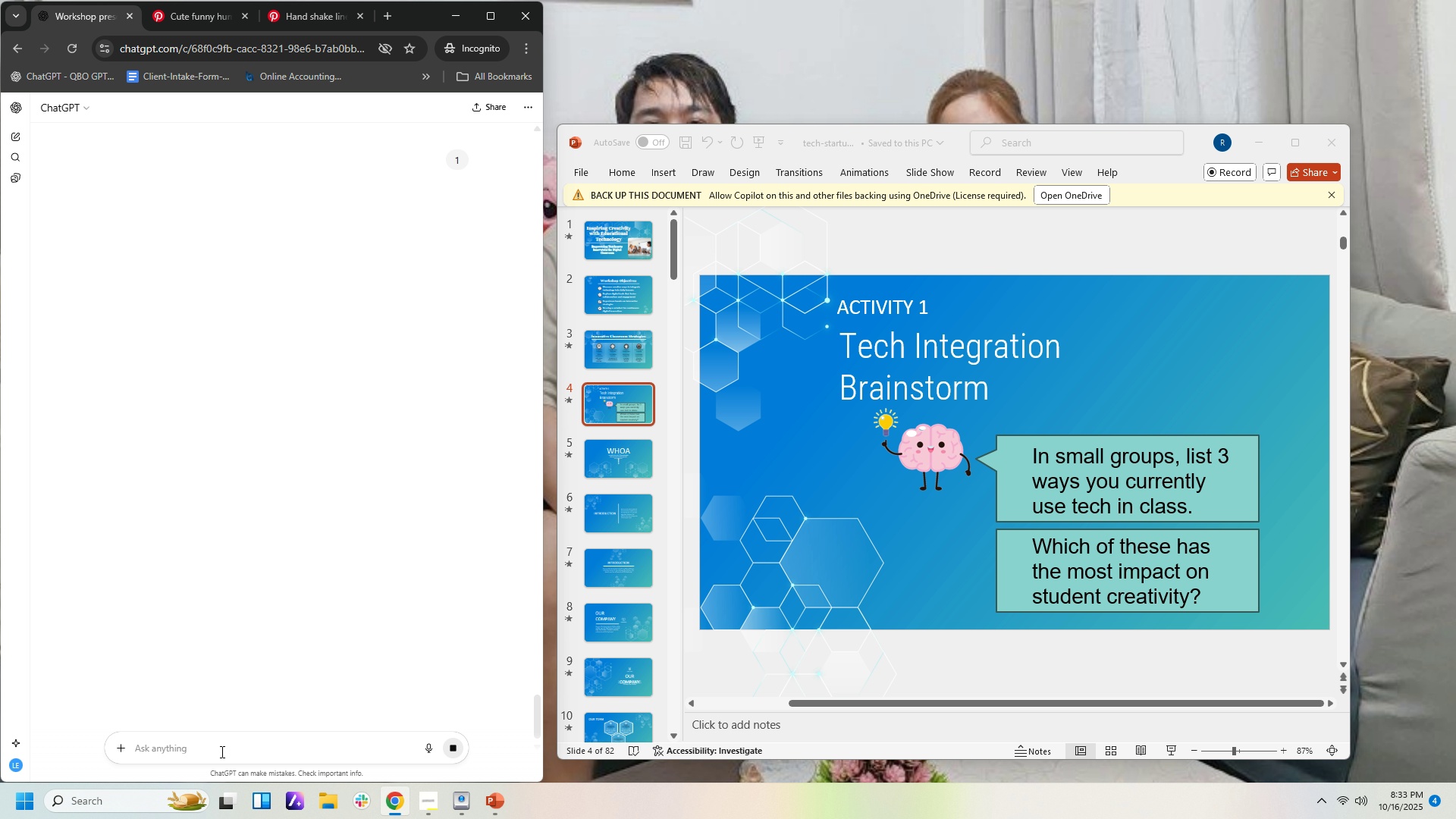 
left_click([259, 235])
 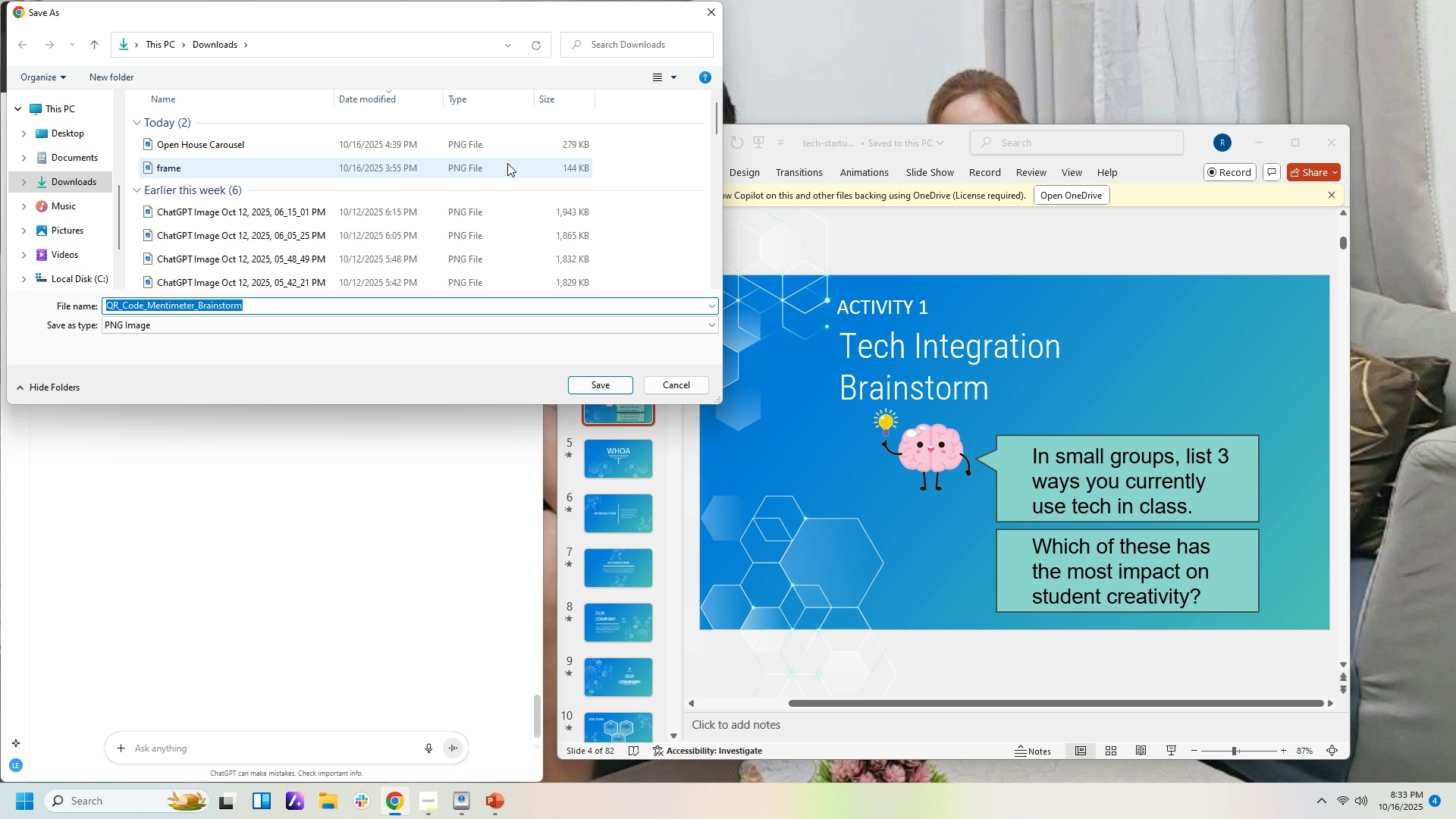 
wait(6.34)
 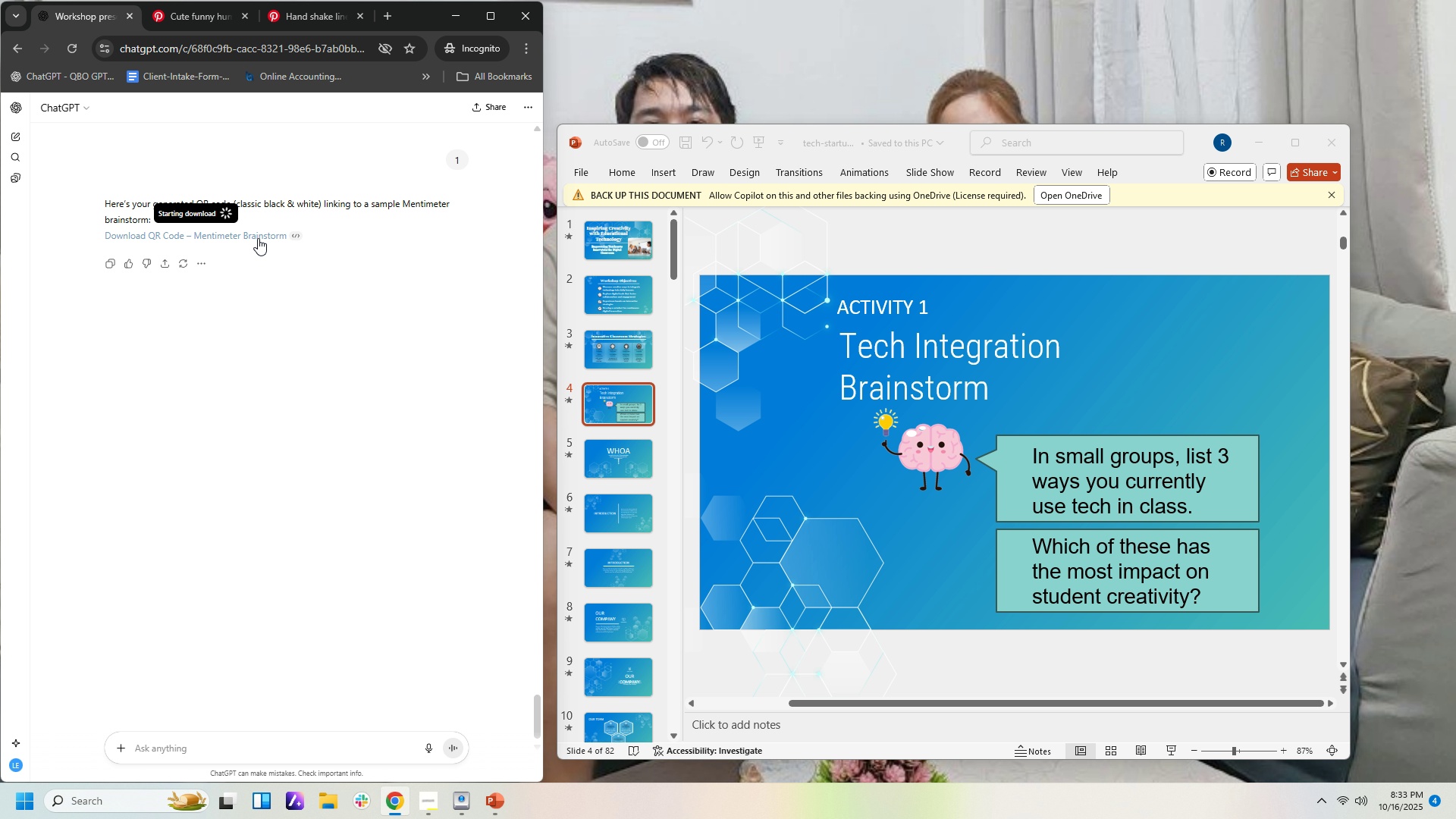 
left_click([591, 386])
 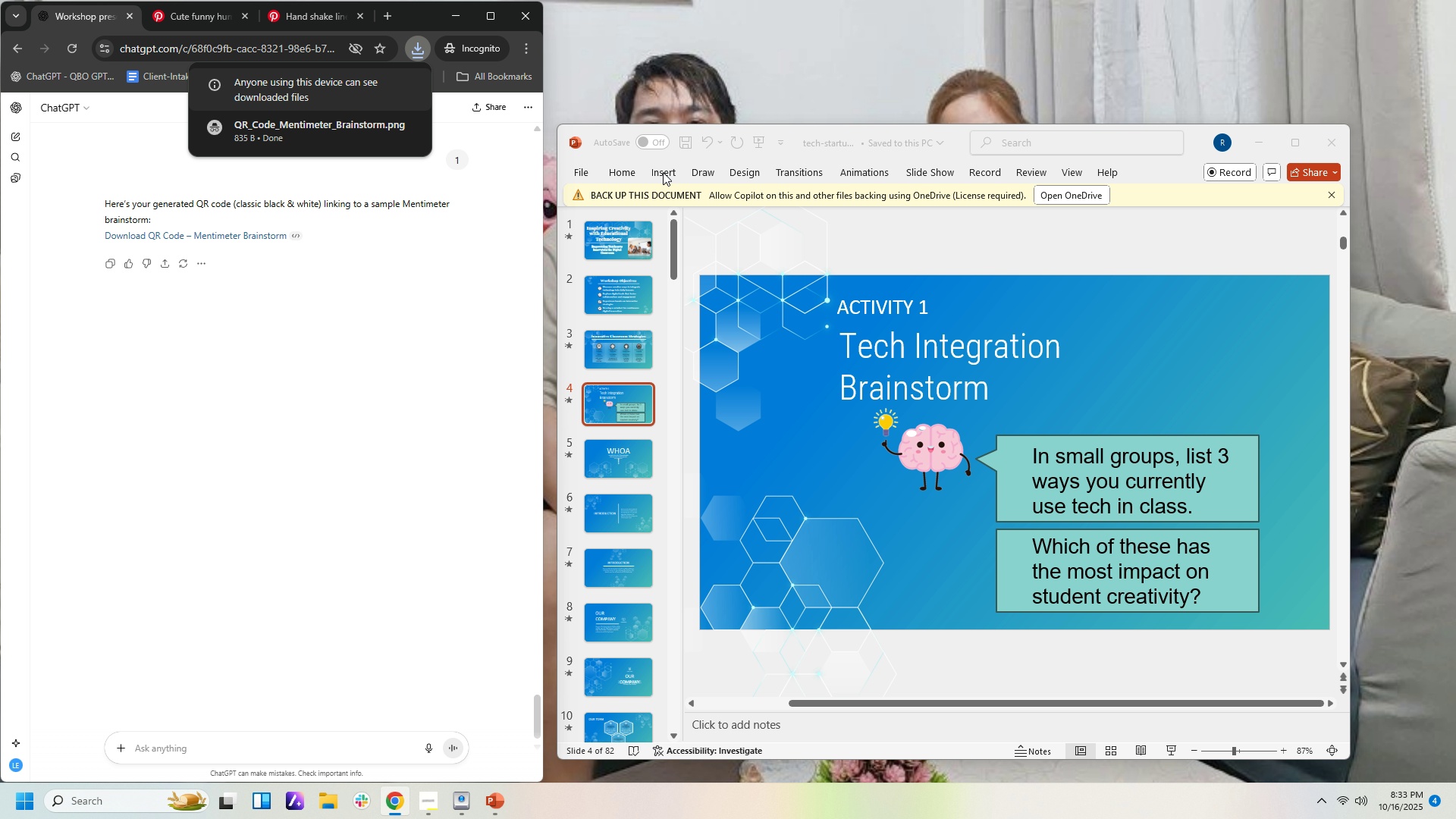 
left_click([659, 168])
 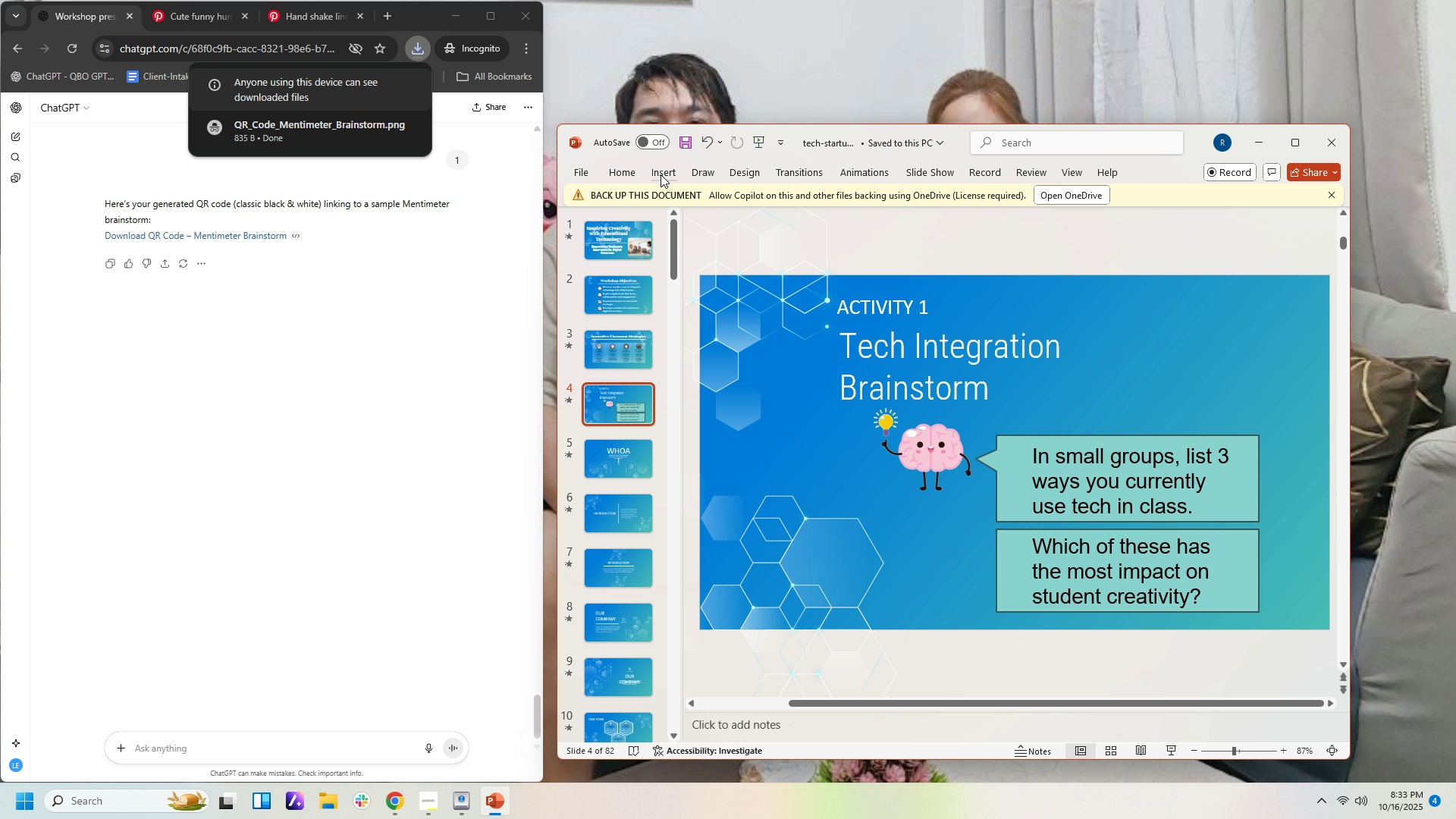 
left_click([664, 171])
 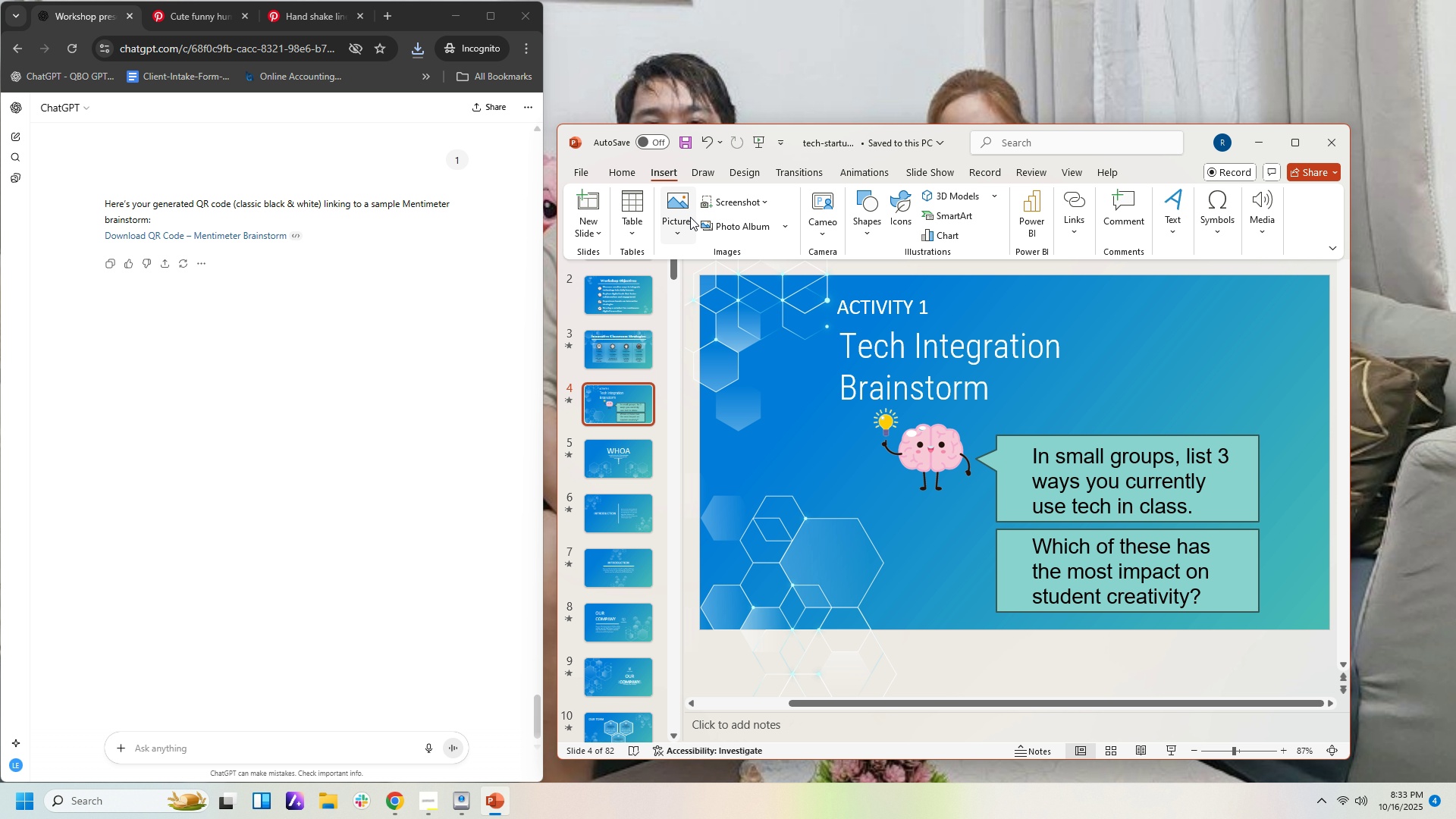 
left_click([690, 217])
 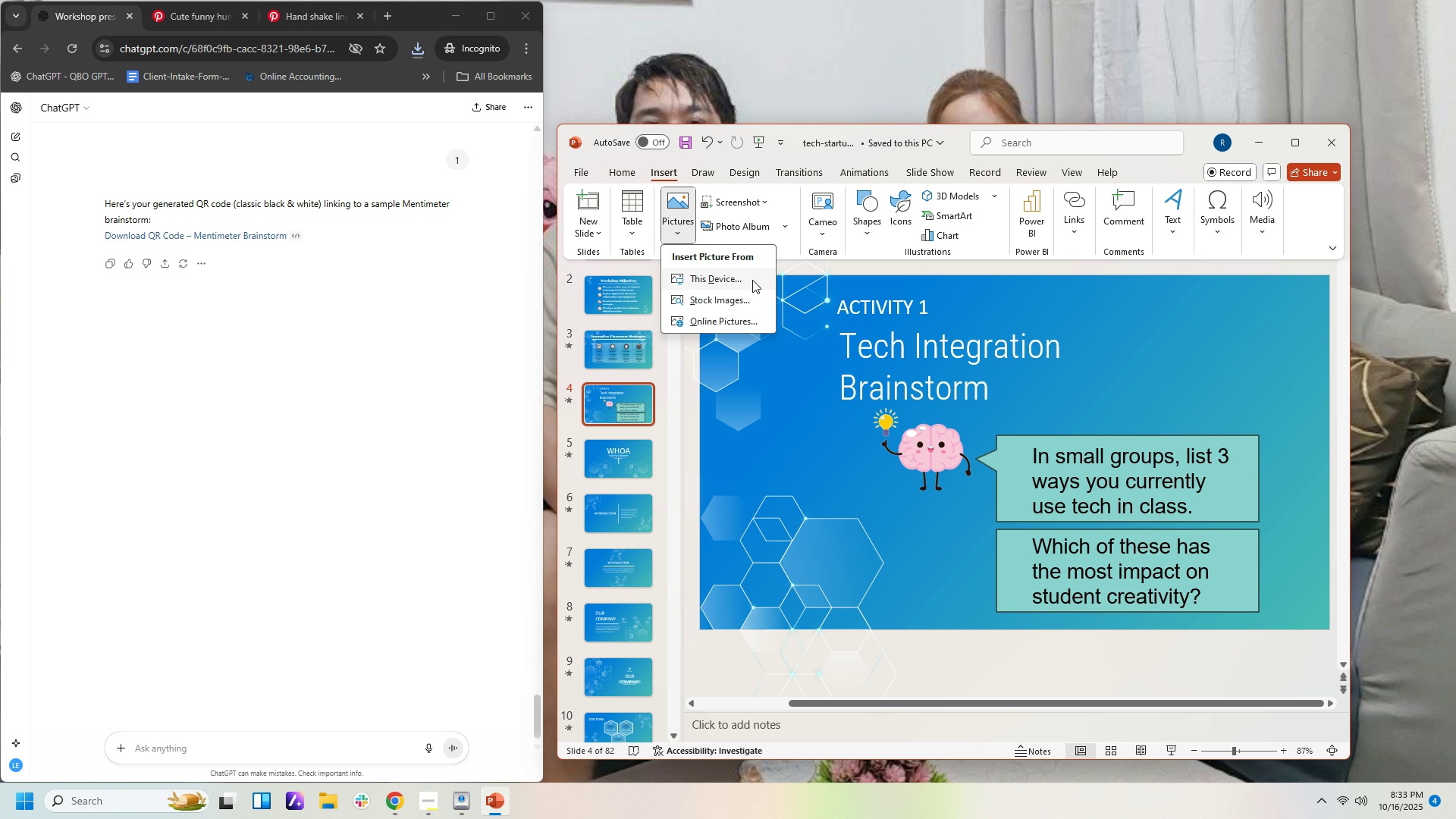 
left_click([752, 280])
 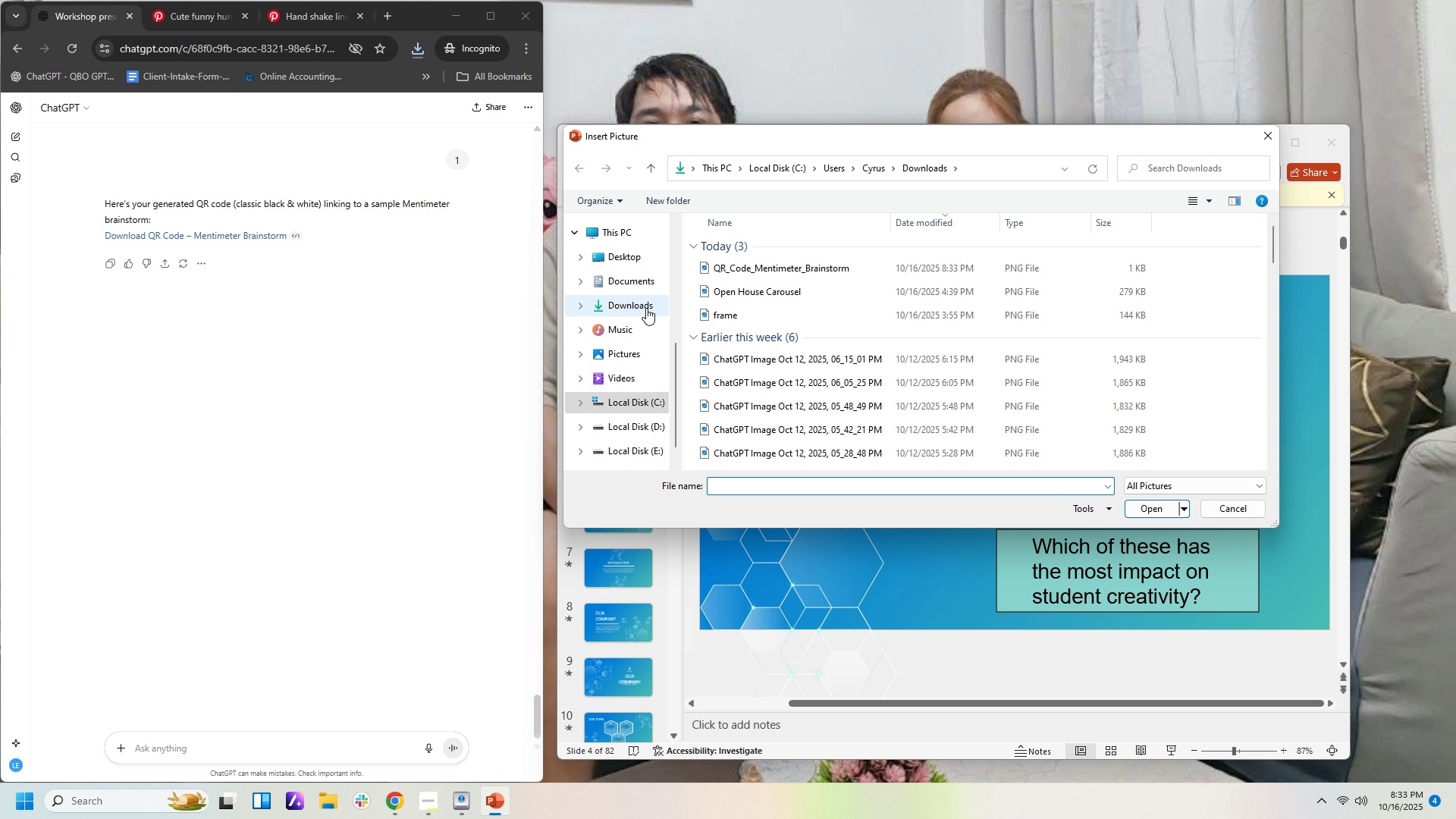 
left_click([645, 304])
 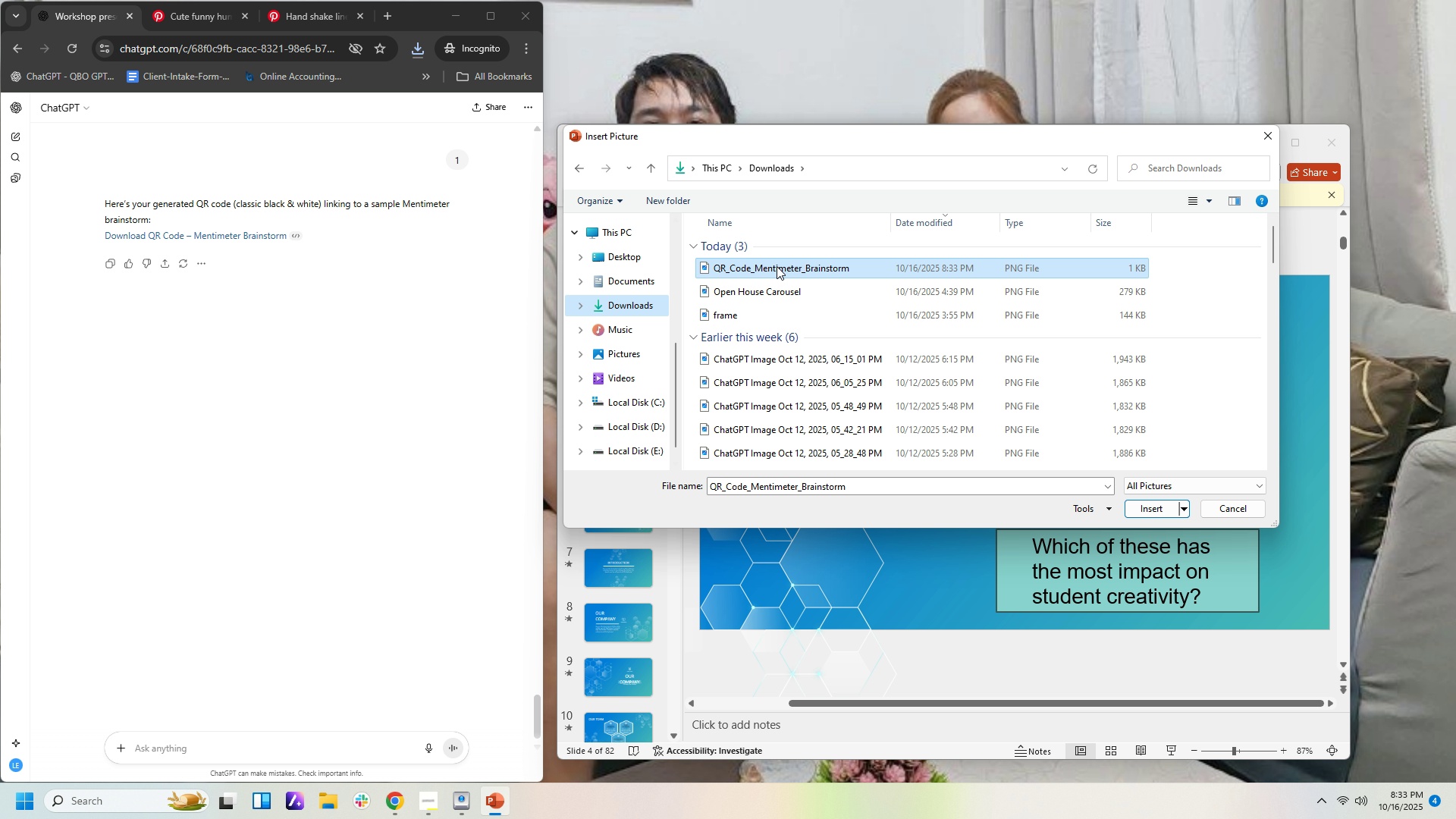 
double_click([777, 266])
 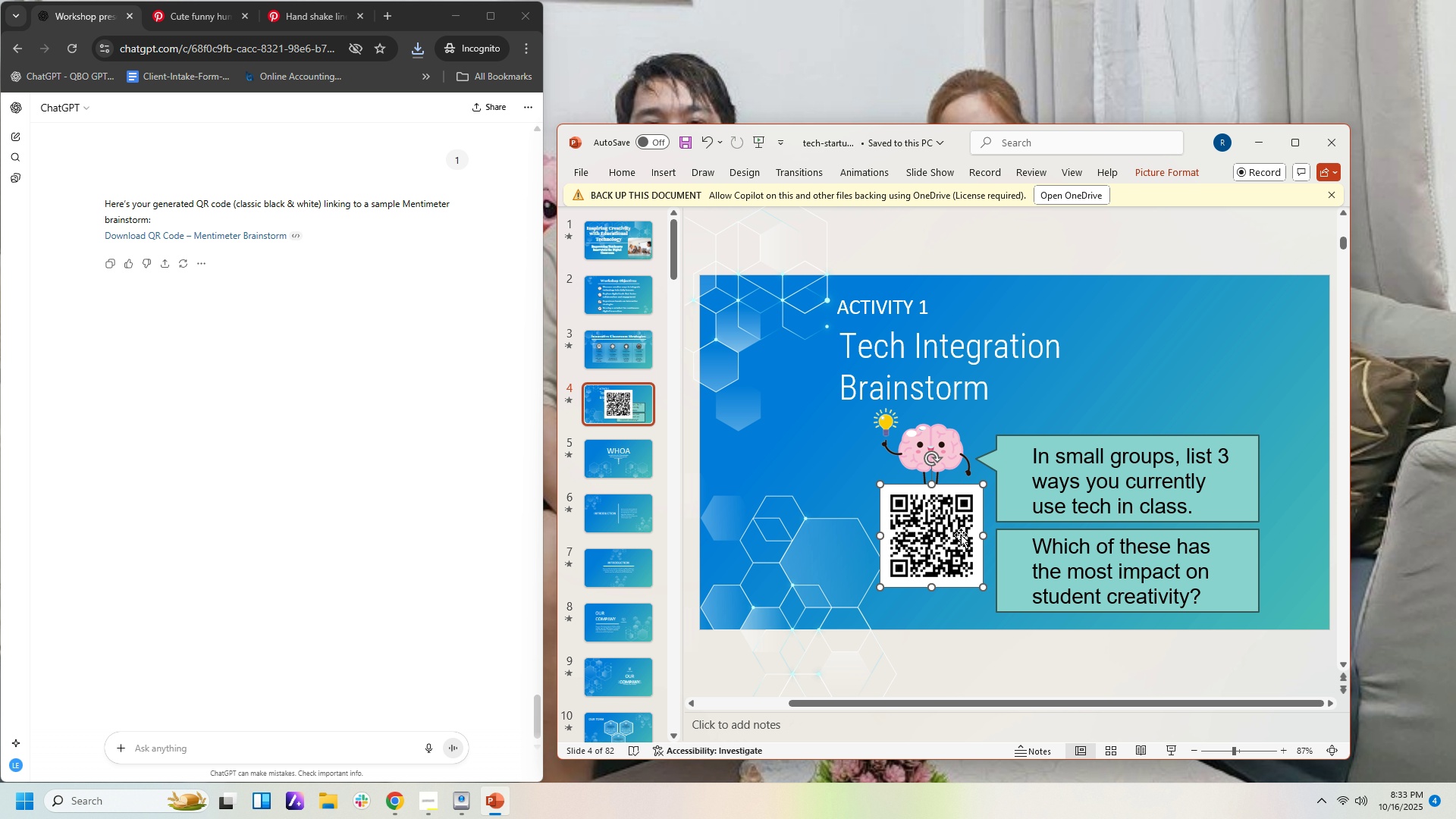 
wait(8.21)
 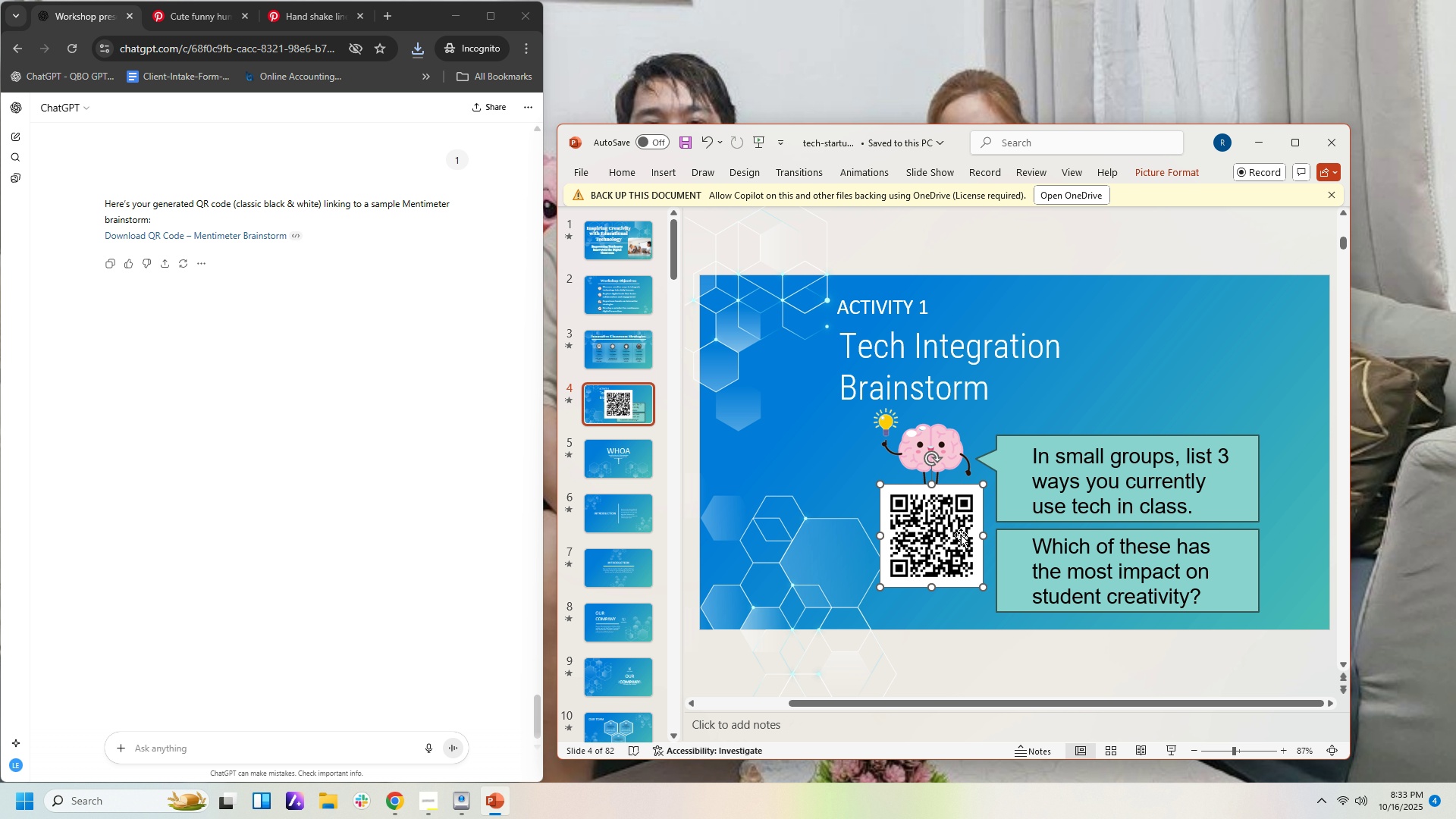 
scroll: coordinate [449, 323], scroll_direction: up, amount: 12.0
 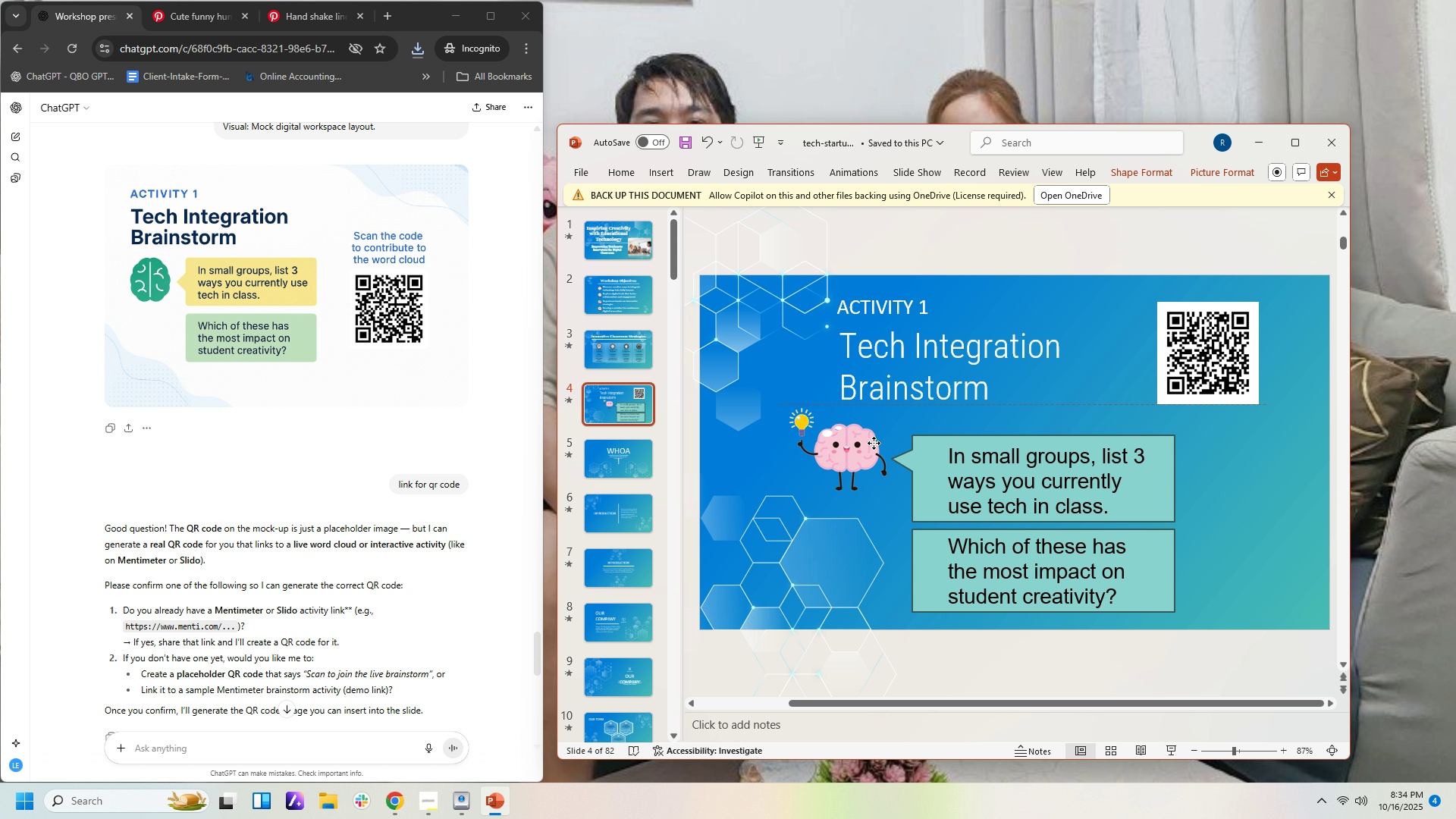 
wait(20.19)
 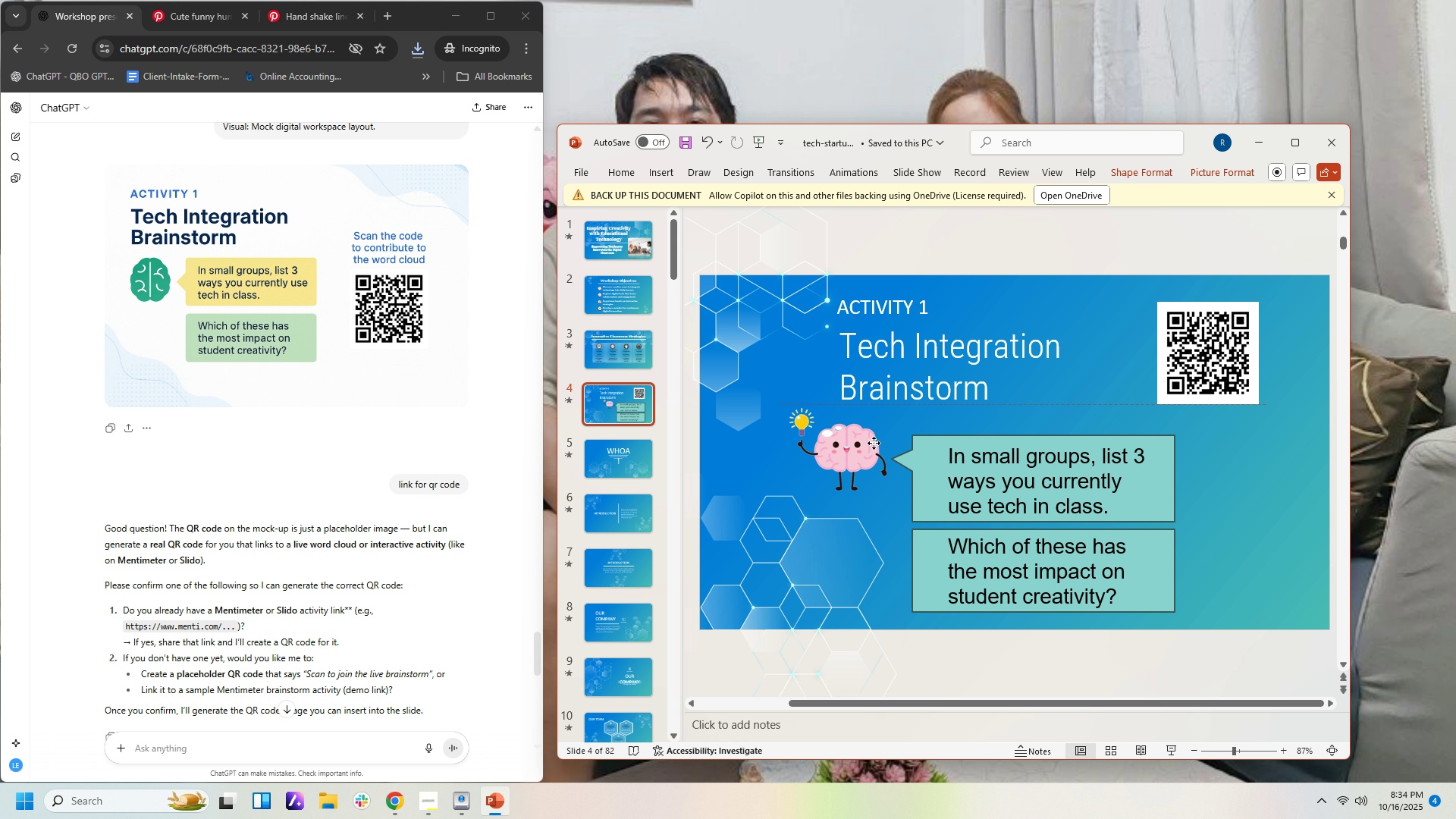 
left_click([1289, 522])
 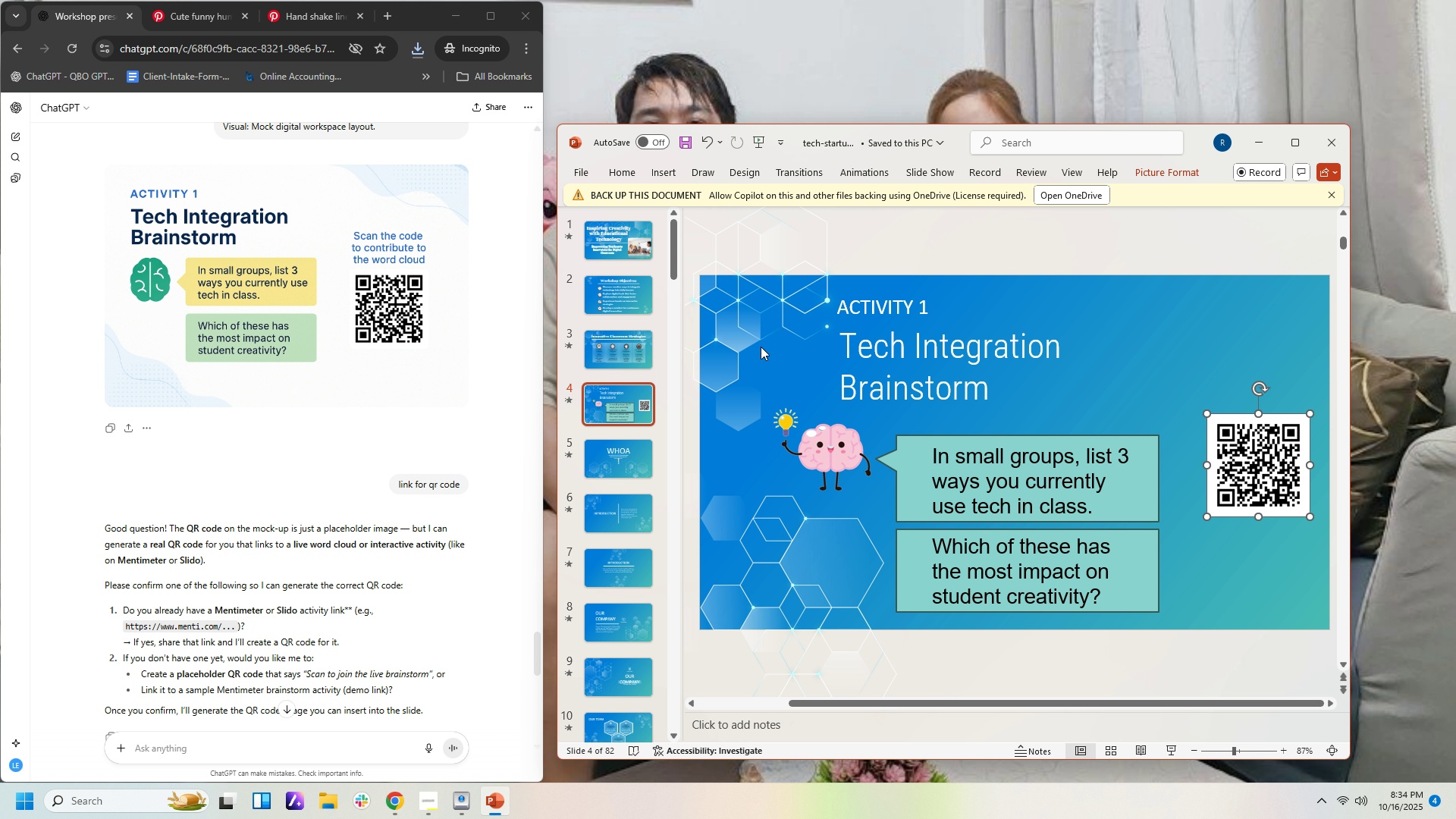 
wait(7.37)
 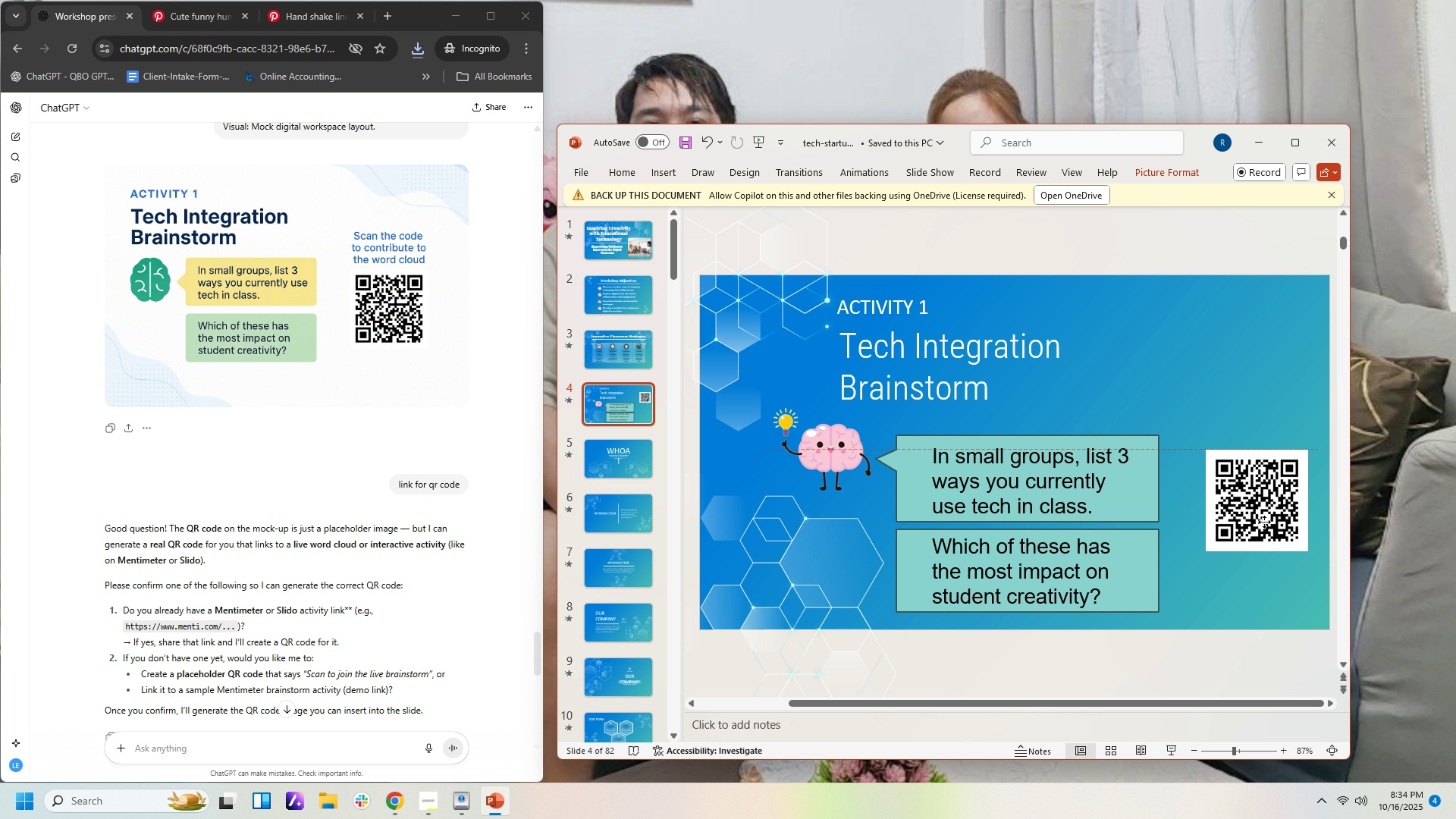 
left_click([665, 171])
 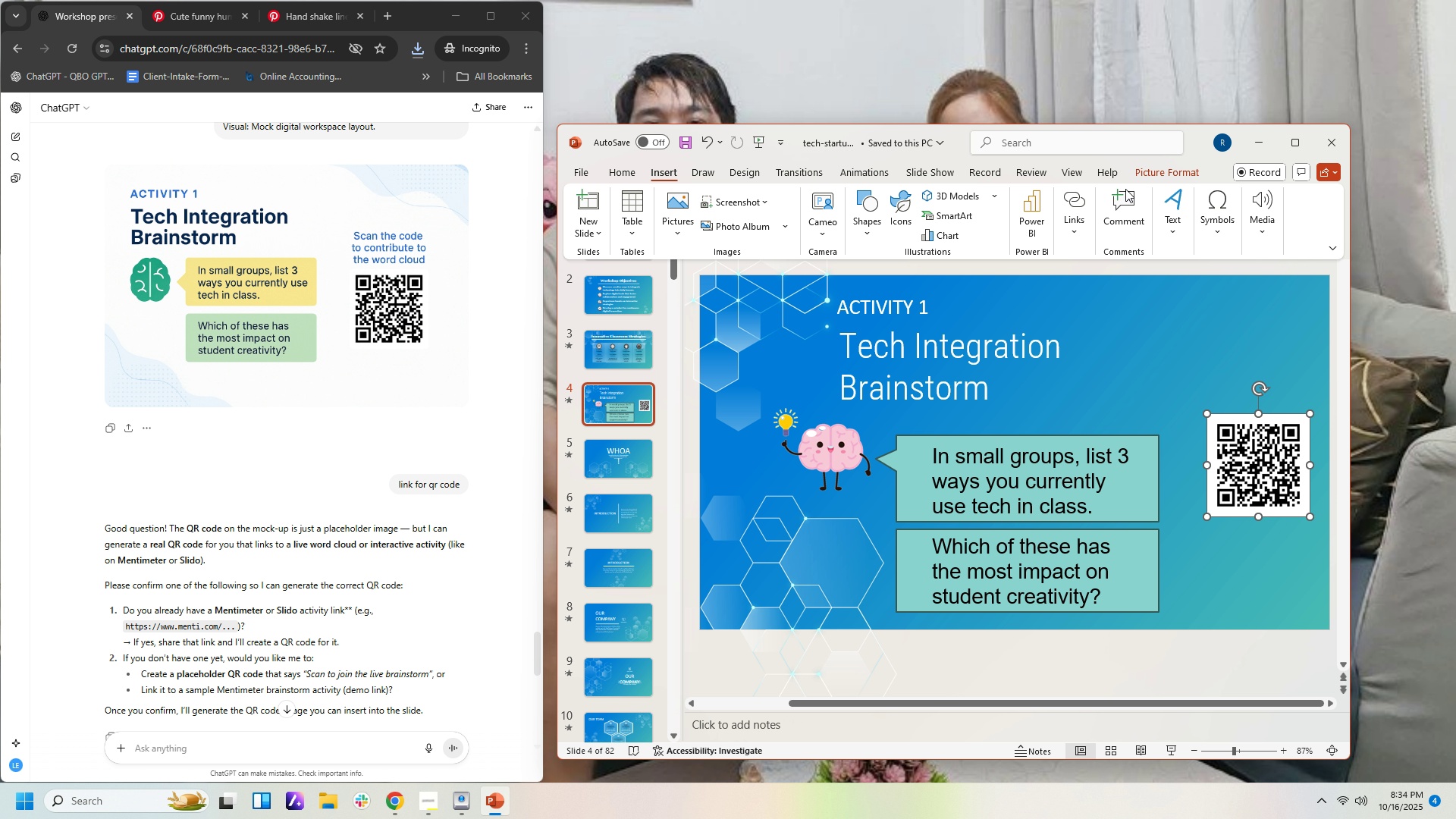 
left_click([1166, 218])
 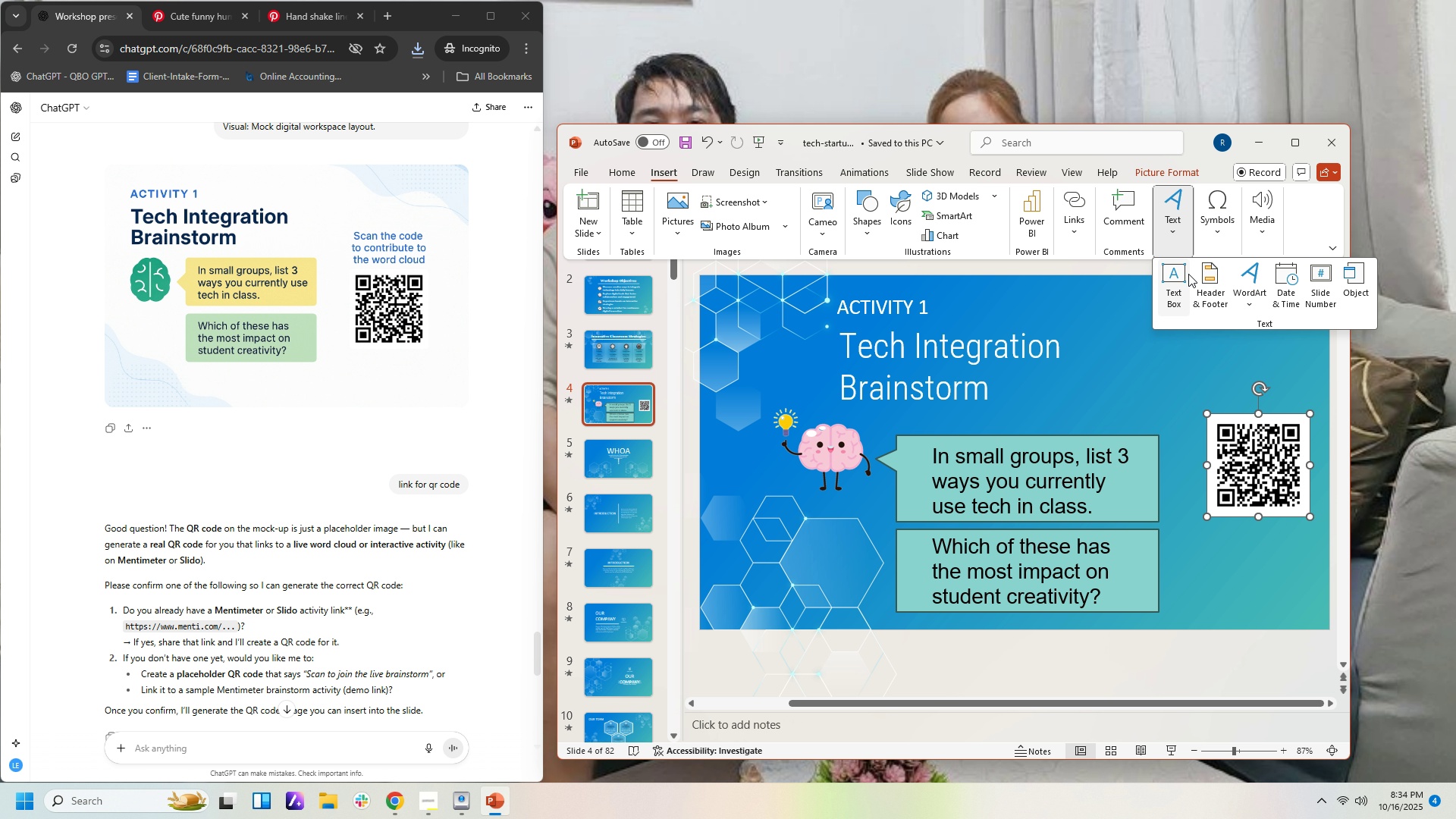 
left_click([1188, 274])
 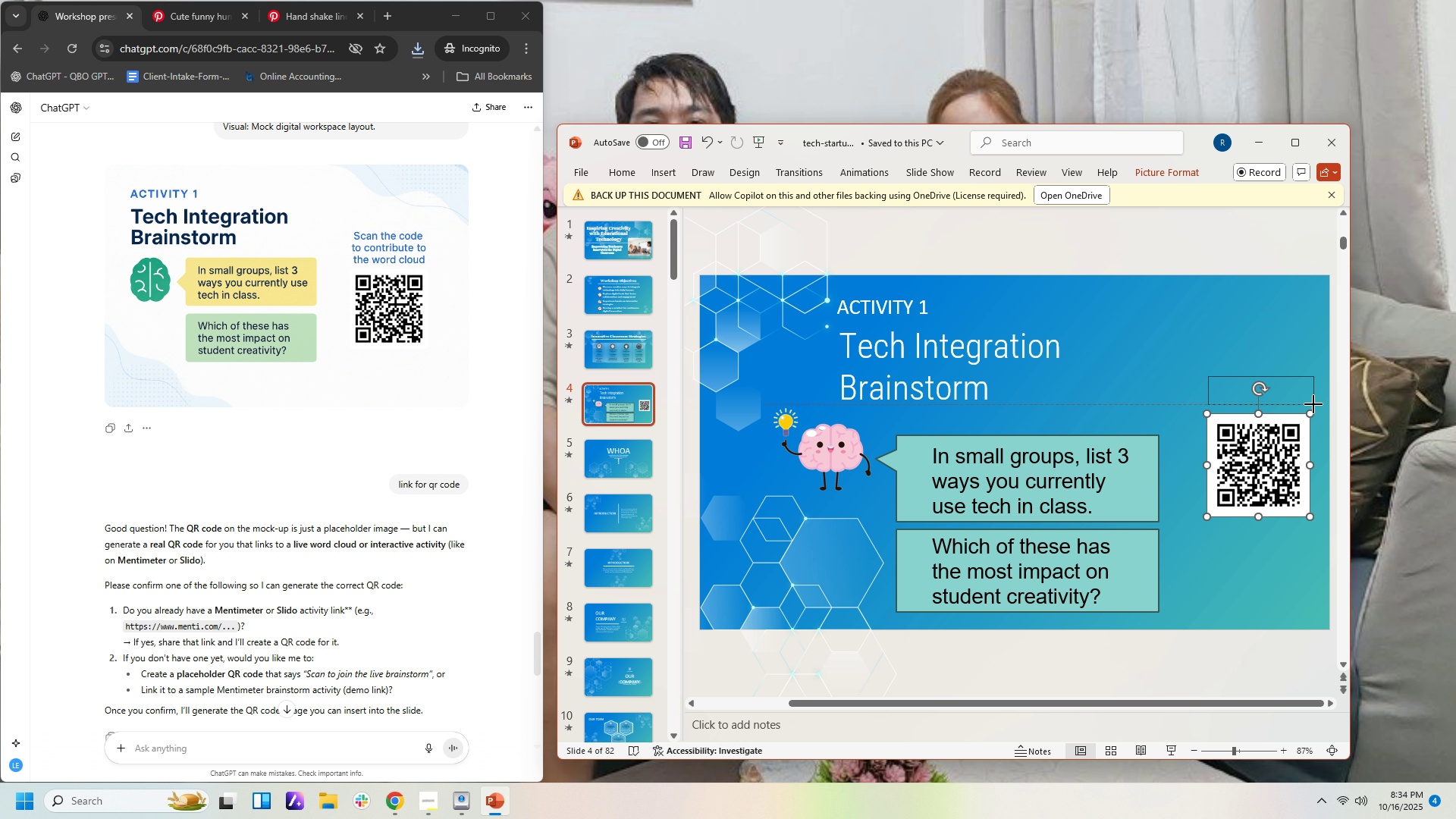 
left_click([1290, 391])
 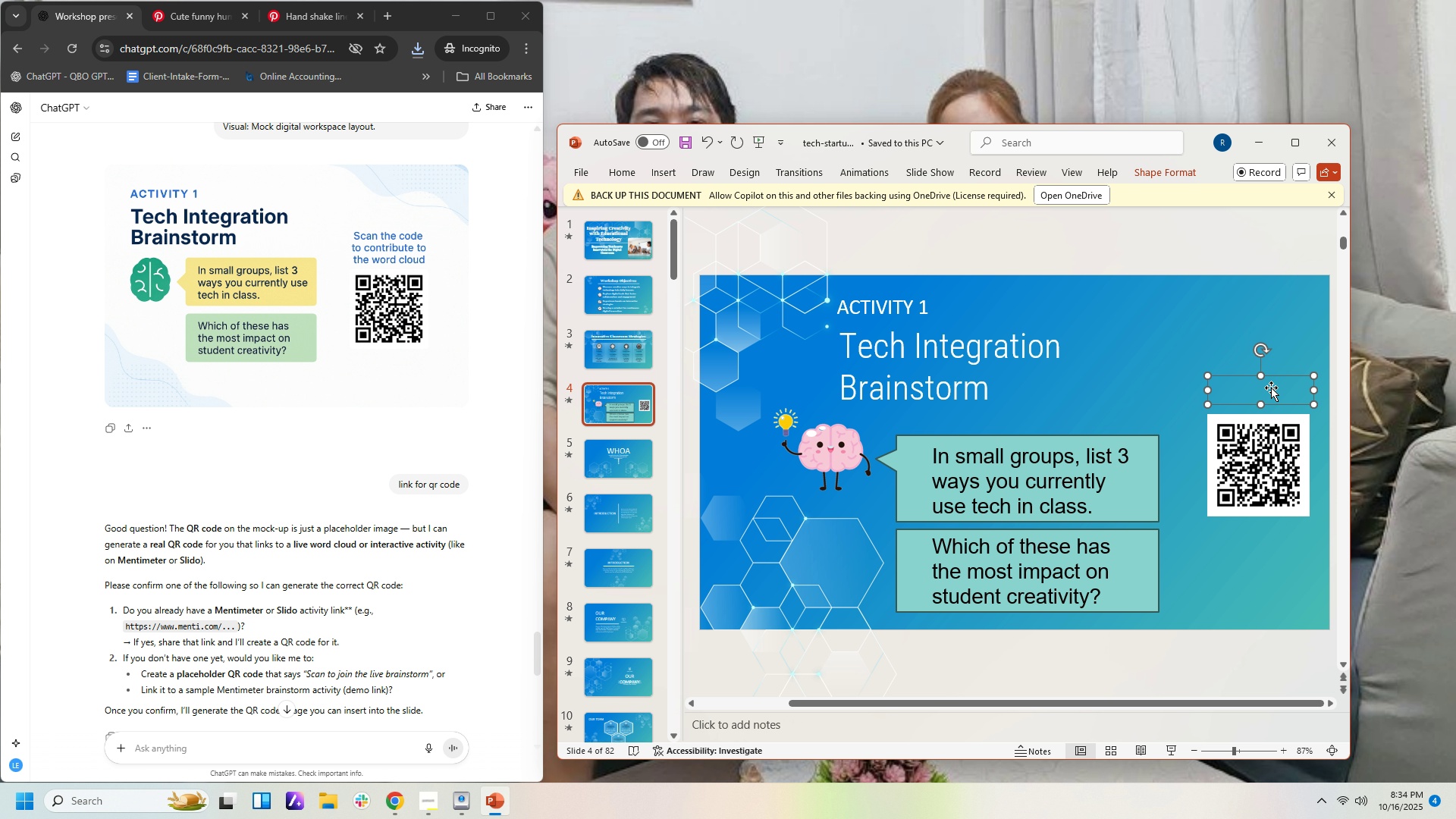 
type(Scan the cos)
key(Backspace)
type(de )
 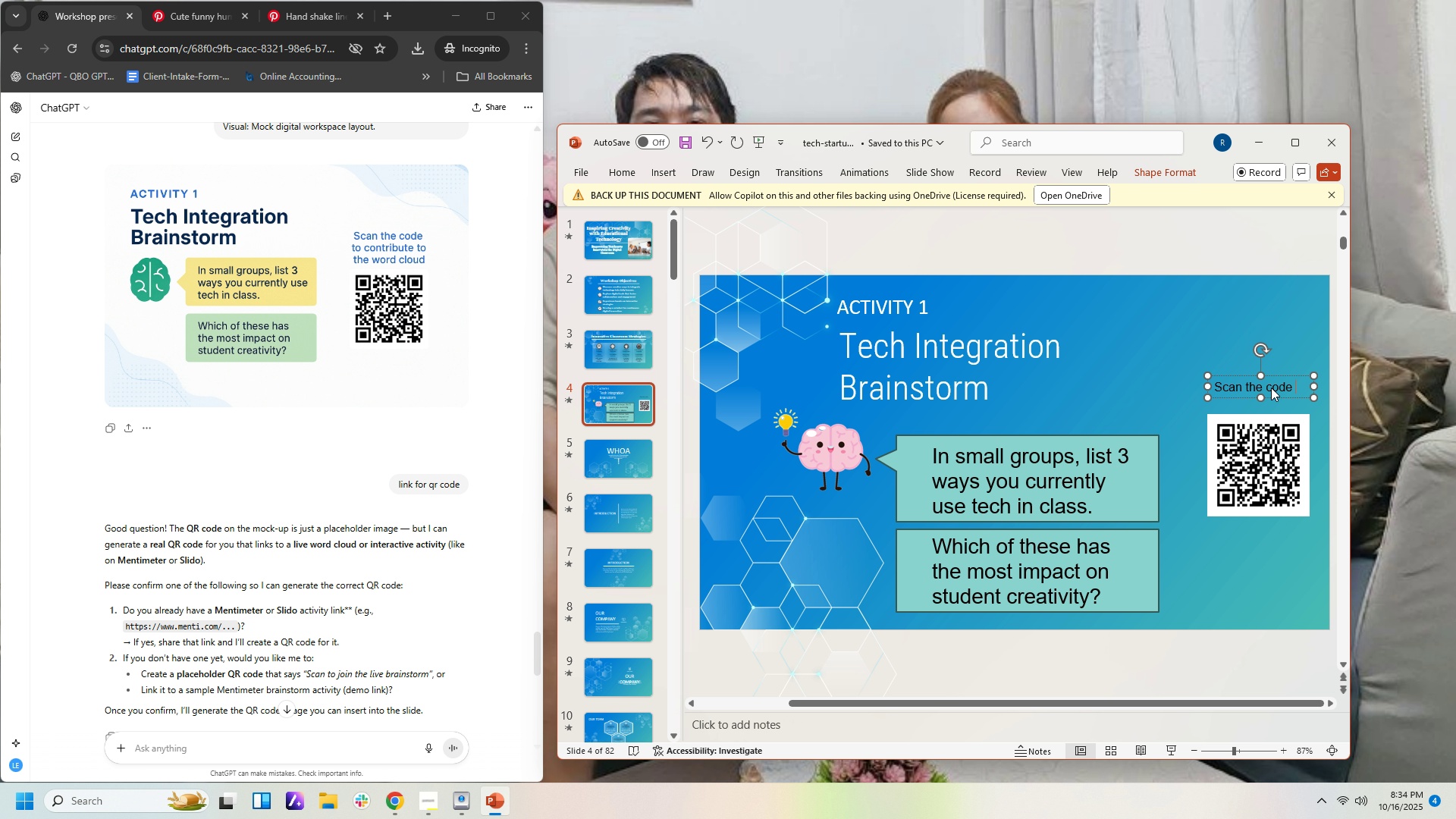 
type(to contribute to the woe)
key(Backspace)
type(rd cloud)
 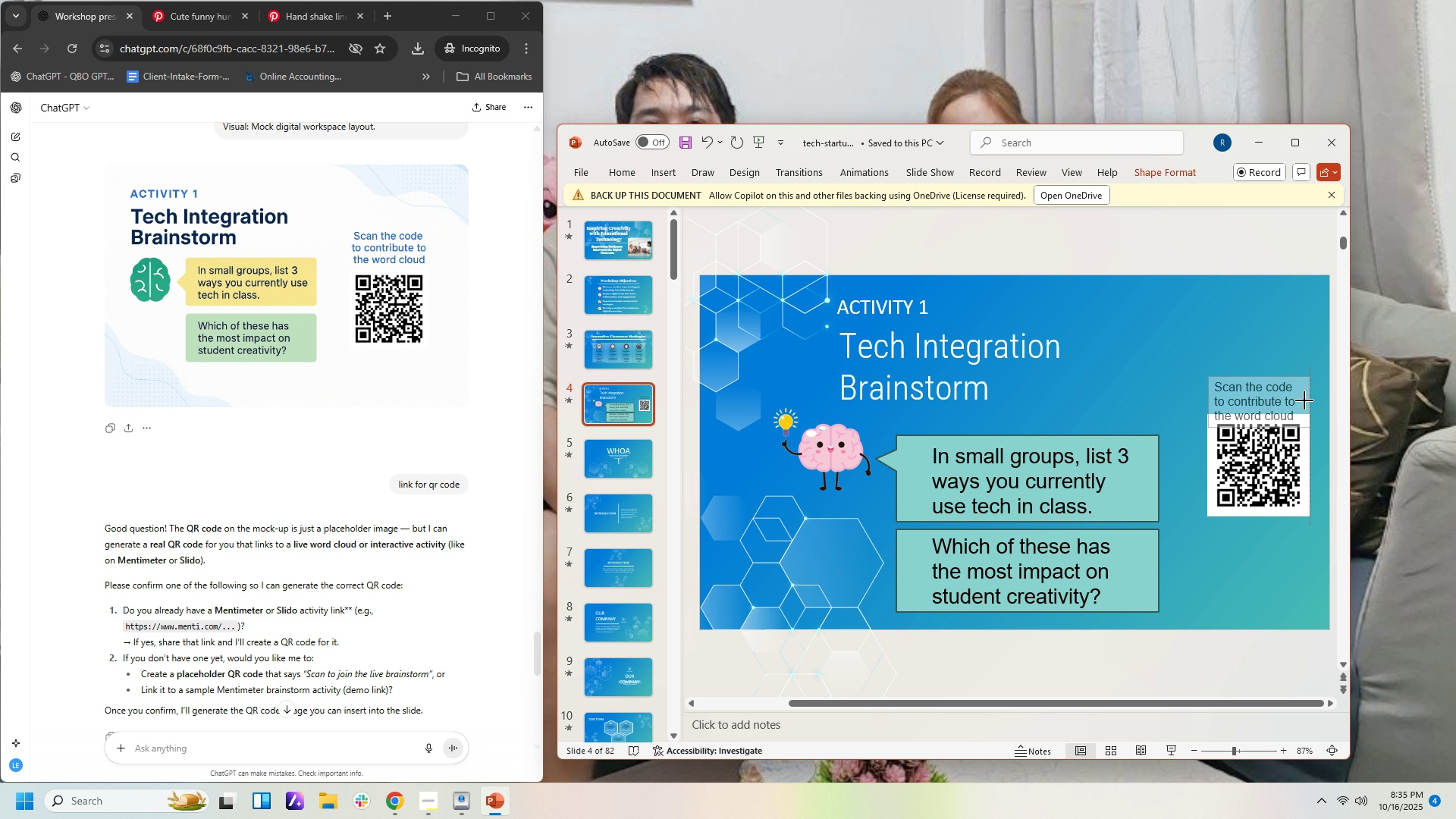 
wait(5.7)
 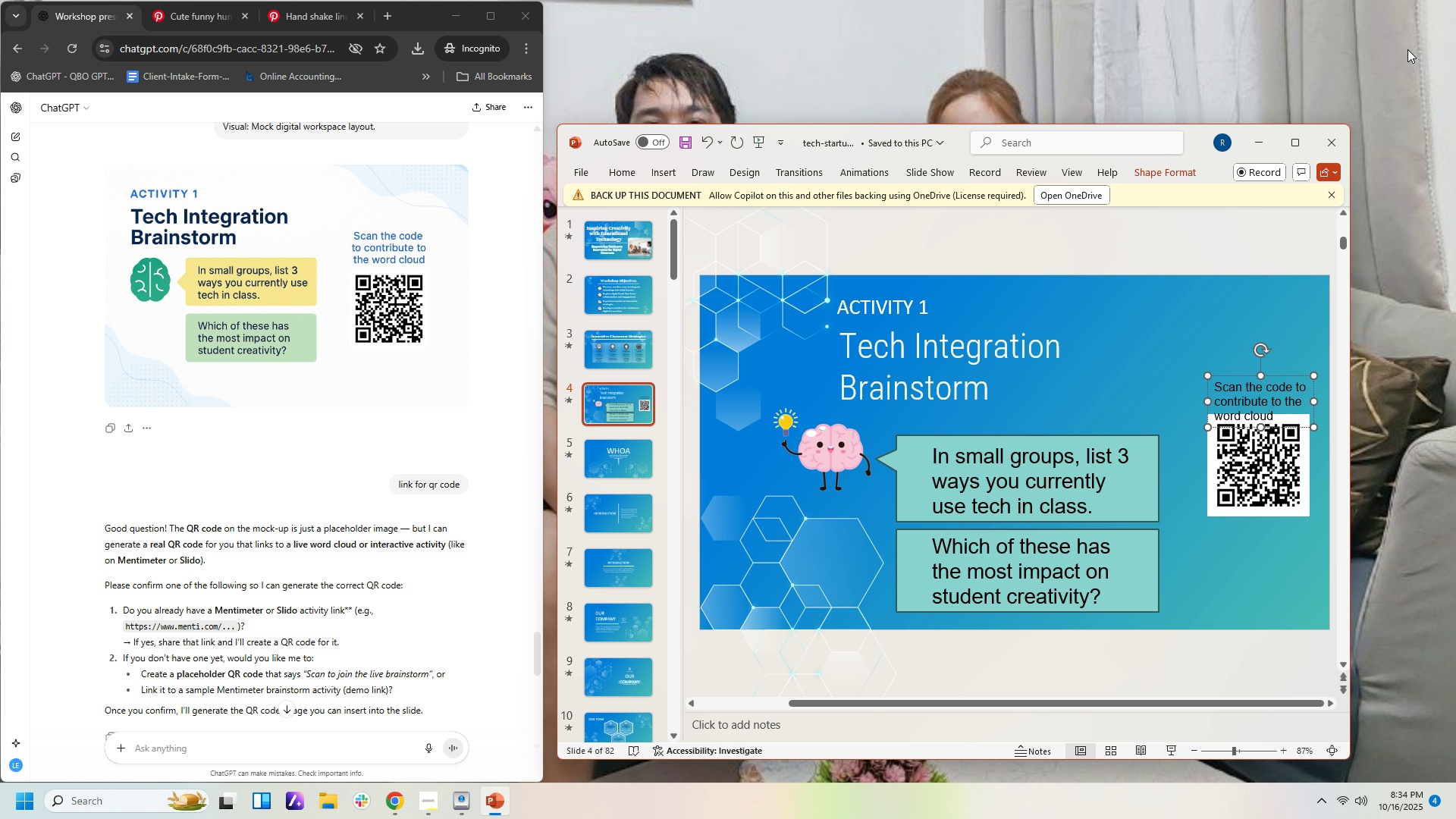 
left_click([1284, 419])
 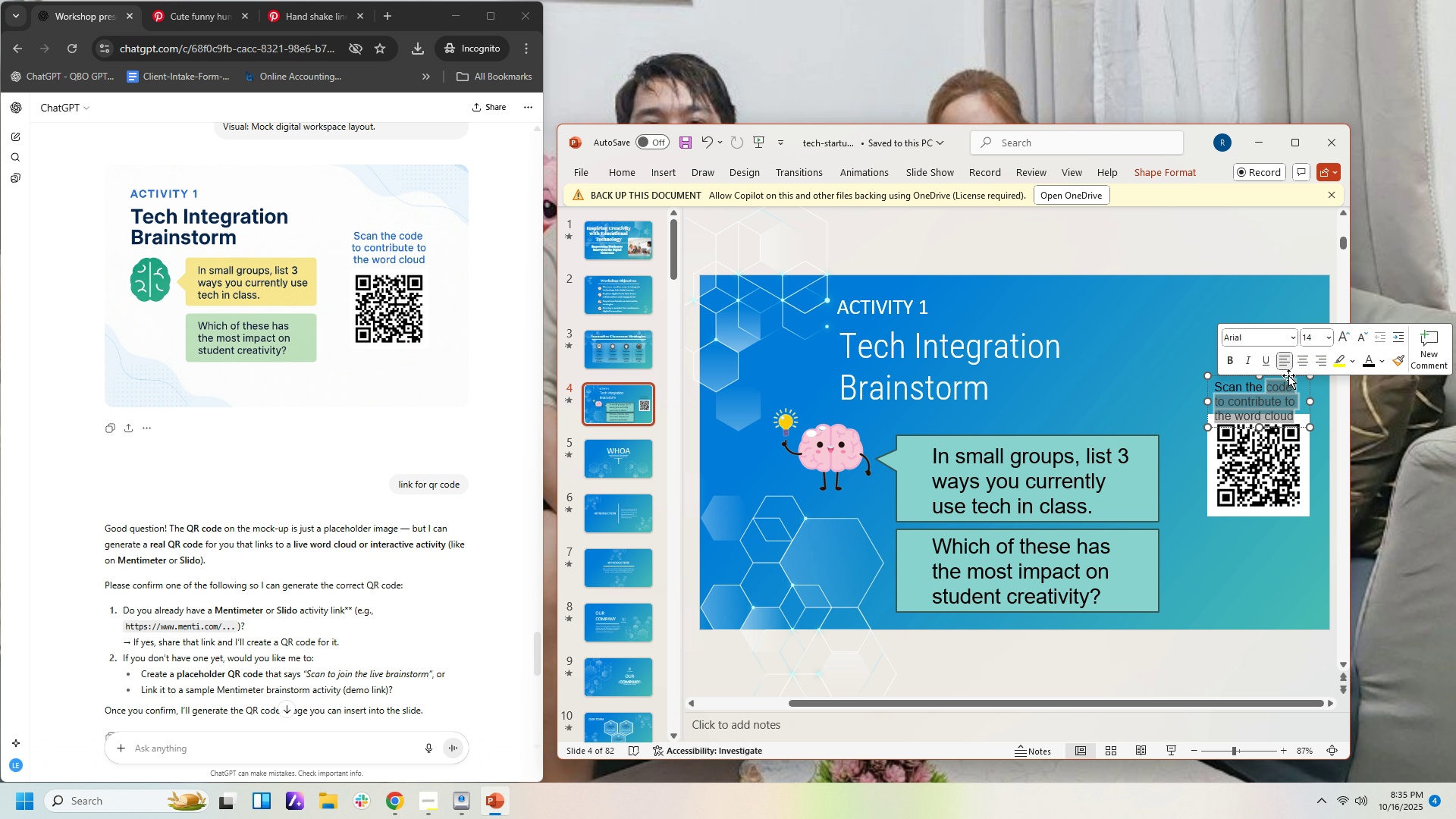 
key(Control+E)
 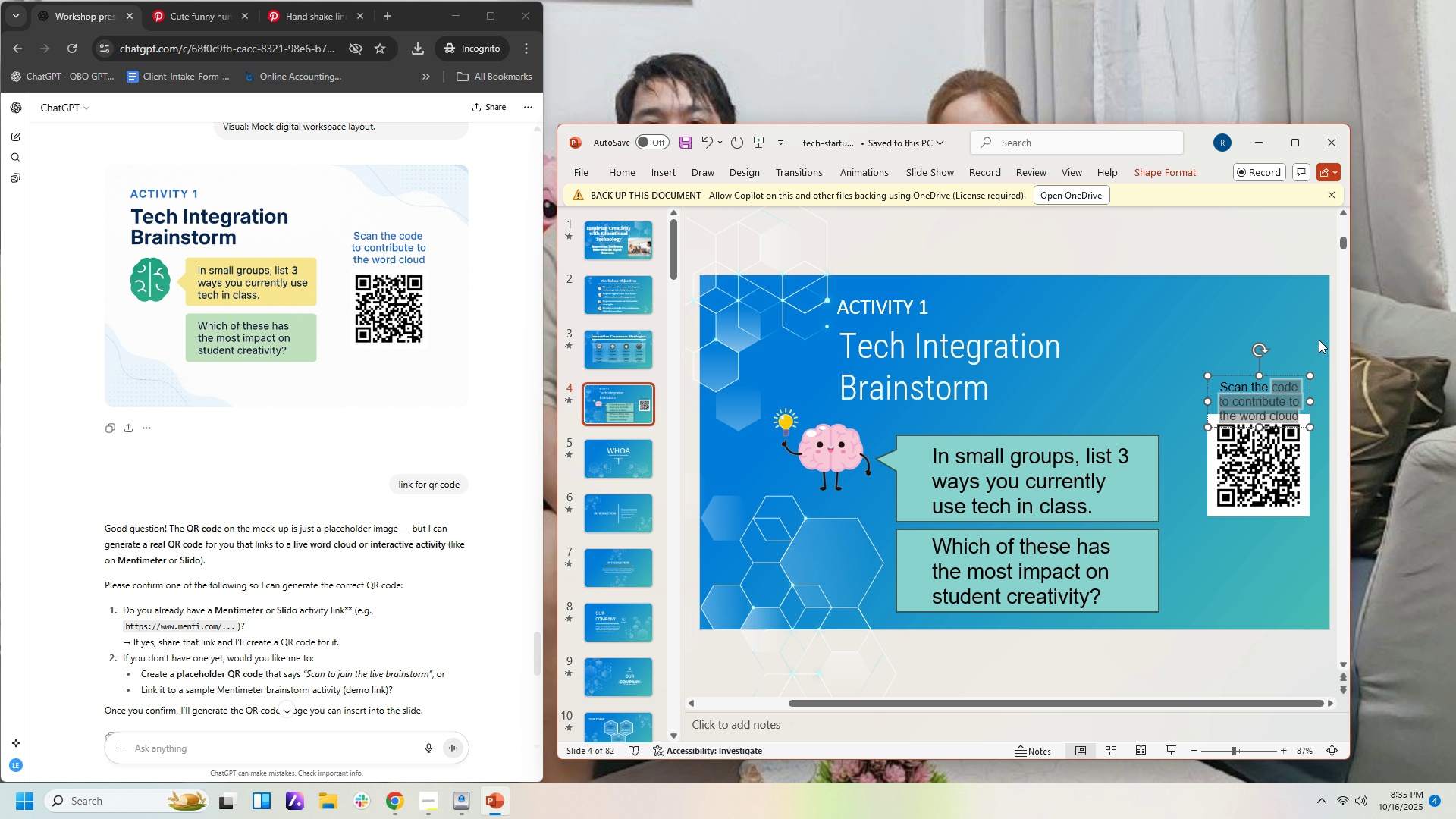 
left_click([1313, 337])
 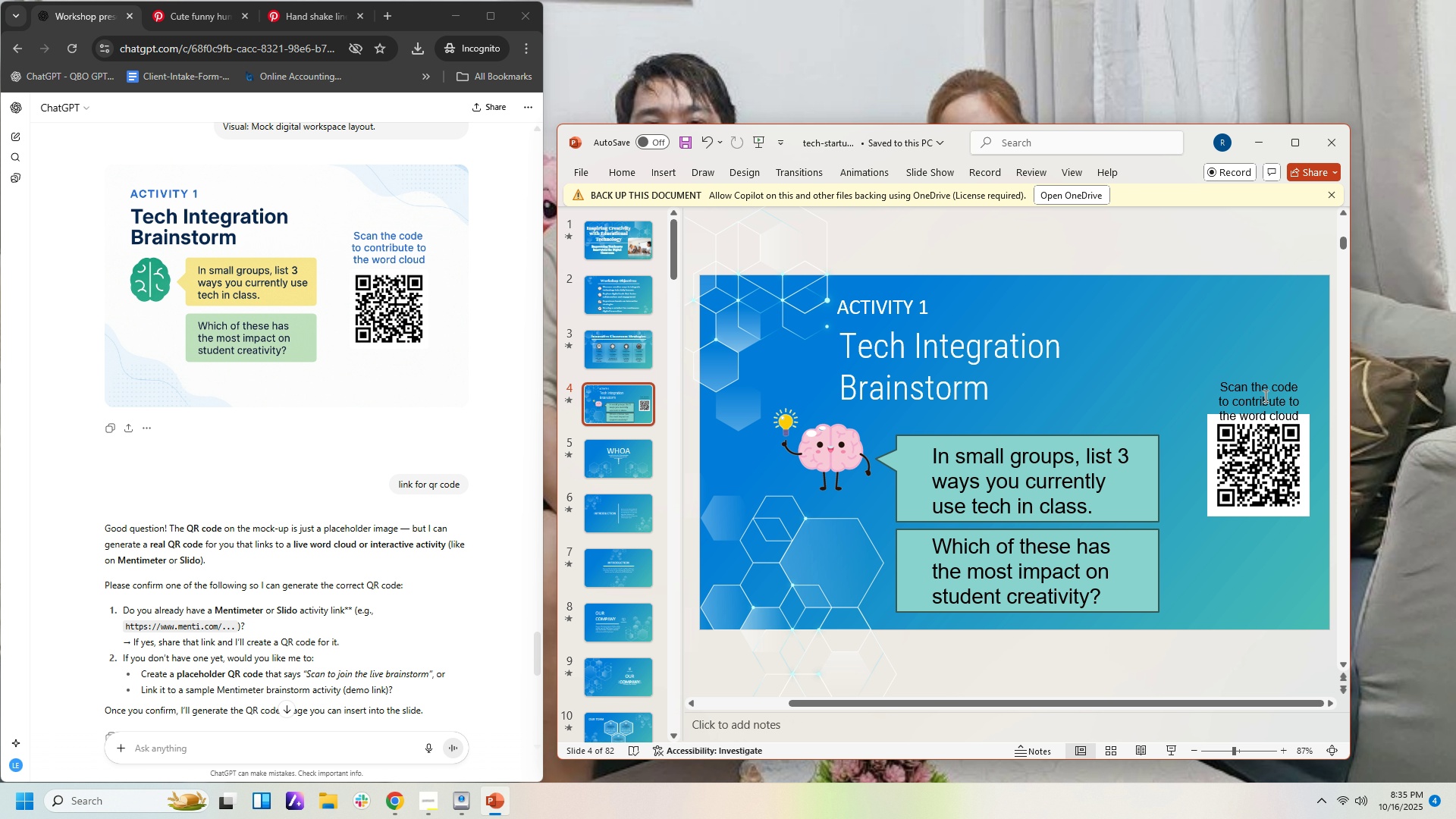 
left_click([1264, 396])
 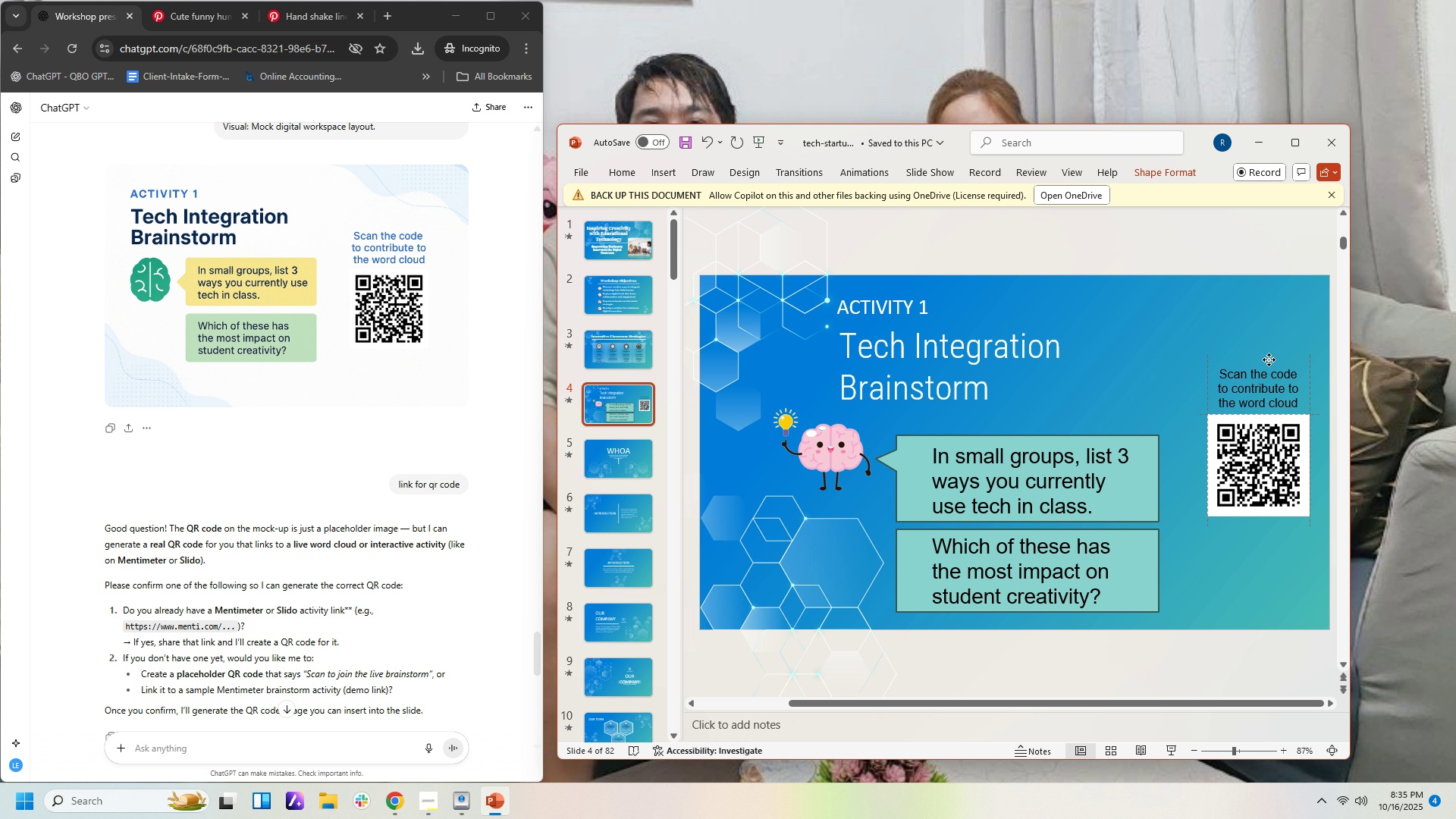 
left_click([1268, 316])
 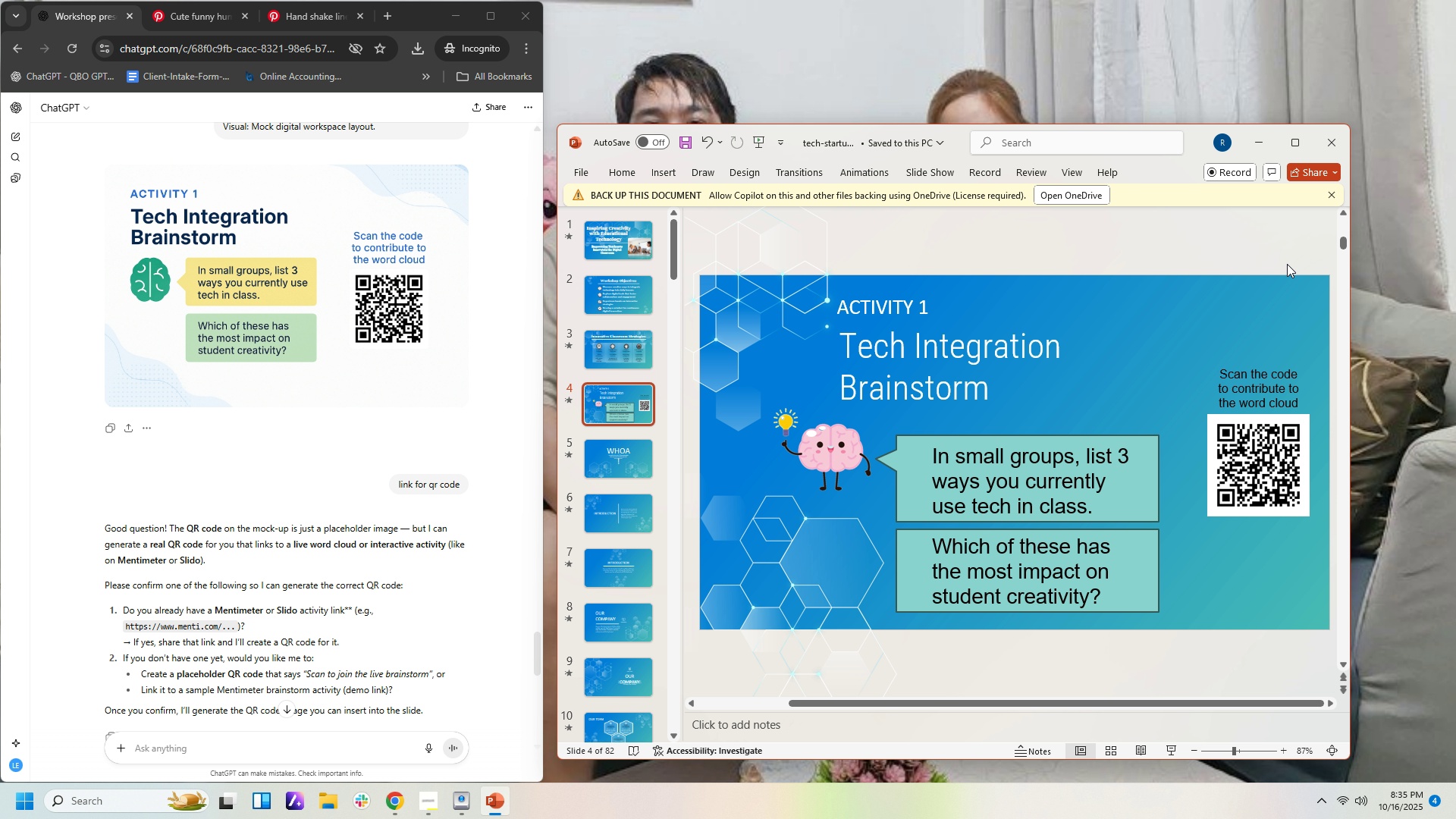 
wait(8.85)
 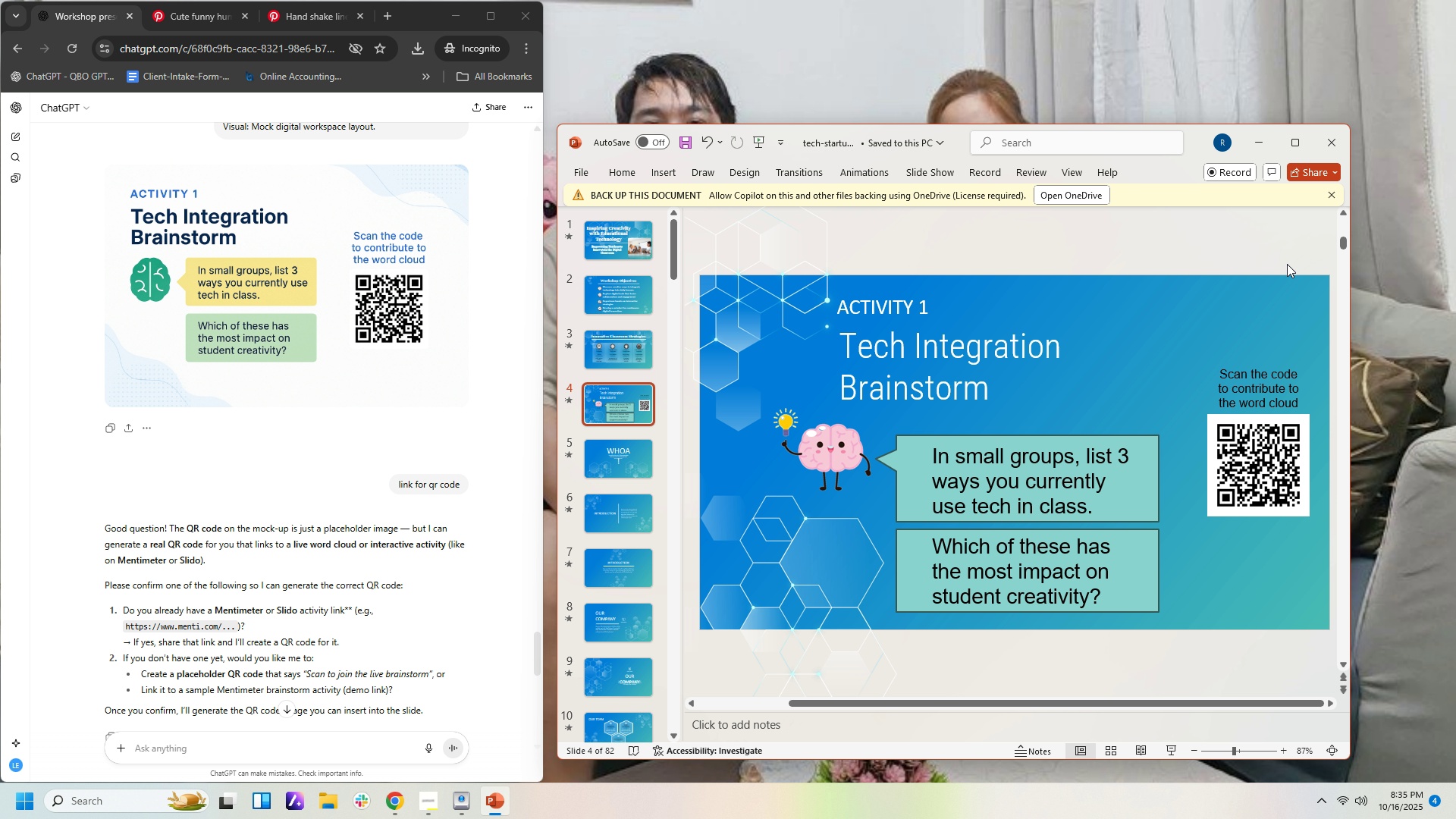 
left_click([1264, 654])
 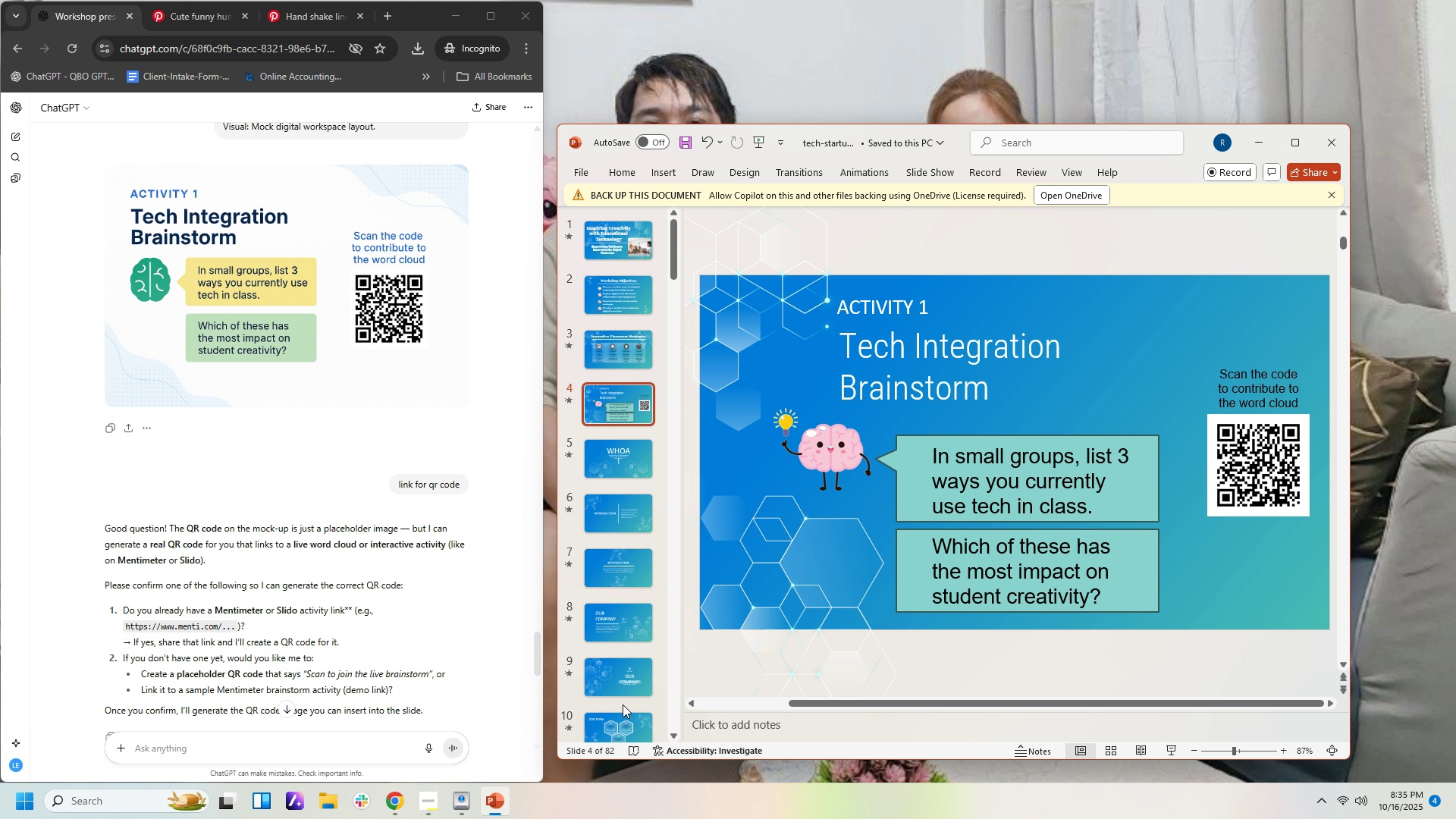 
scroll: coordinate [617, 712], scroll_direction: down, amount: 8.0
 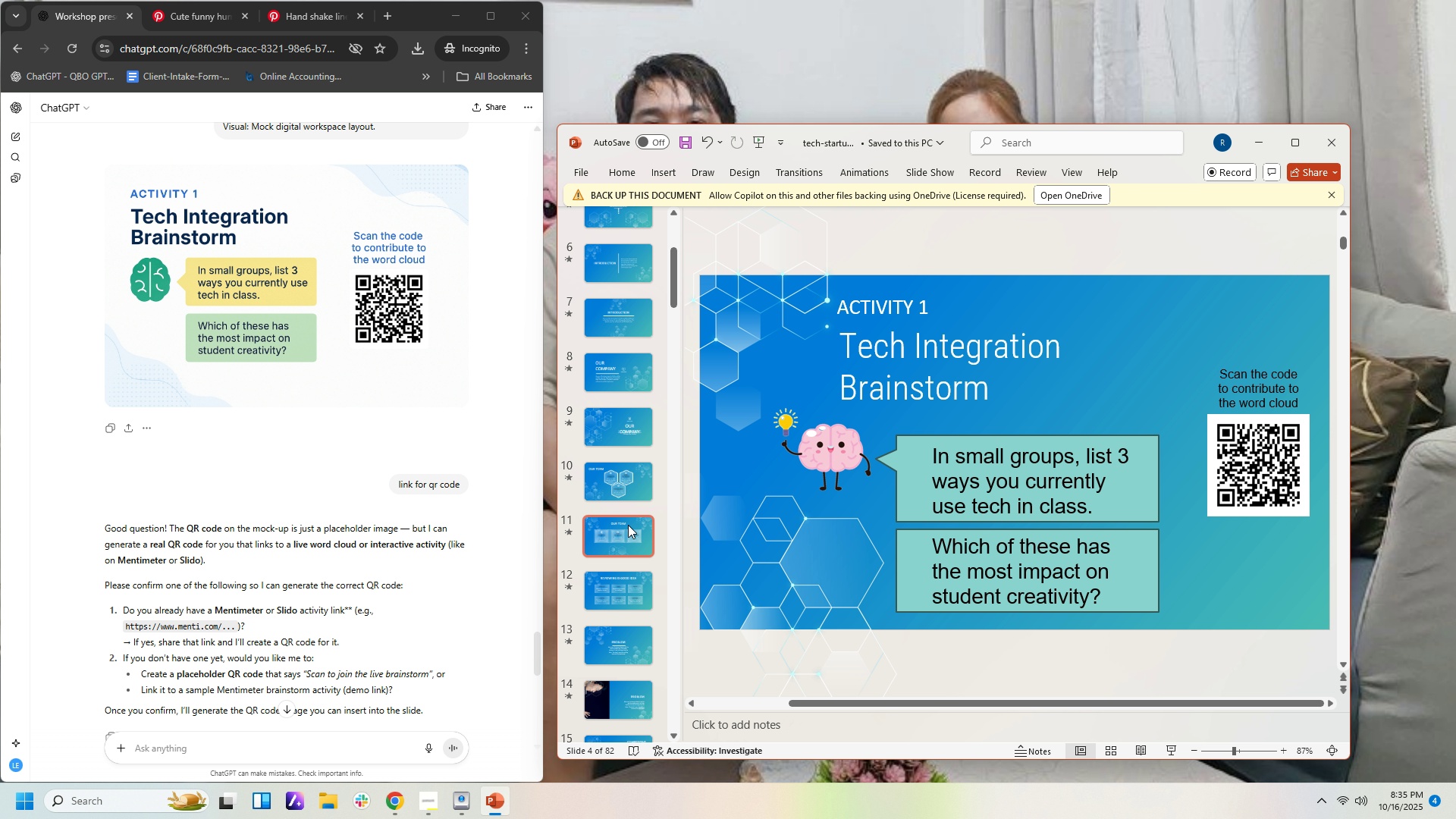 
left_click([628, 538])
 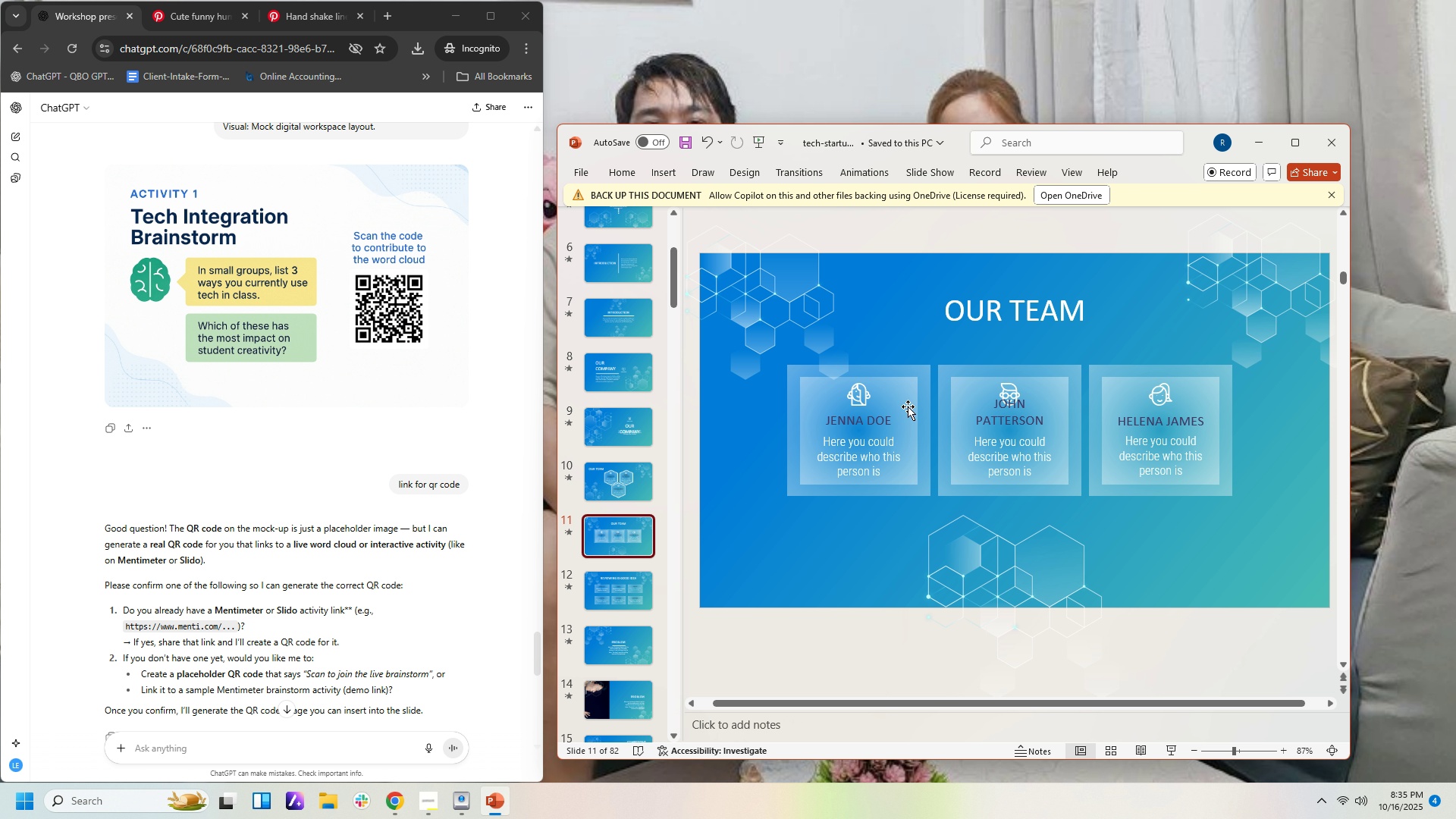 
left_click([908, 406])
 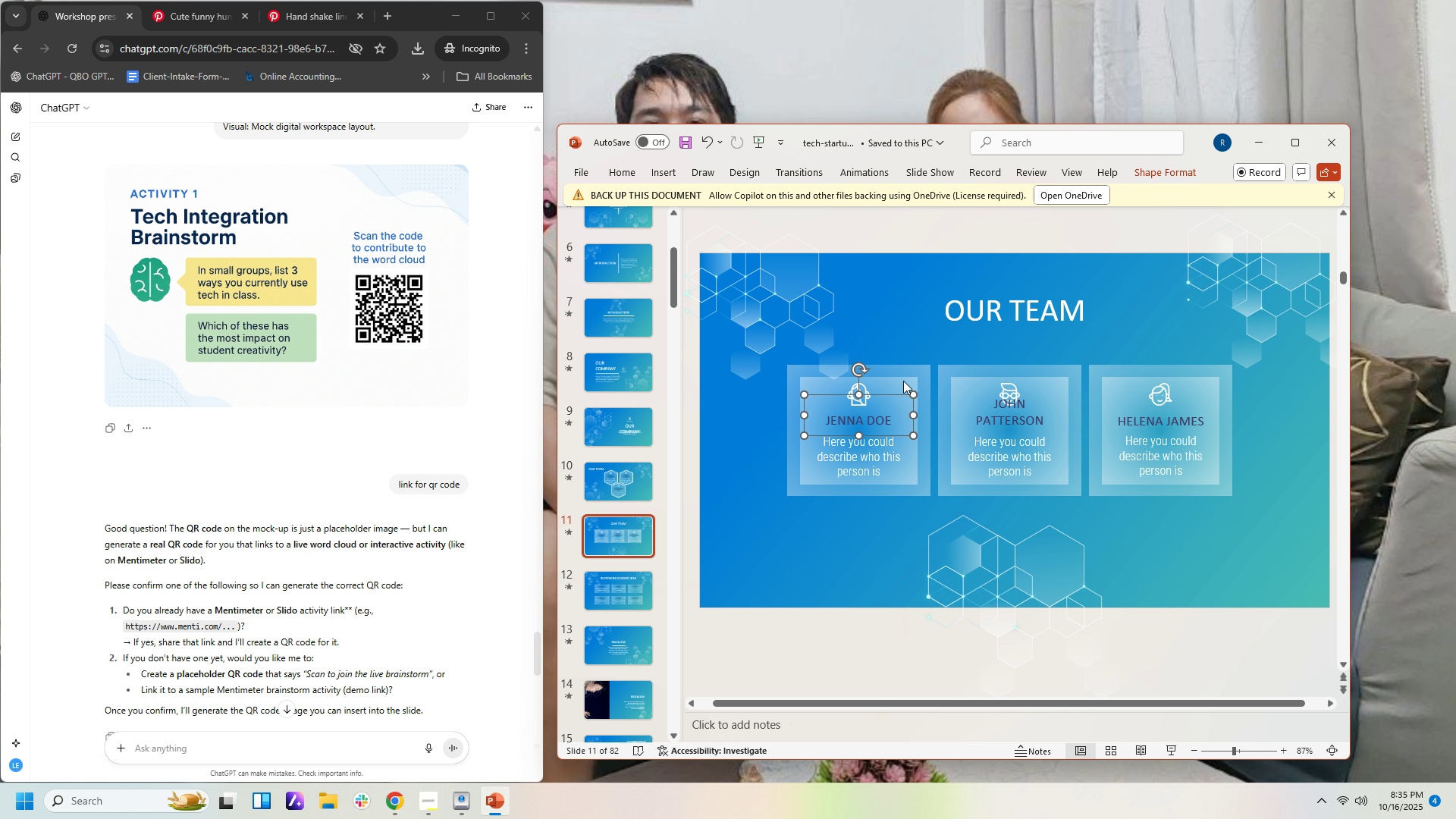 
double_click([902, 377])
 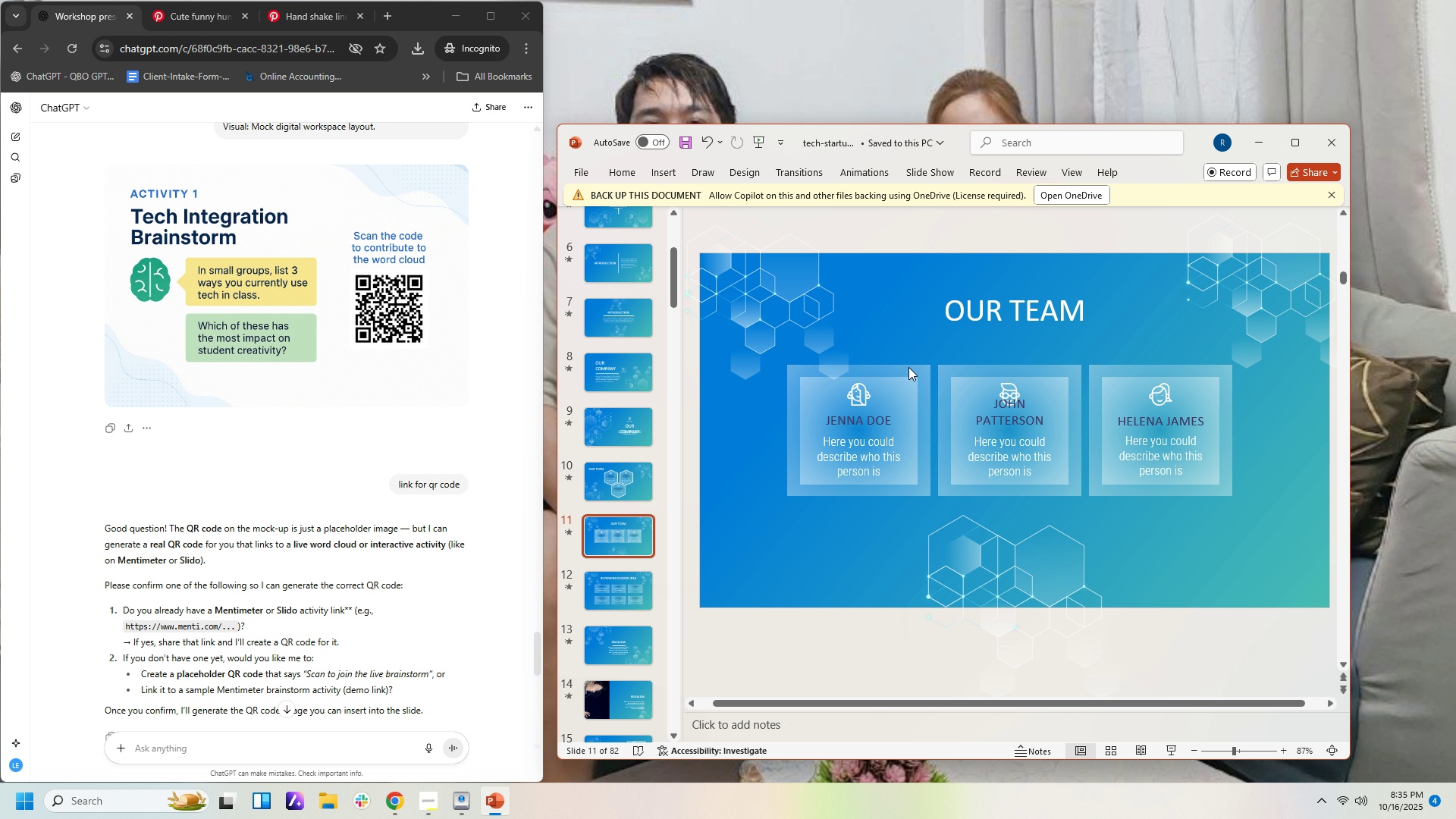 
triple_click([908, 367])
 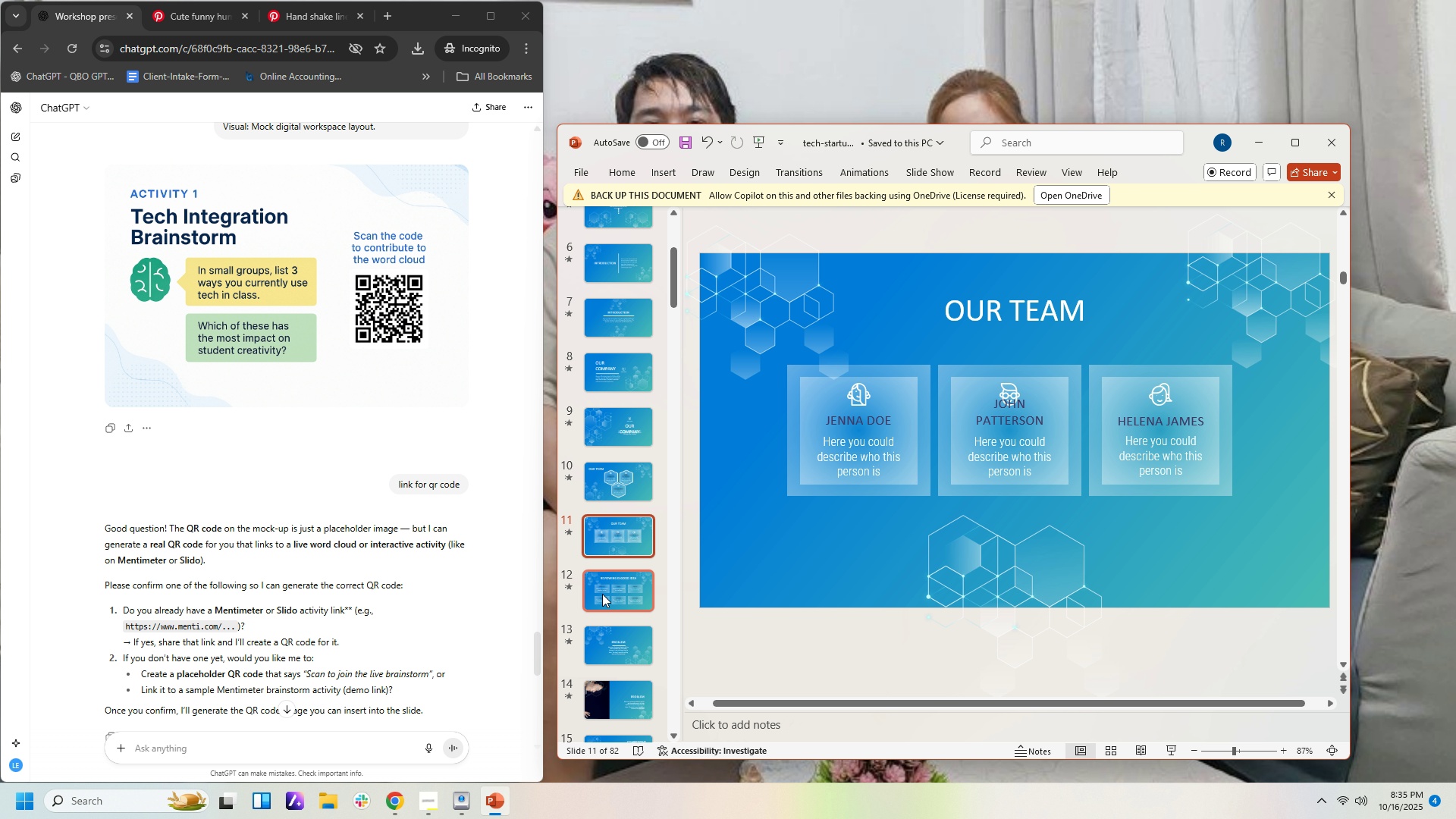 
scroll: coordinate [602, 597], scroll_direction: down, amount: 1.0
 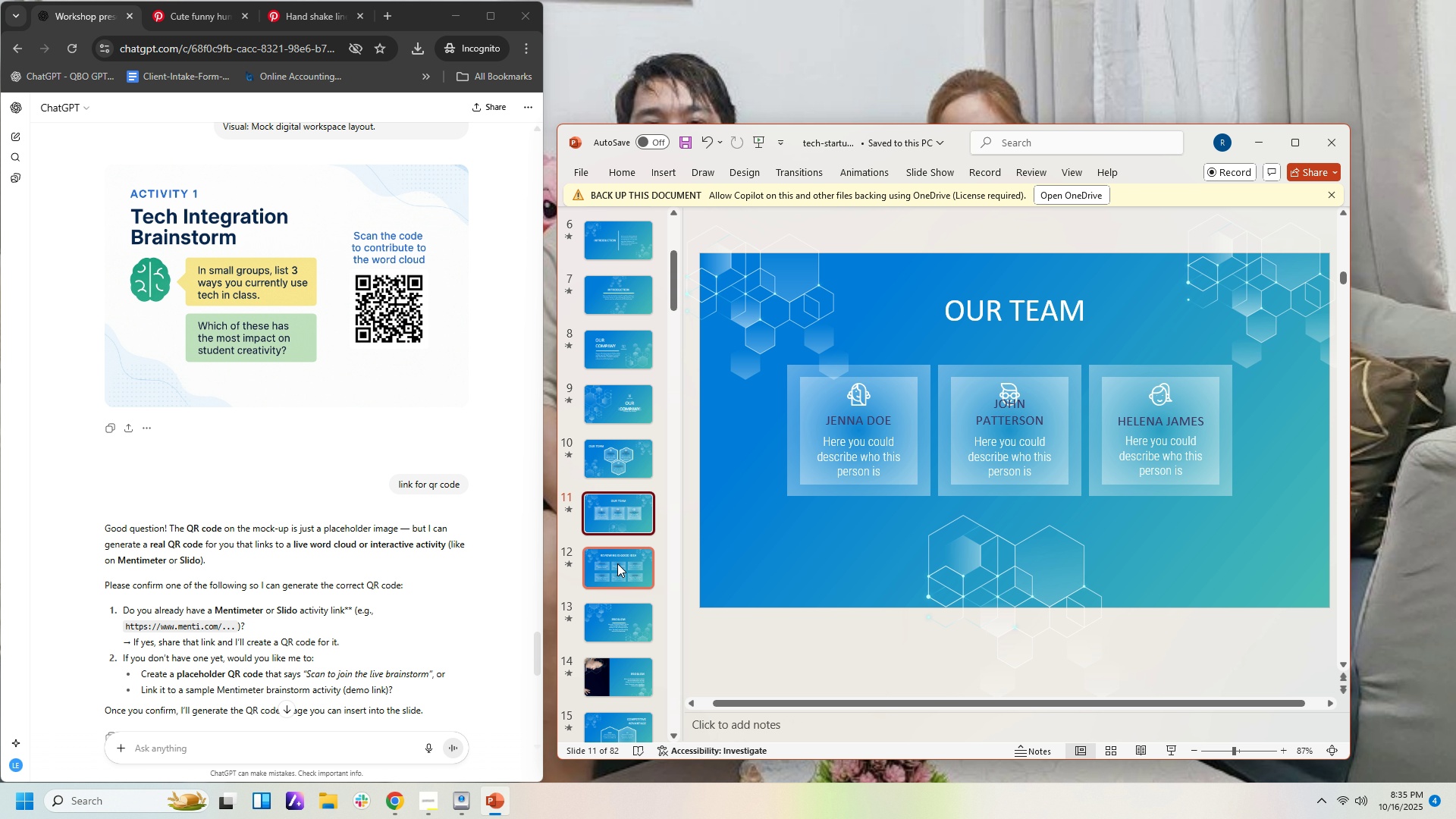 
left_click([617, 563])
 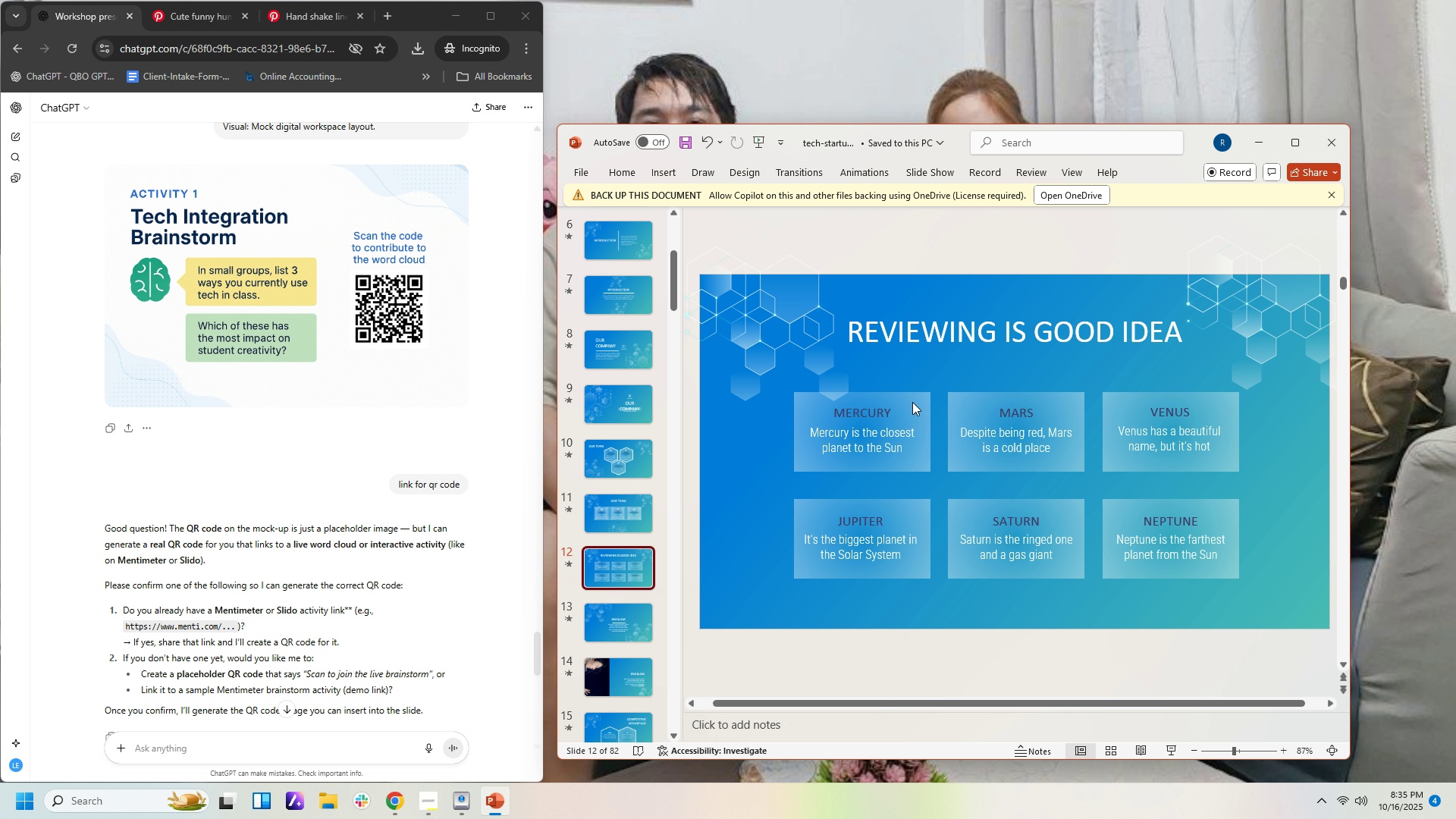 
left_click([912, 402])
 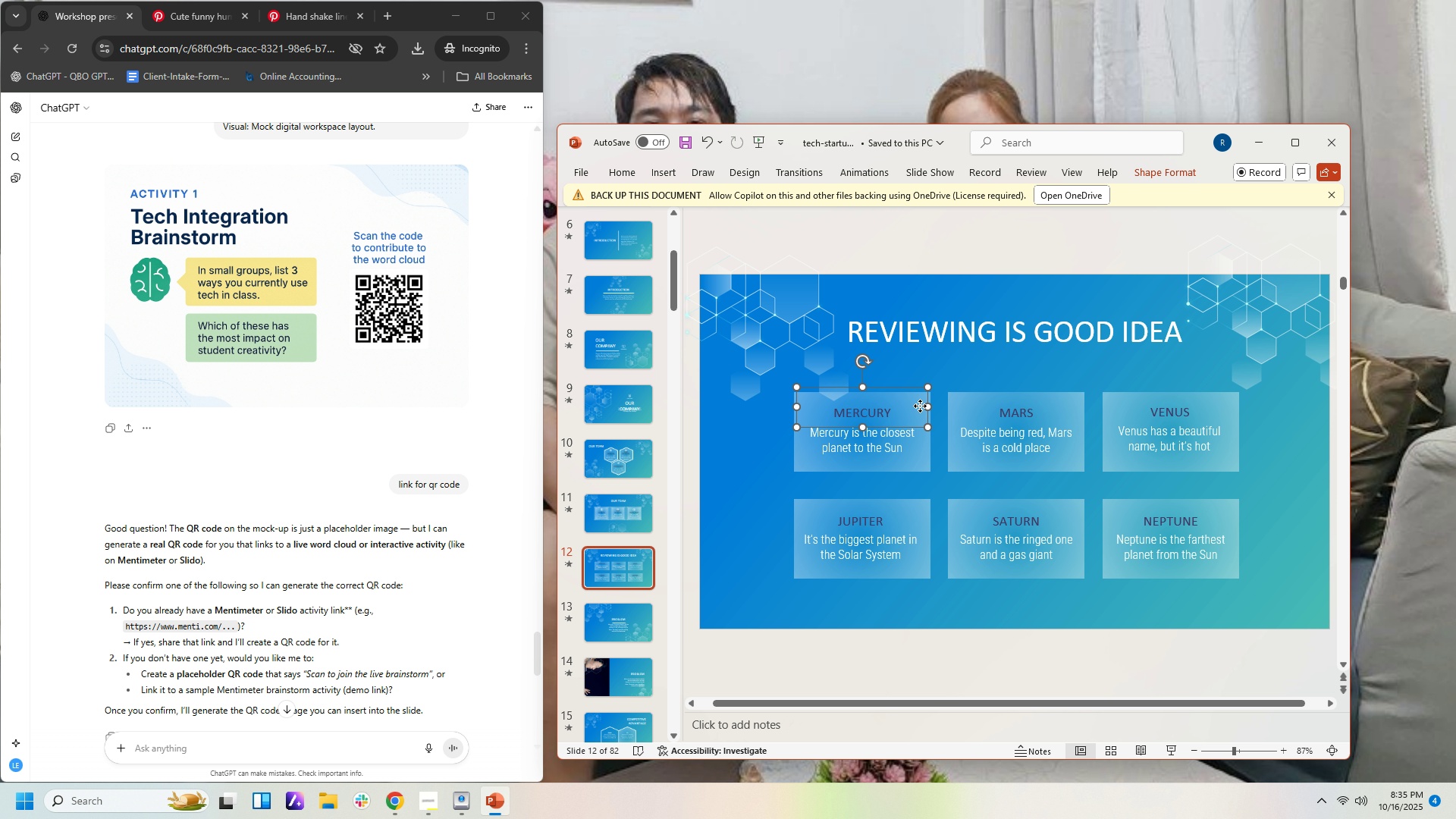 
double_click([920, 406])
 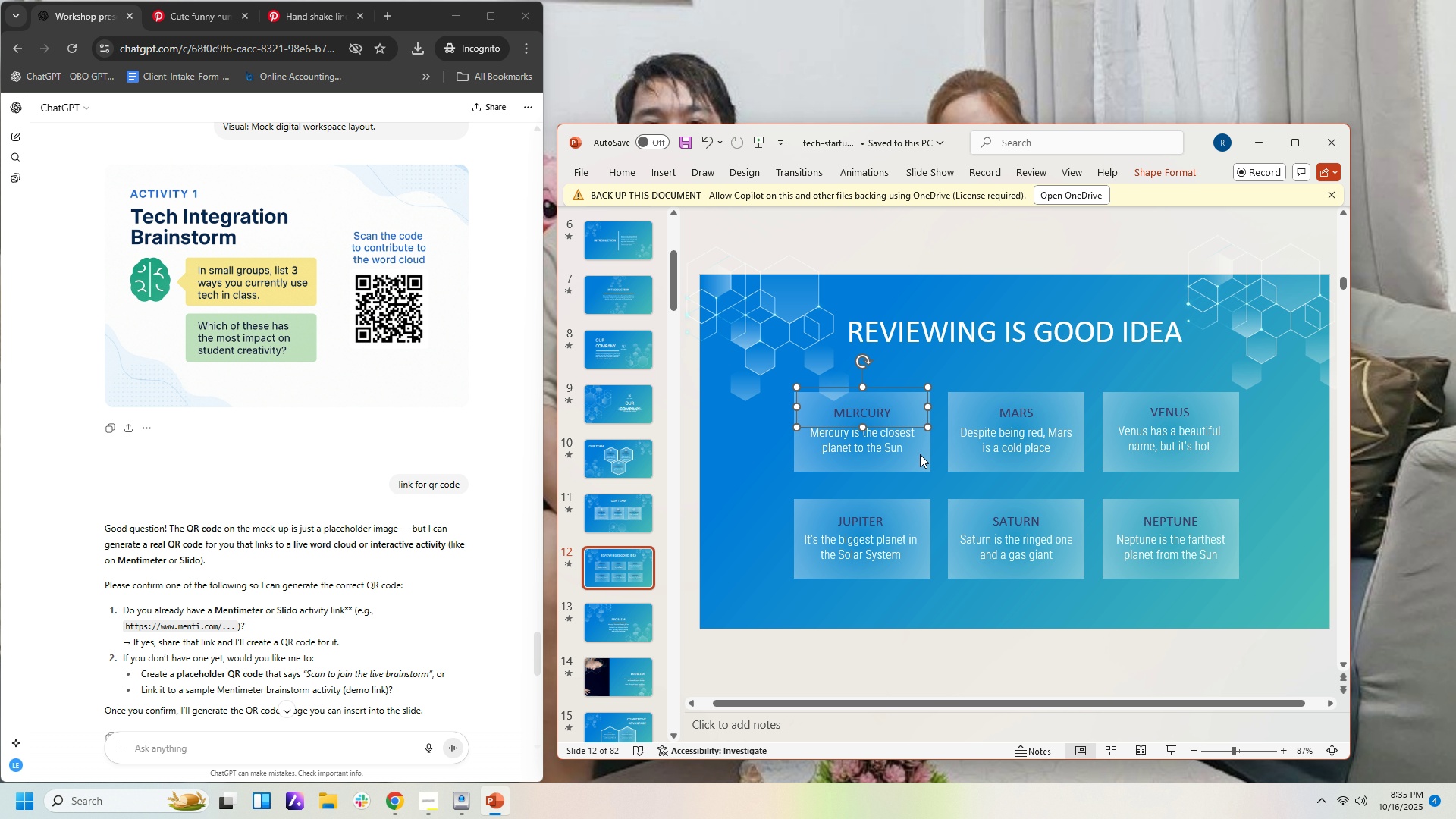 
left_click([920, 454])
 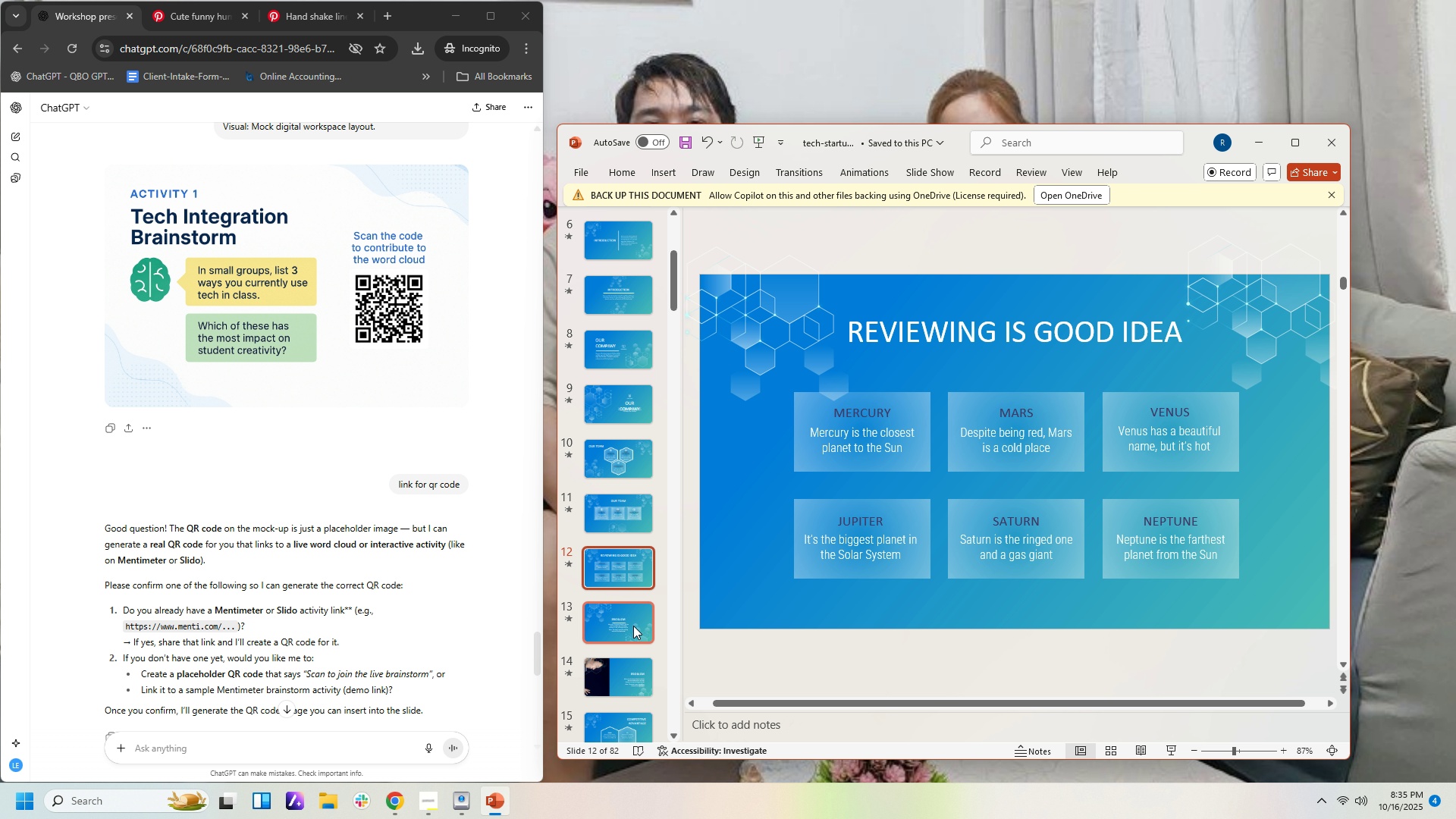 
scroll: coordinate [633, 626], scroll_direction: down, amount: 5.0
 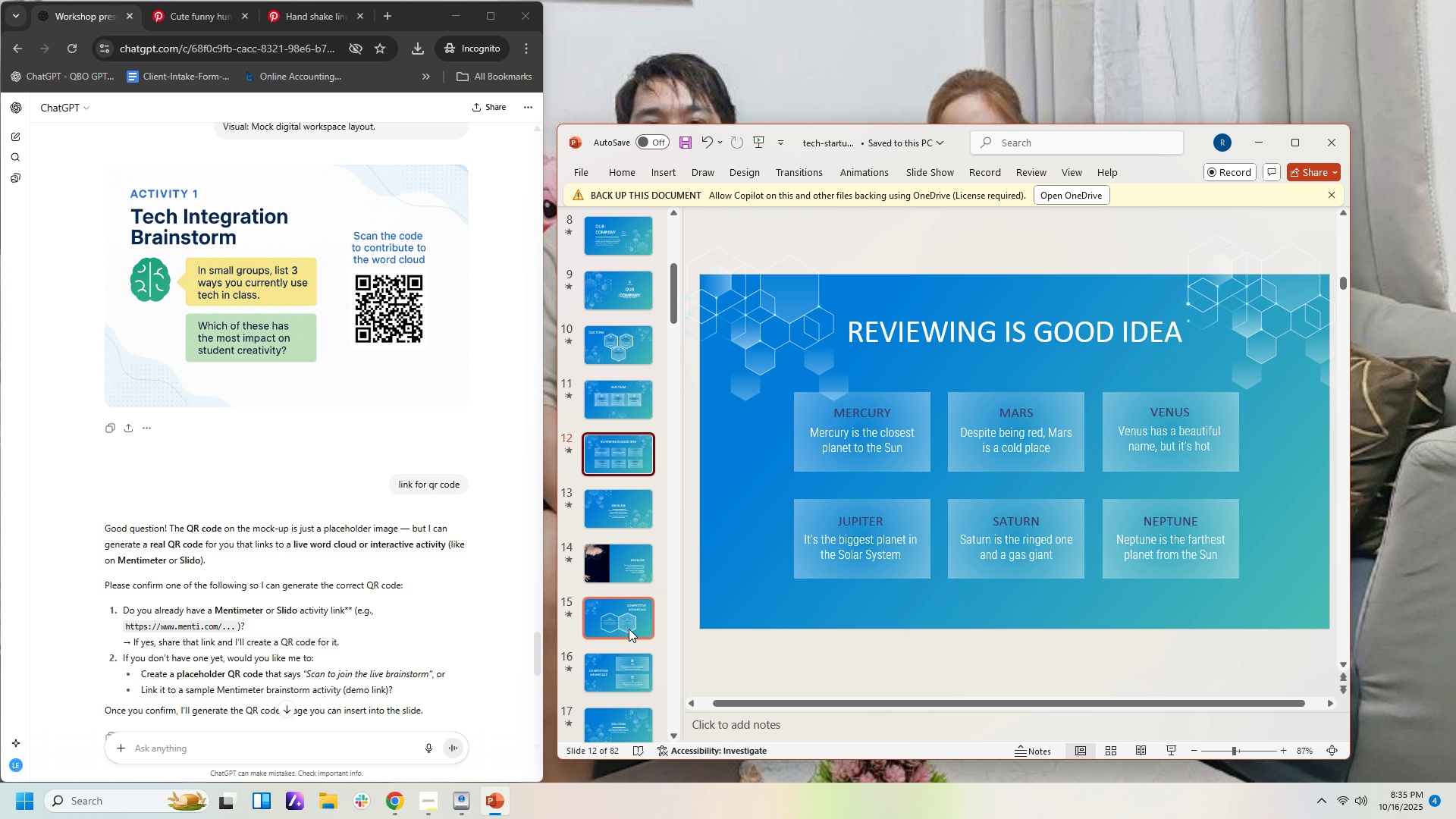 
left_click([629, 629])
 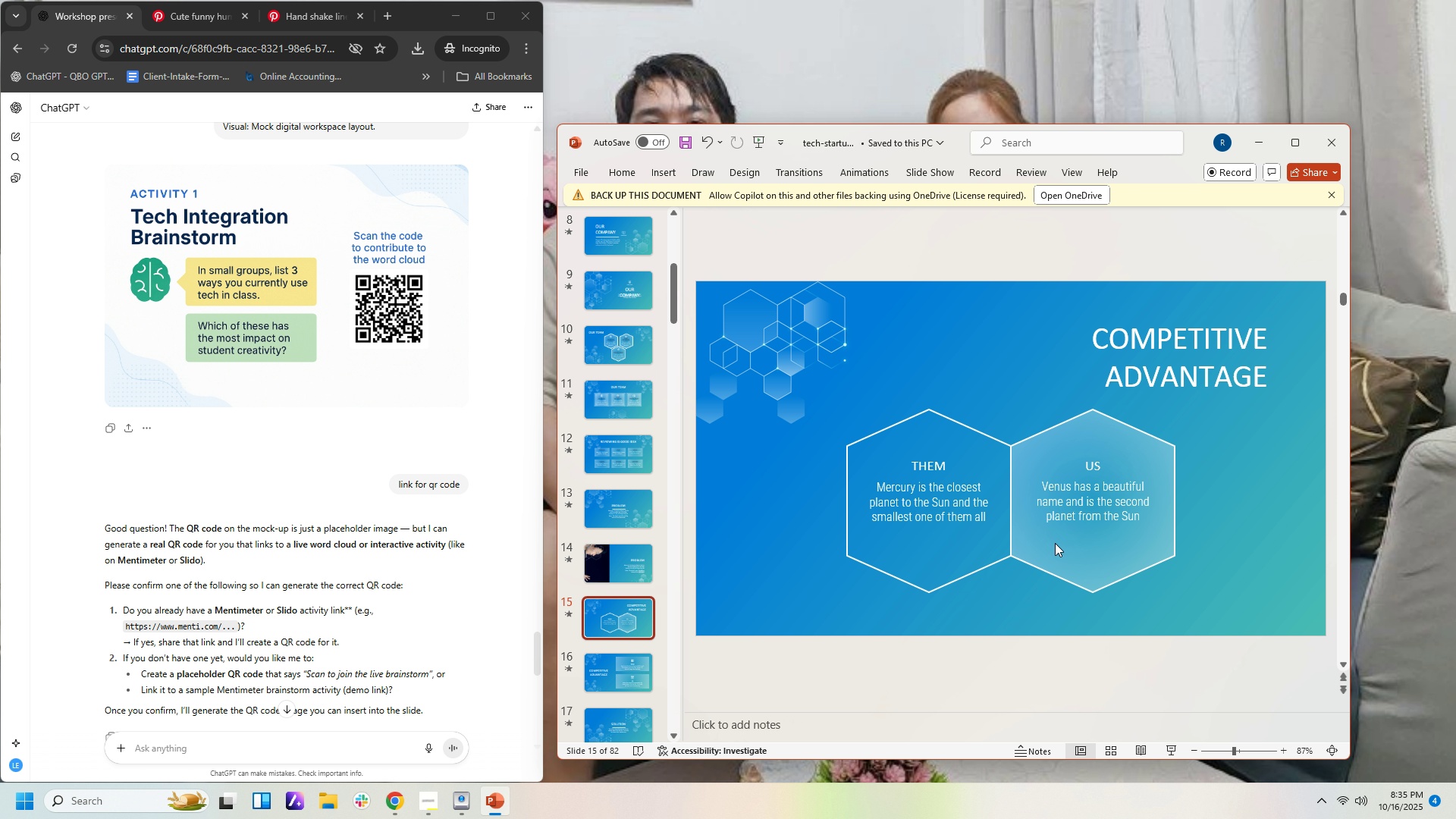 
double_click([962, 558])
 